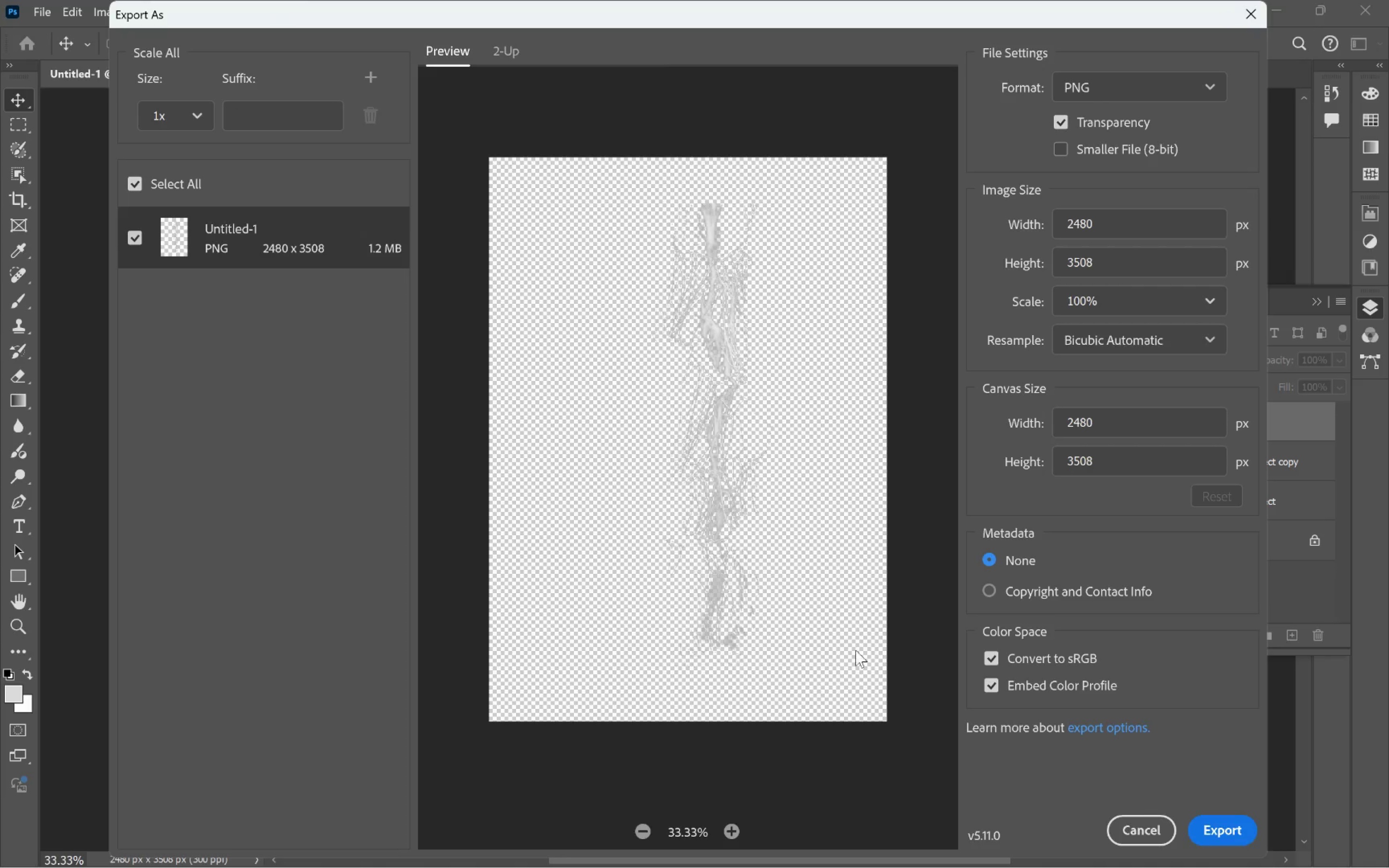 
left_click([1232, 830])
 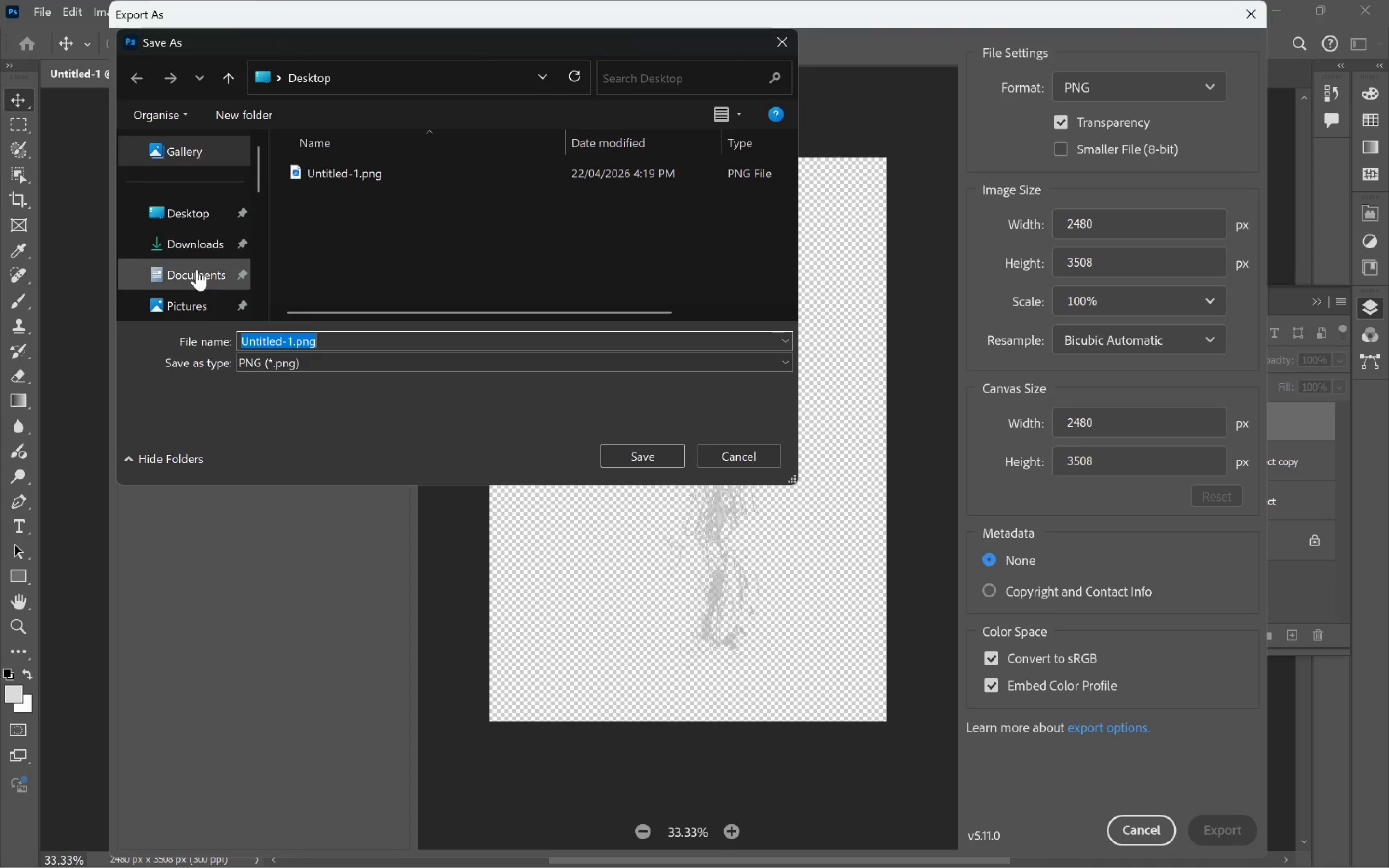 
left_click([201, 274])
 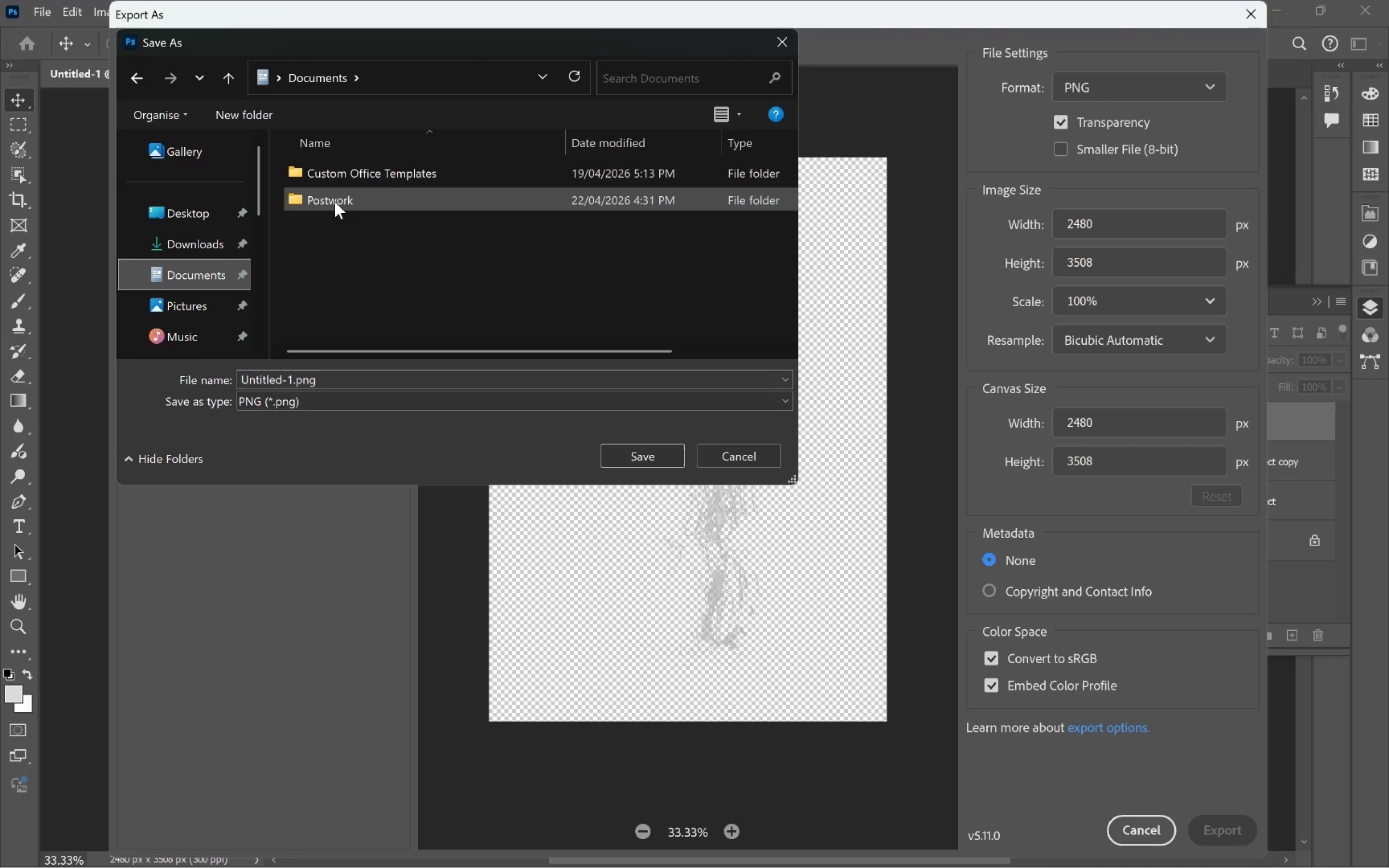 
double_click([335, 201])
 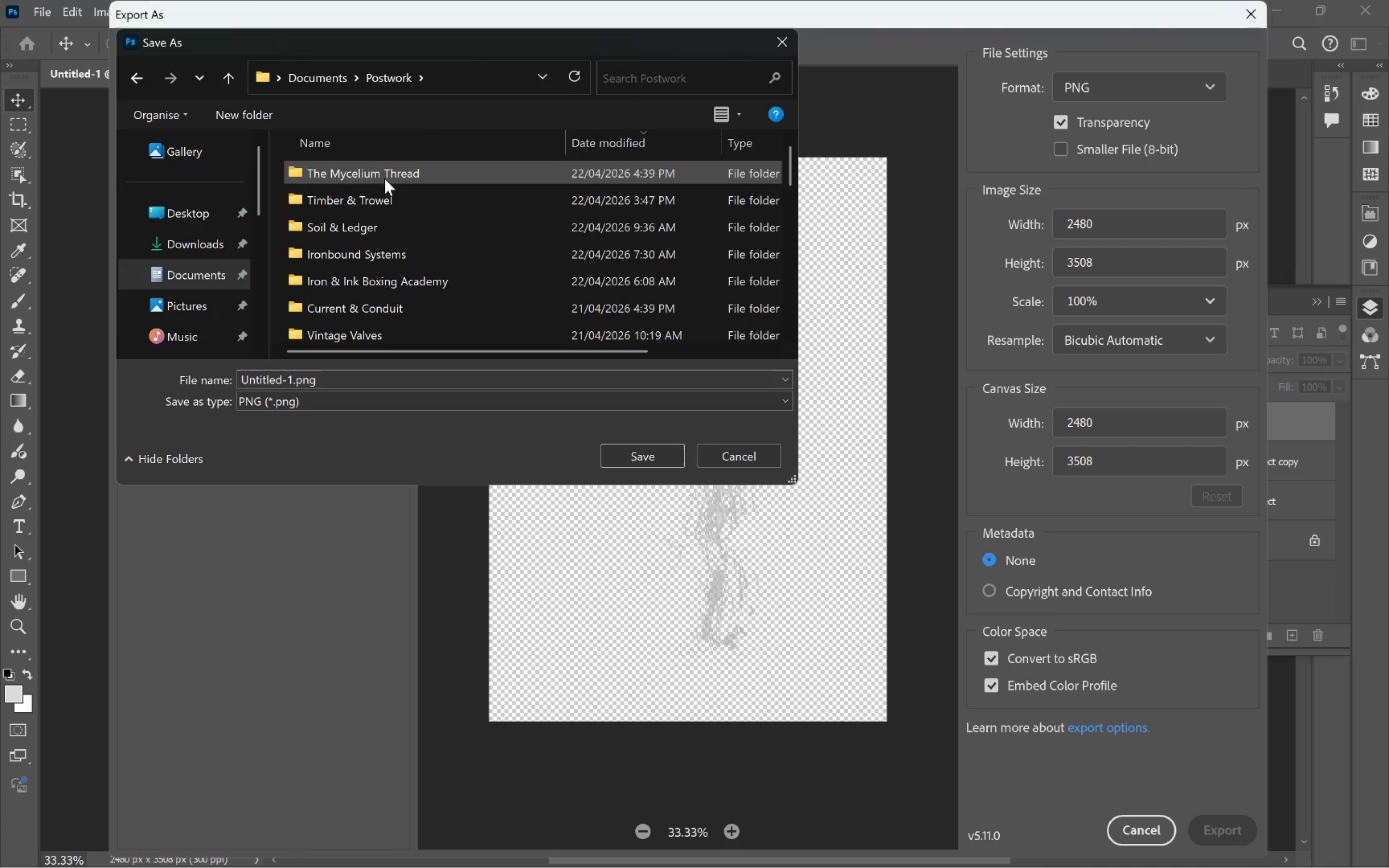 
double_click([385, 178])
 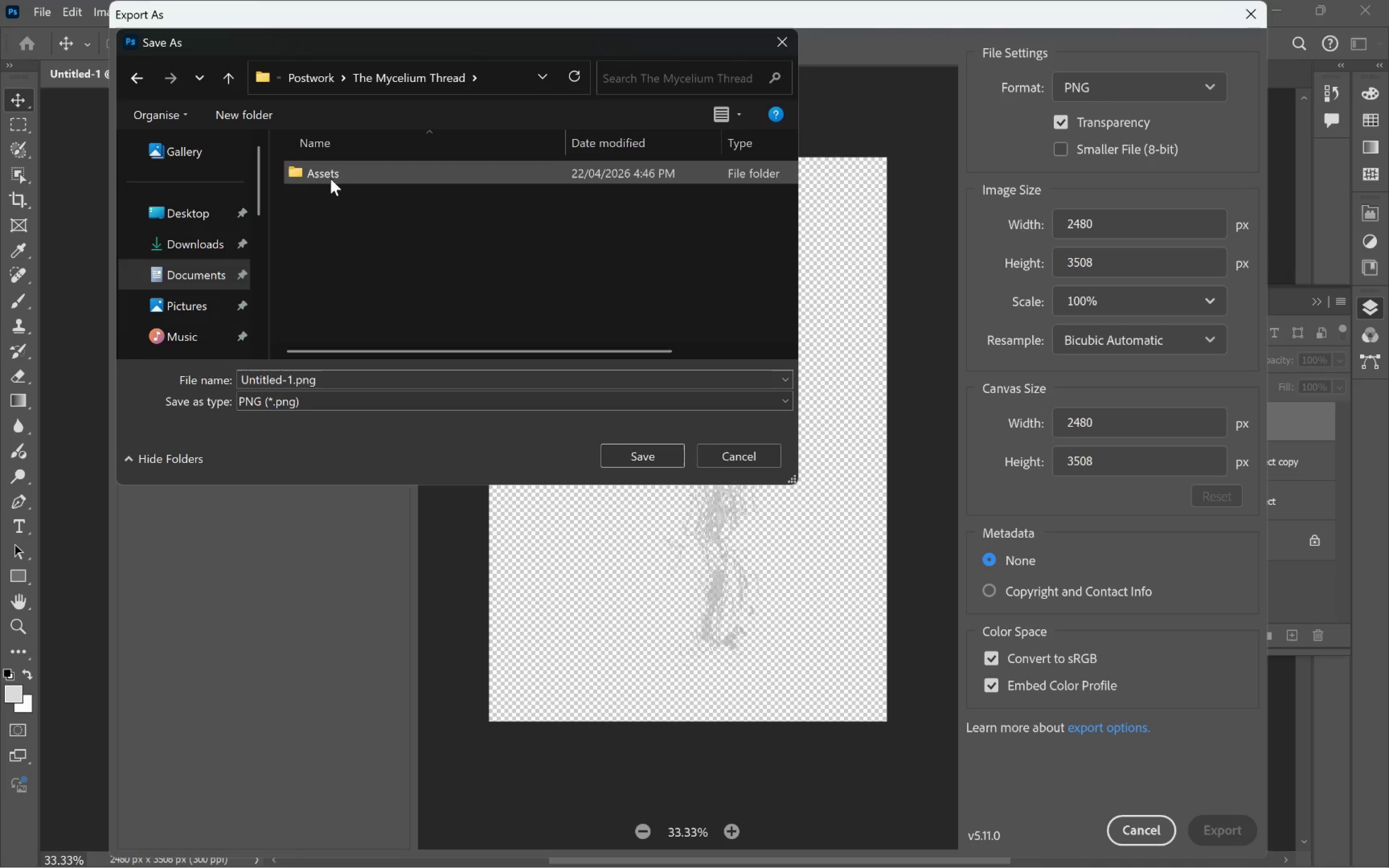 
double_click([330, 178])
 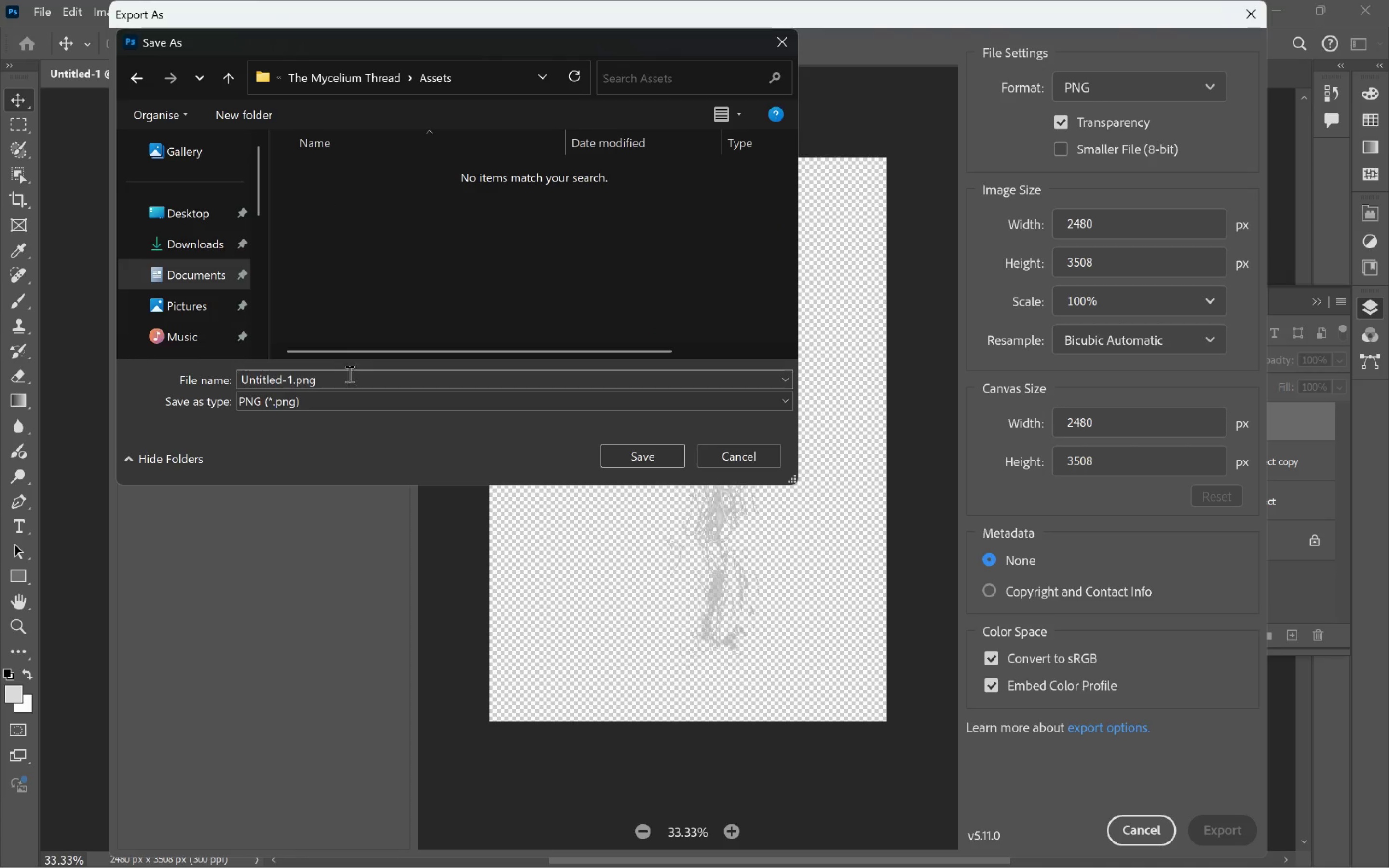 
left_click([349, 374])
 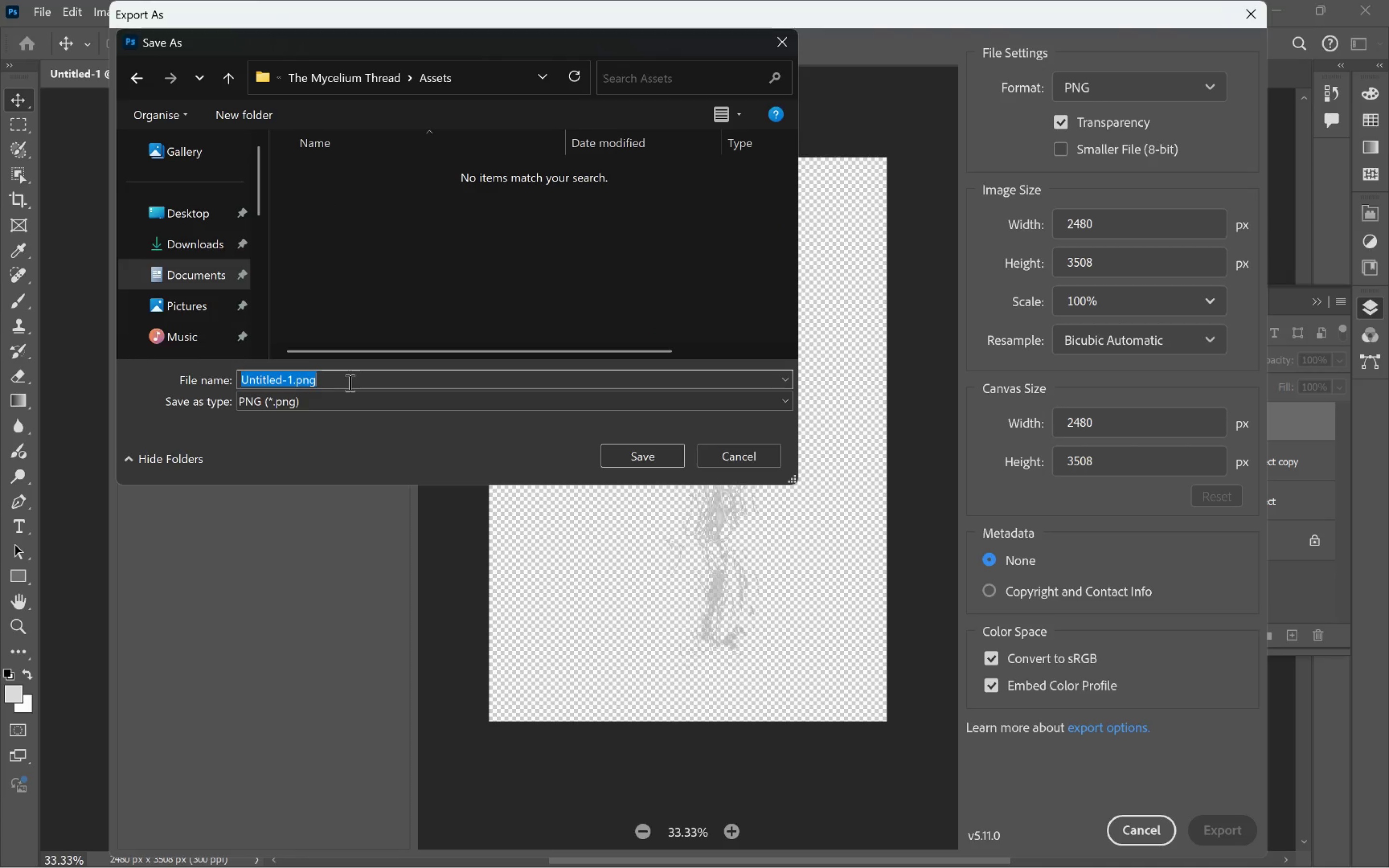 
type(Pattern)
 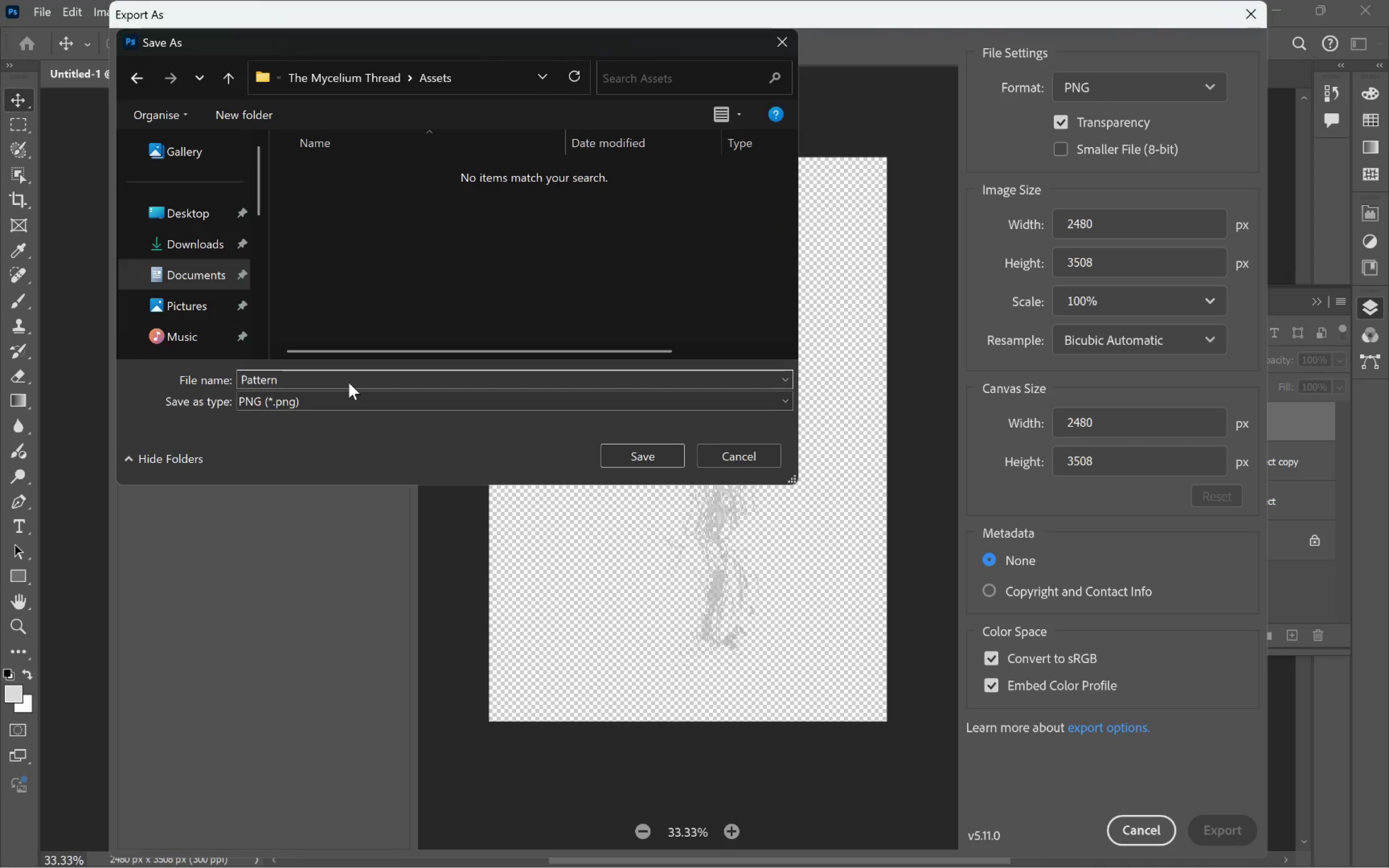 
key(Enter)
 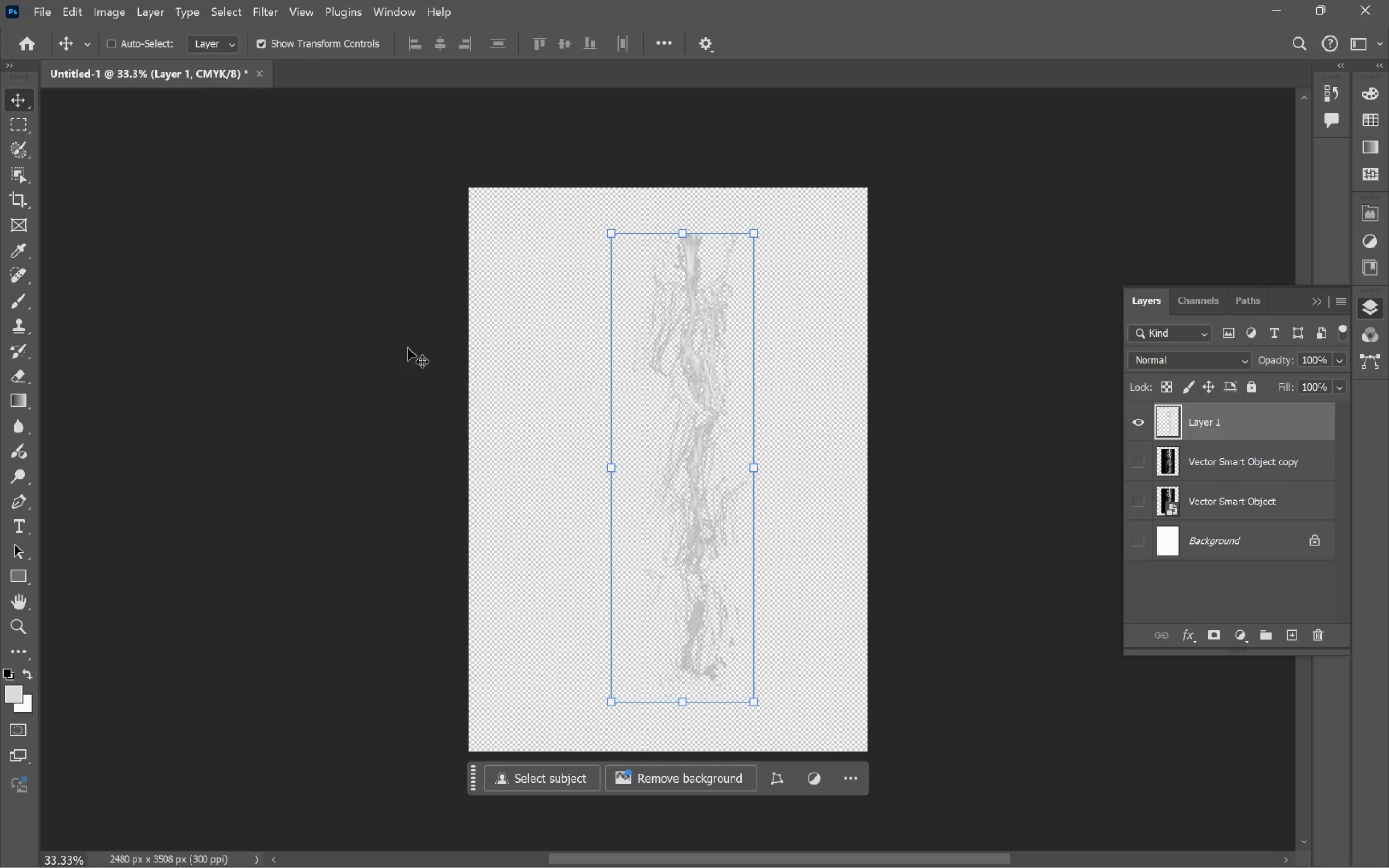 
key(Alt+Tab)
 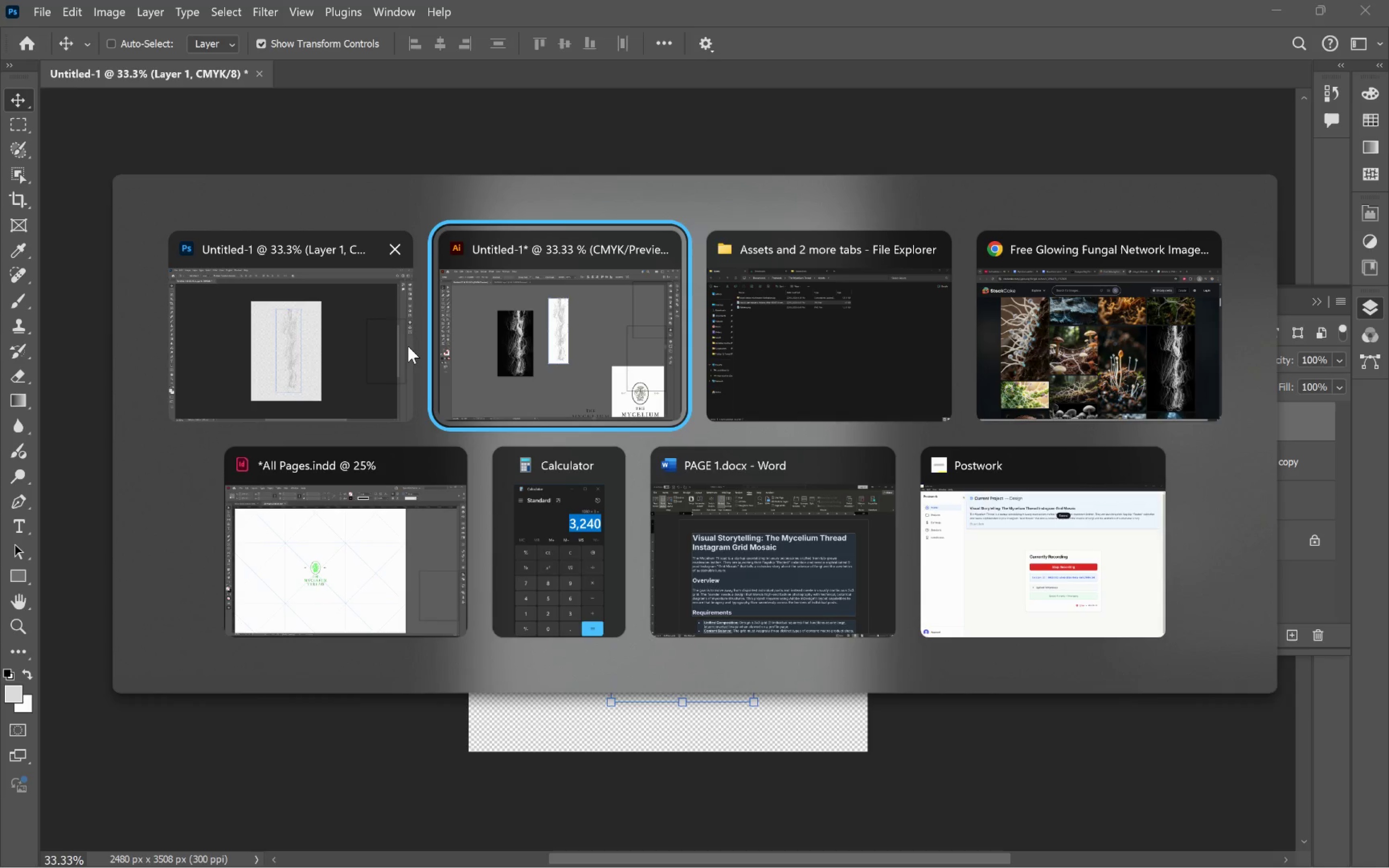 
key(Alt+Tab)
 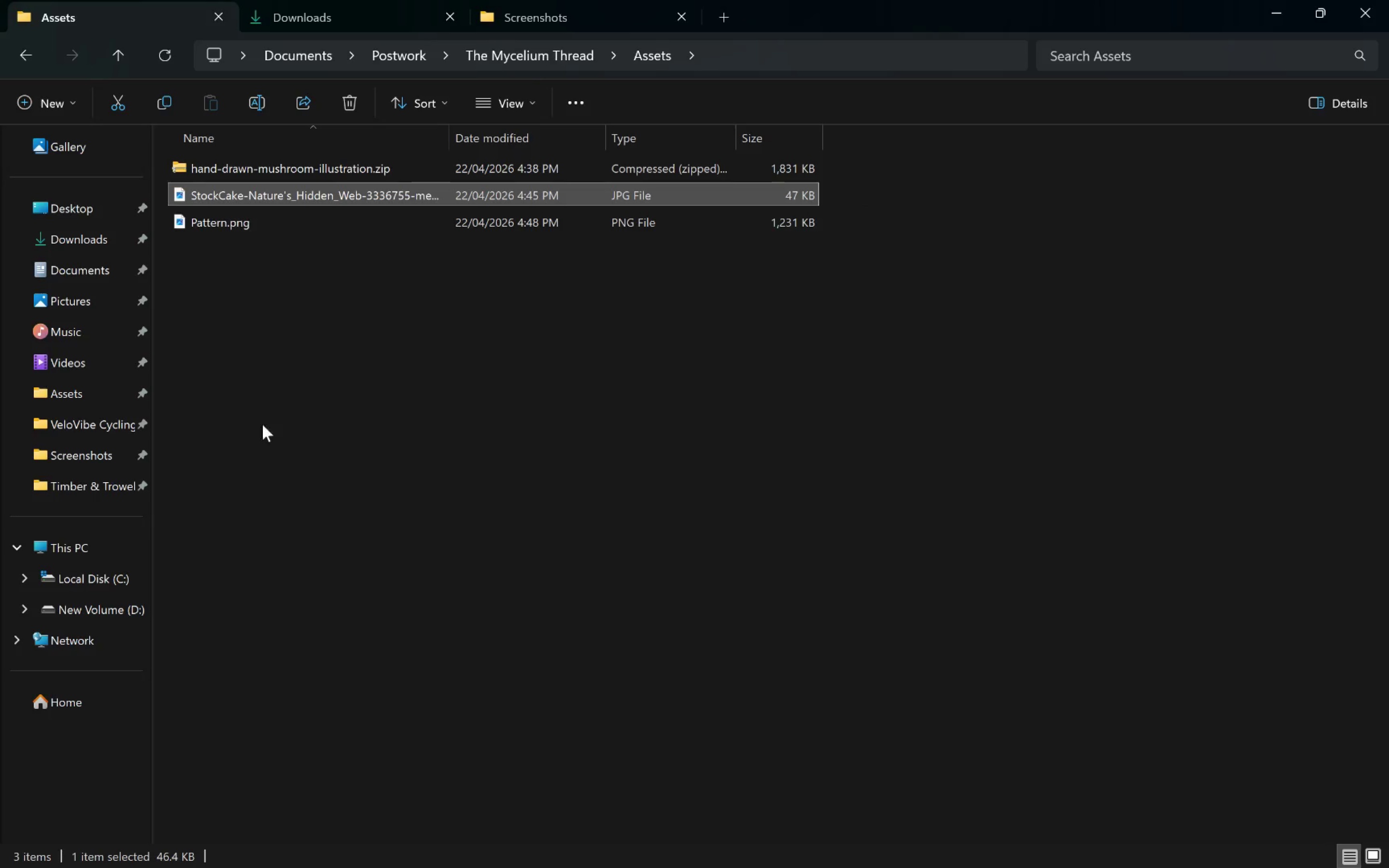 
left_click([389, 410])
 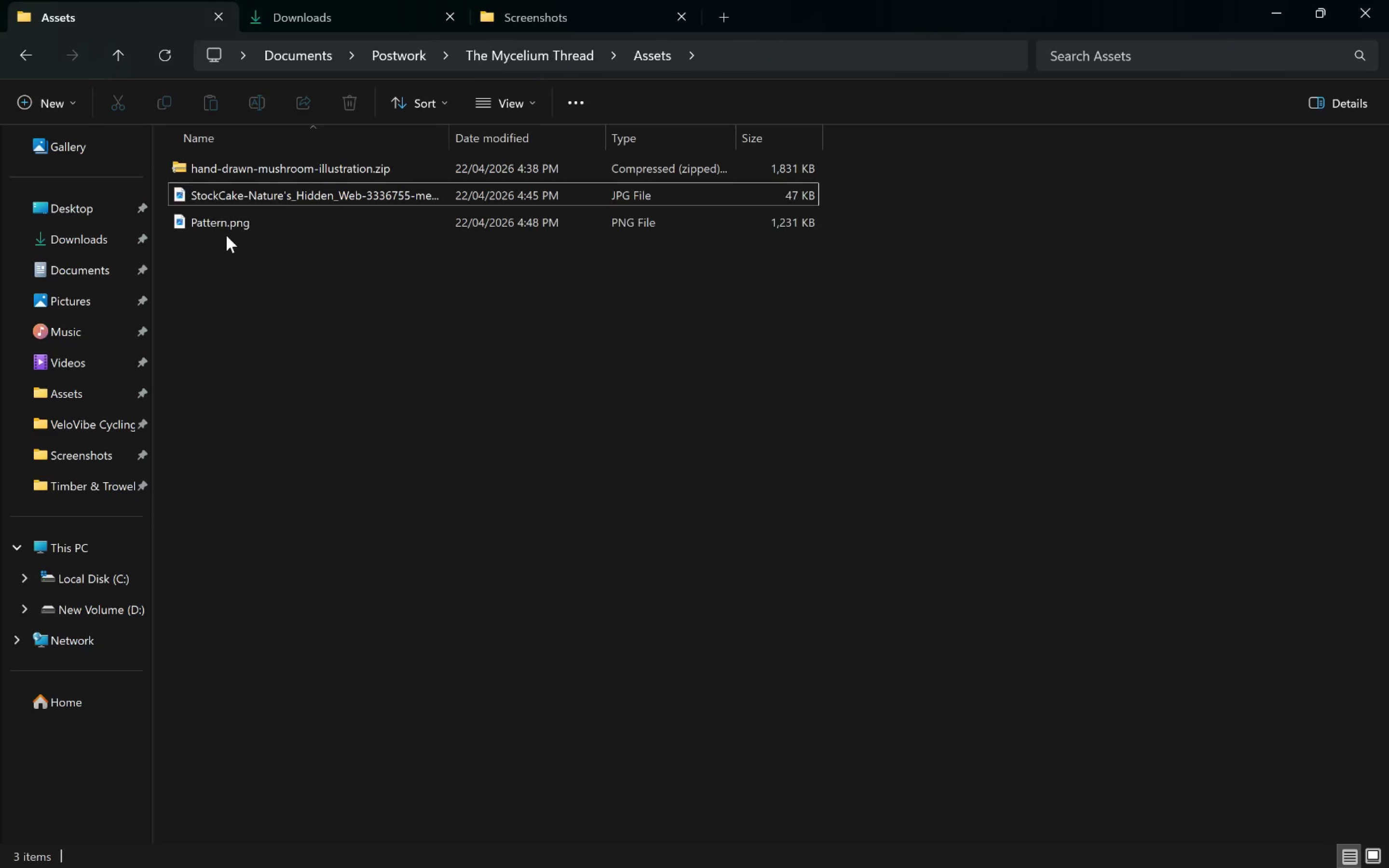 
left_click_drag(start_coordinate=[222, 224], to_coordinate=[204, 512])
 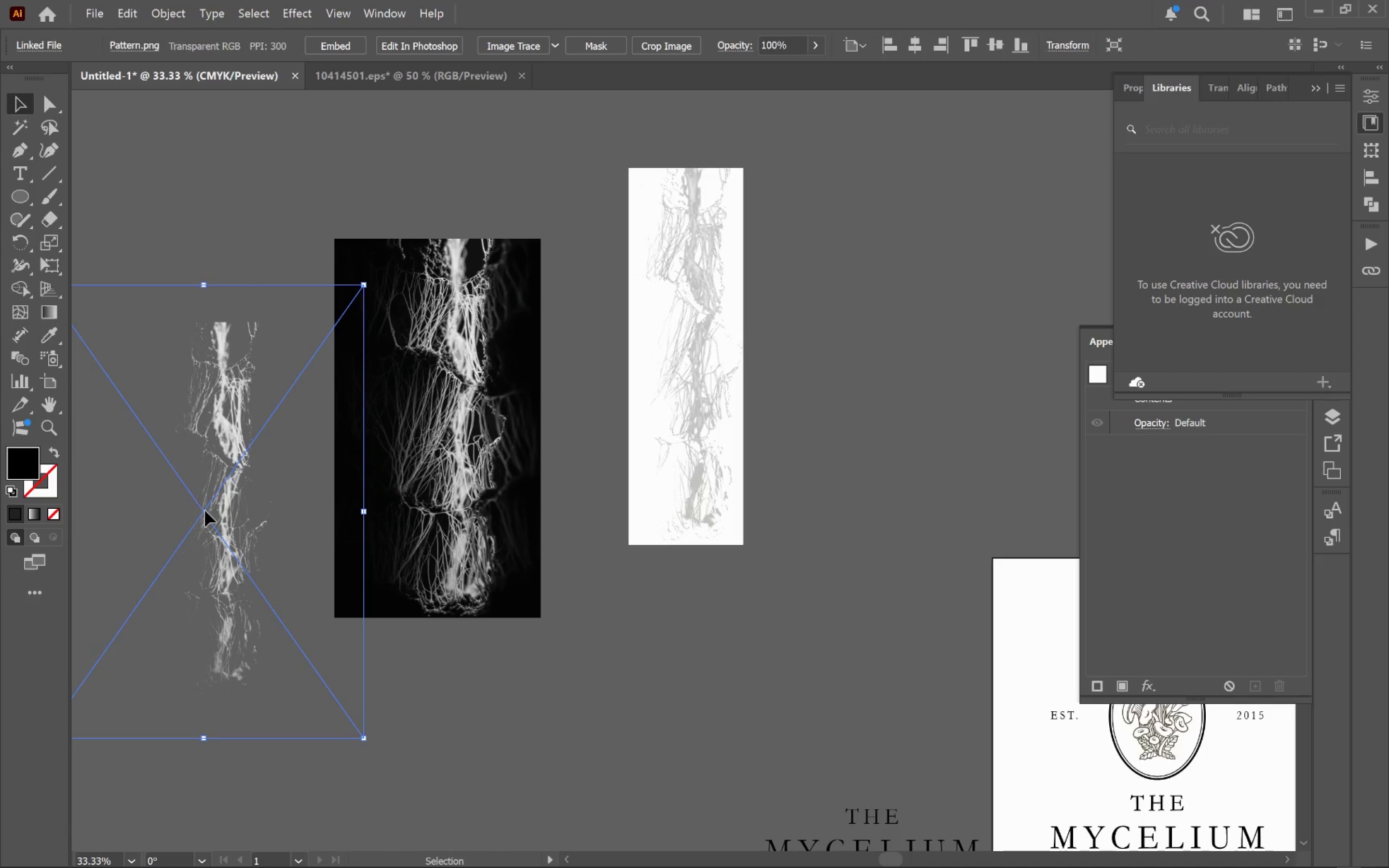 
key(Alt+Tab)
 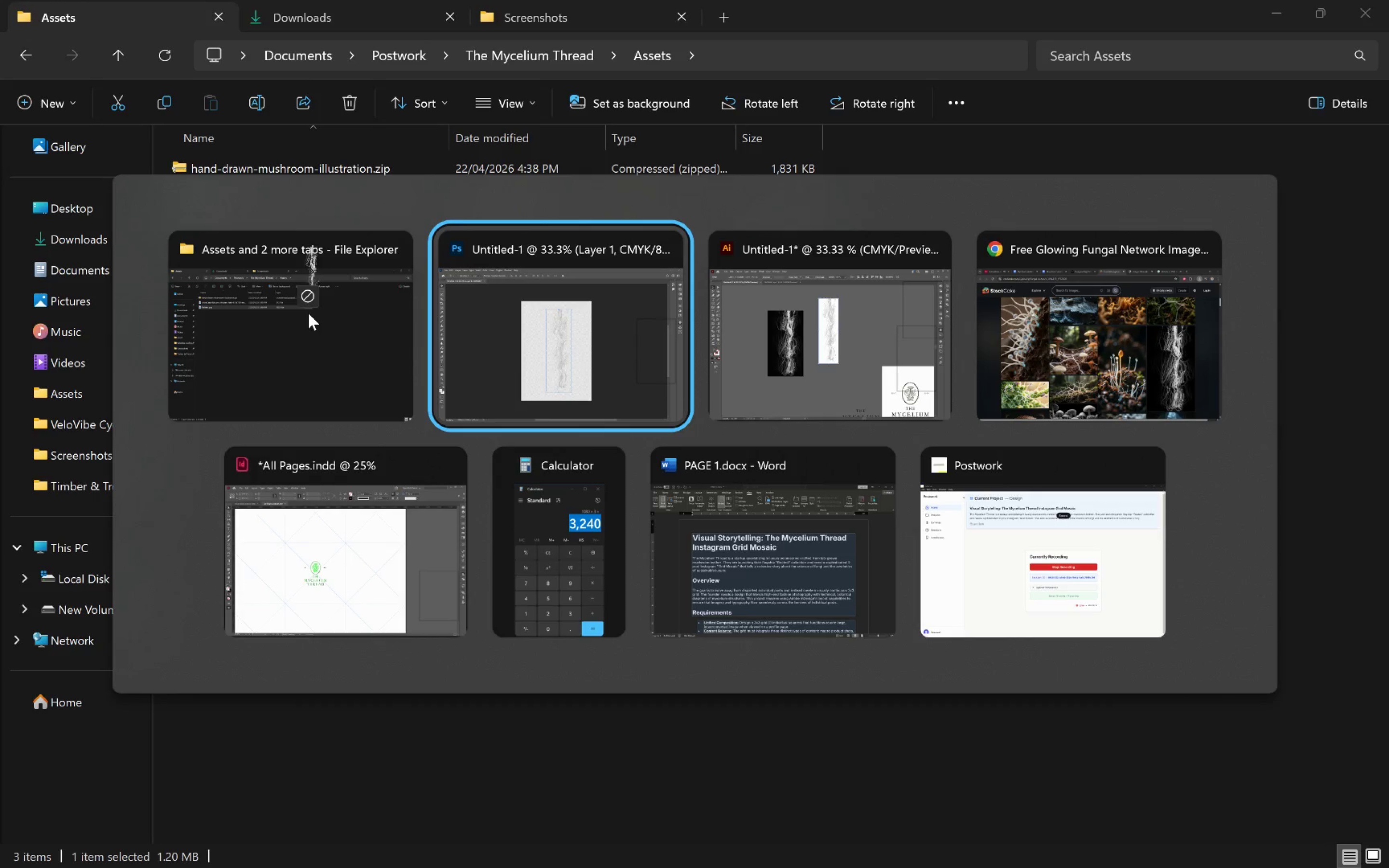 
key(Alt+Tab)
 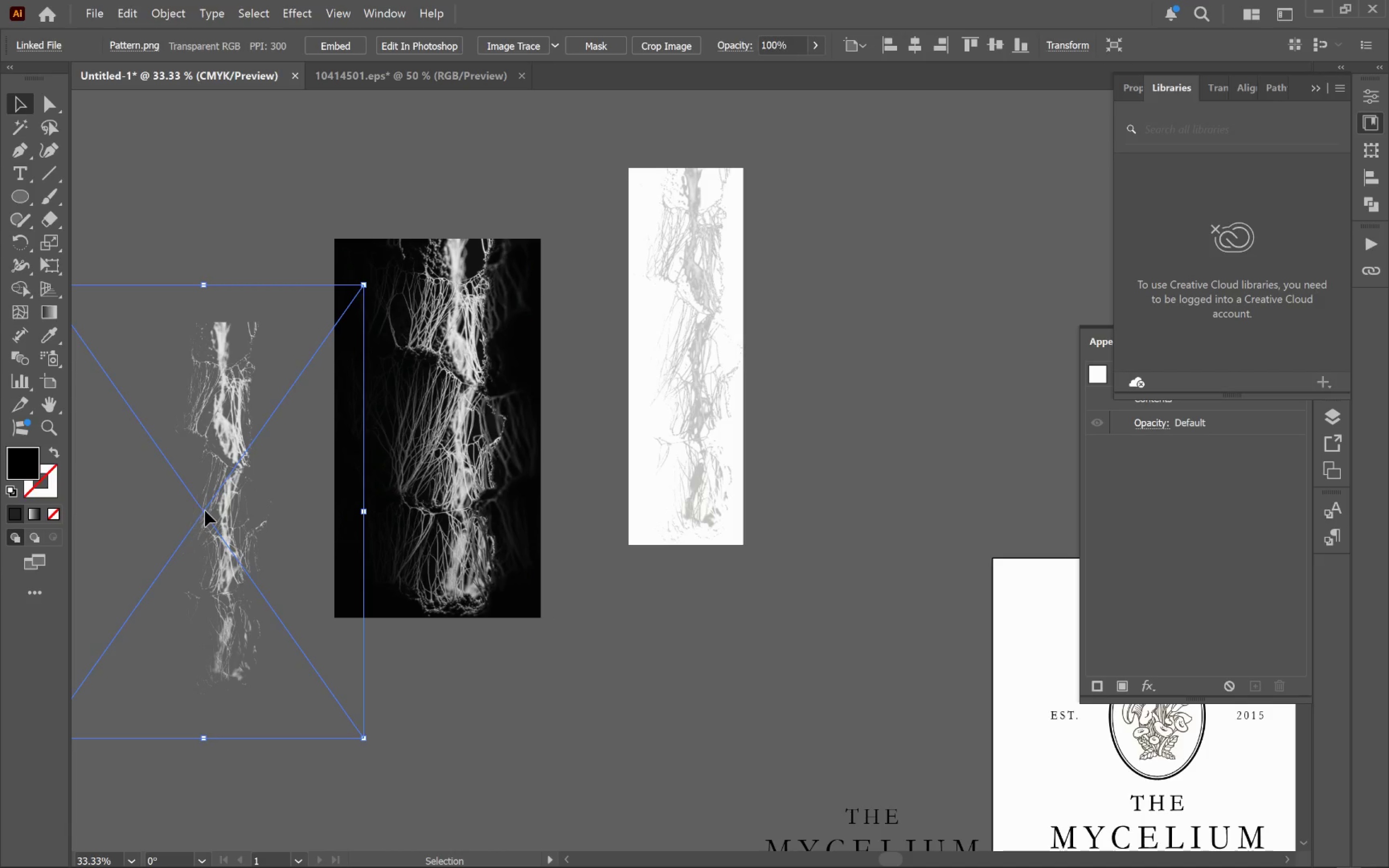 
hold_key(key=Space, duration=0.66)
 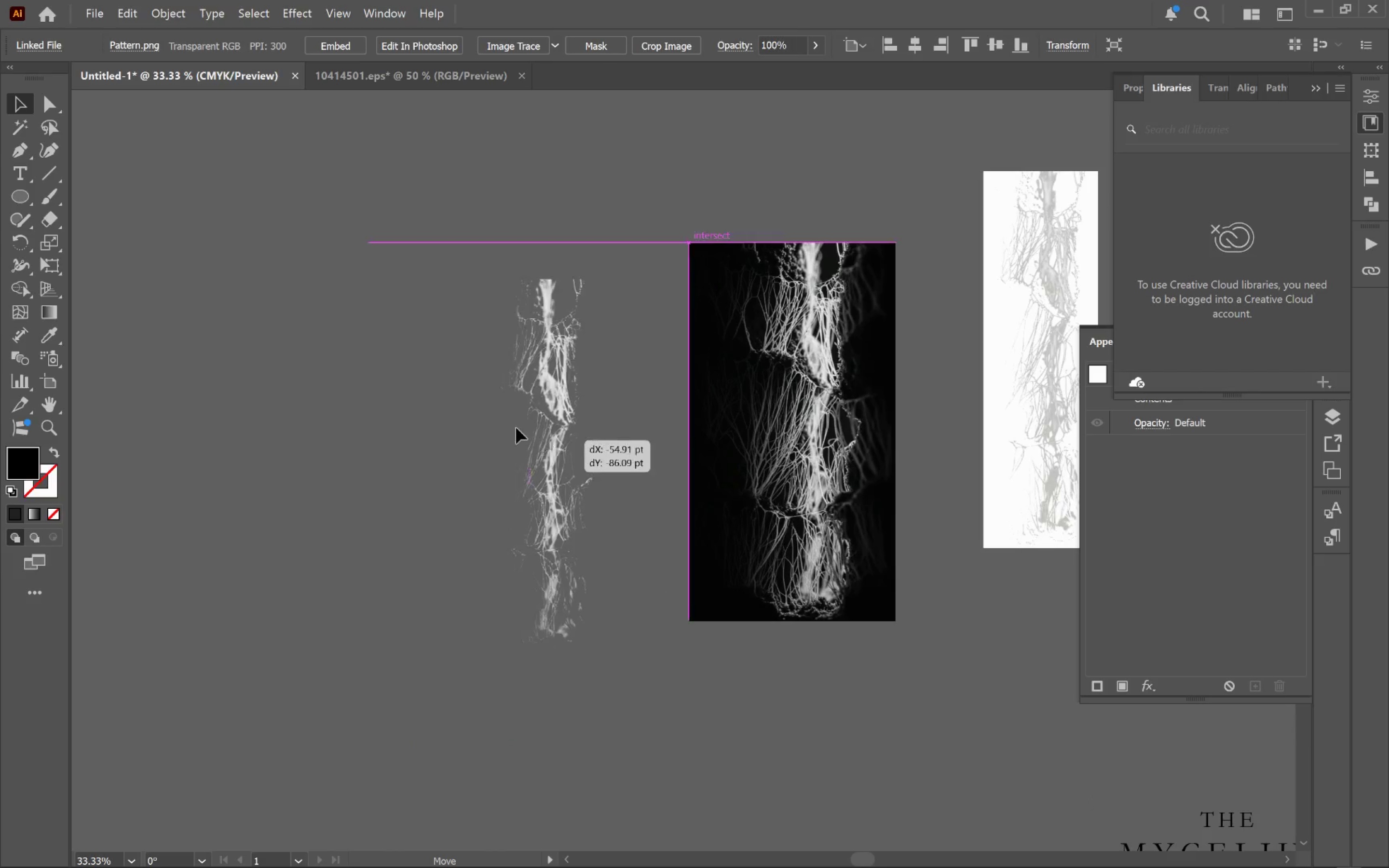 
left_click_drag(start_coordinate=[330, 465], to_coordinate=[685, 468])
 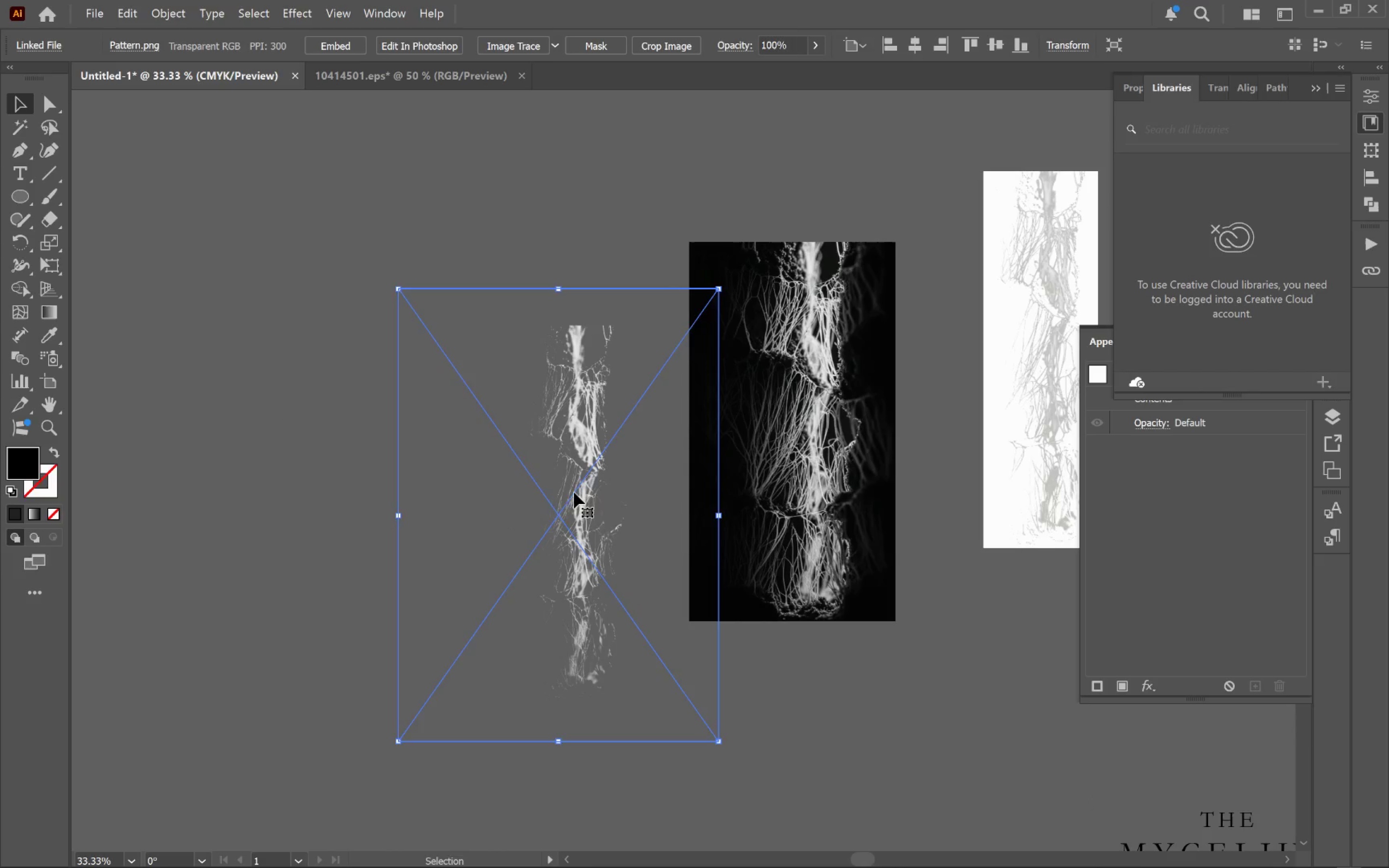 
left_click_drag(start_coordinate=[576, 487], to_coordinate=[437, 384])
 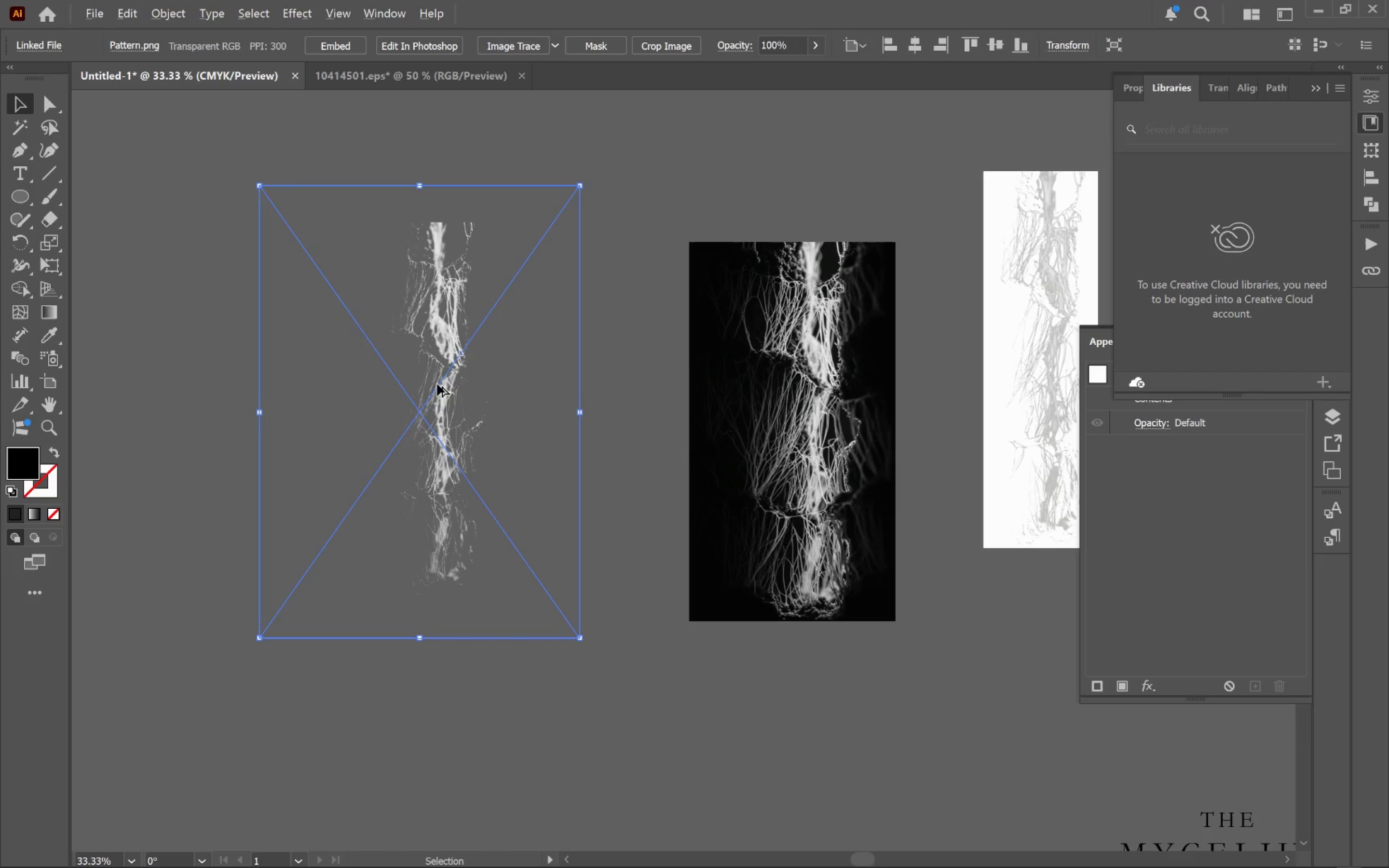 
hold_key(key=AltLeft, duration=2.81)
scroll: coordinate [437, 384], scroll_direction: up, amount: 2.0
 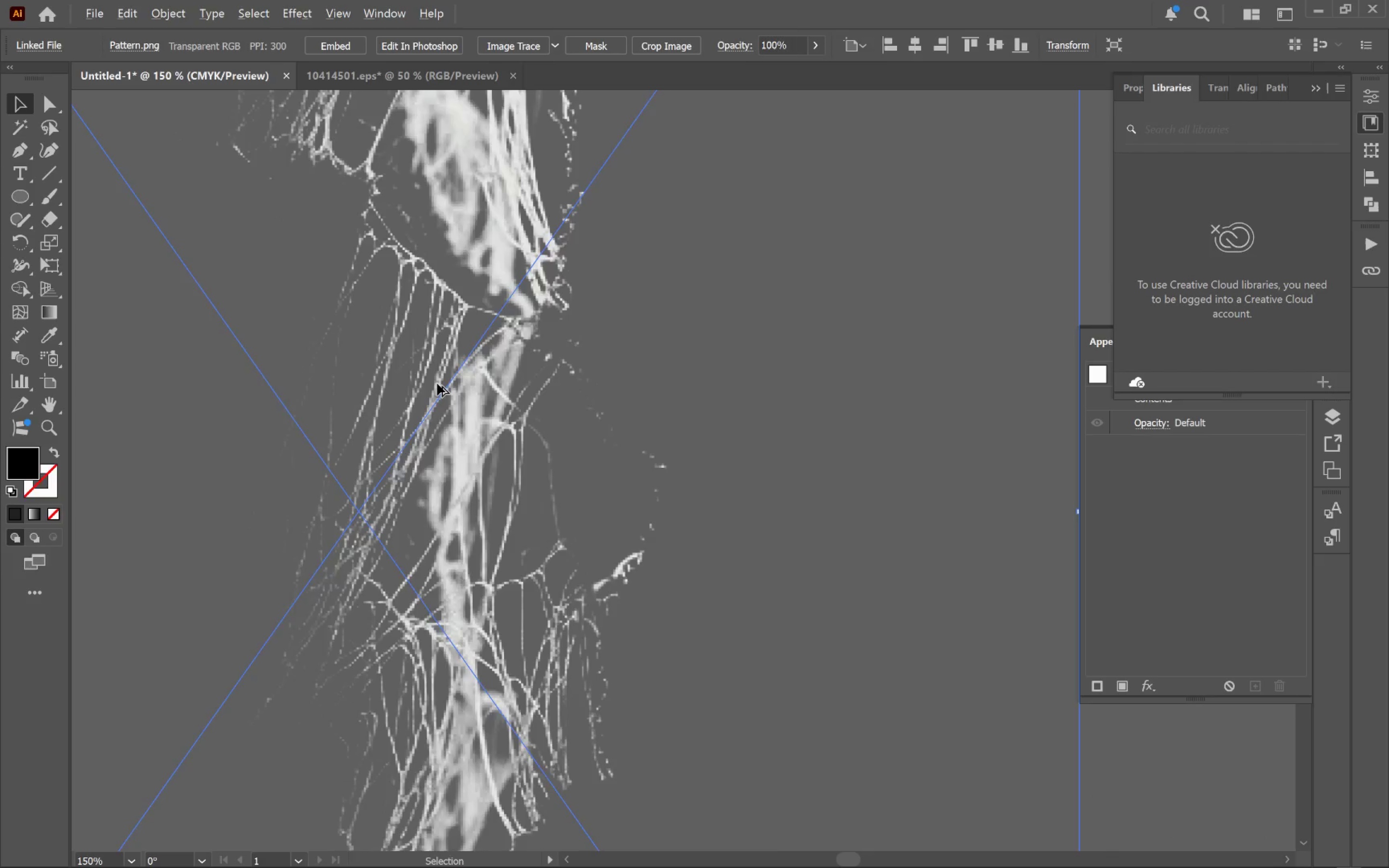 
scroll: coordinate [437, 383], scroll_direction: down, amount: 3.0
 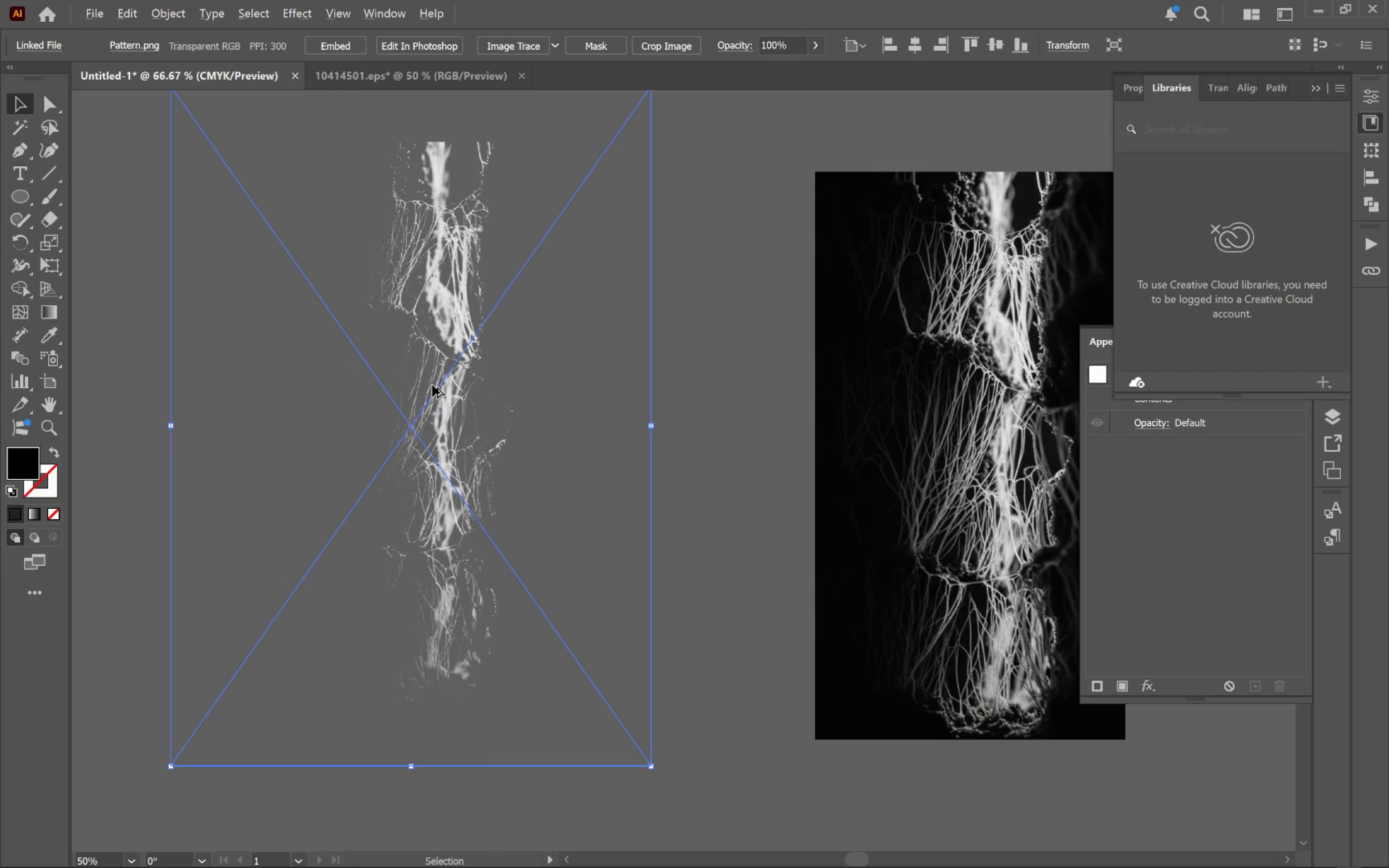 
hold_key(key=Space, duration=0.63)
 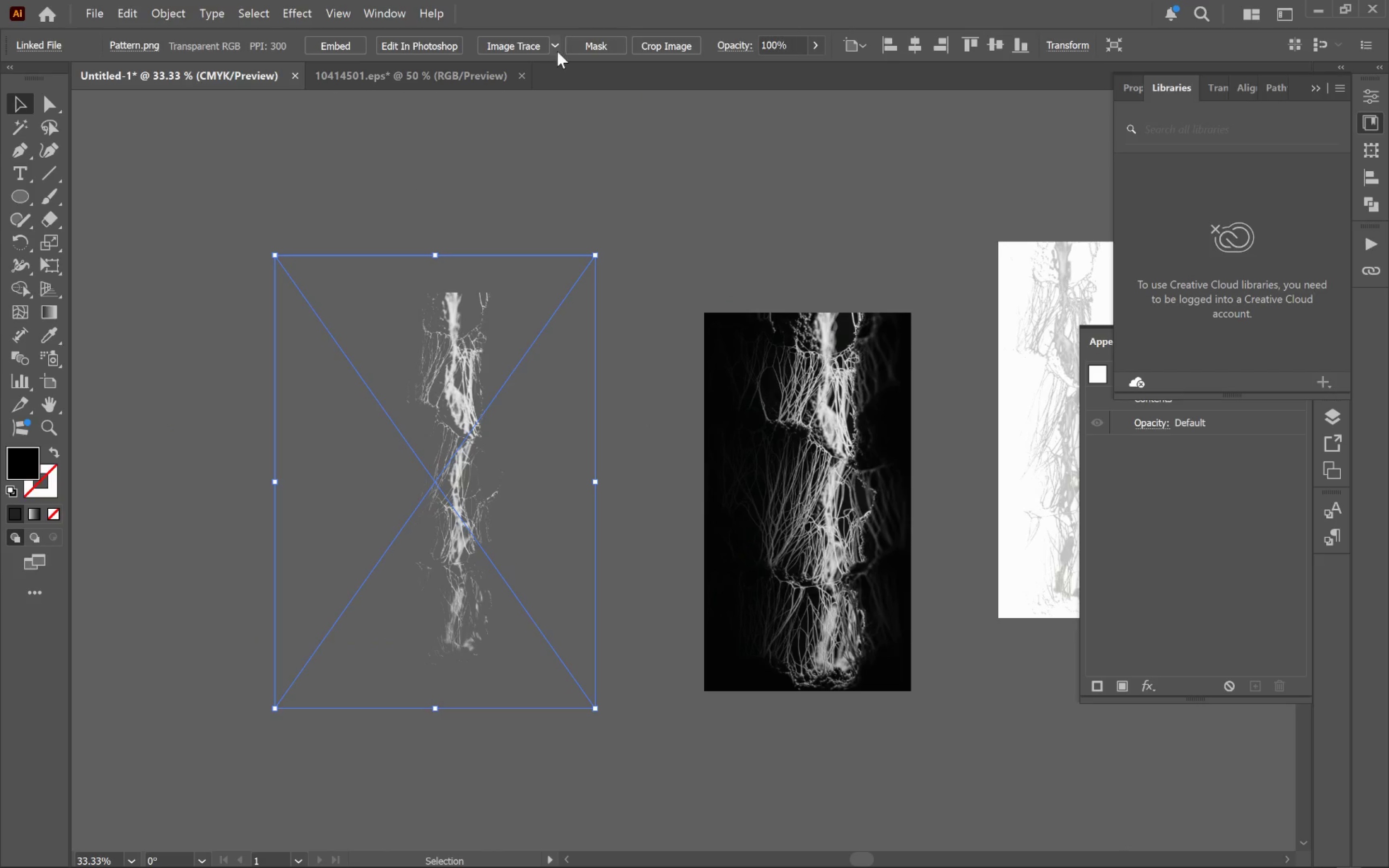 
scroll: coordinate [432, 385], scroll_direction: down, amount: 1.0
 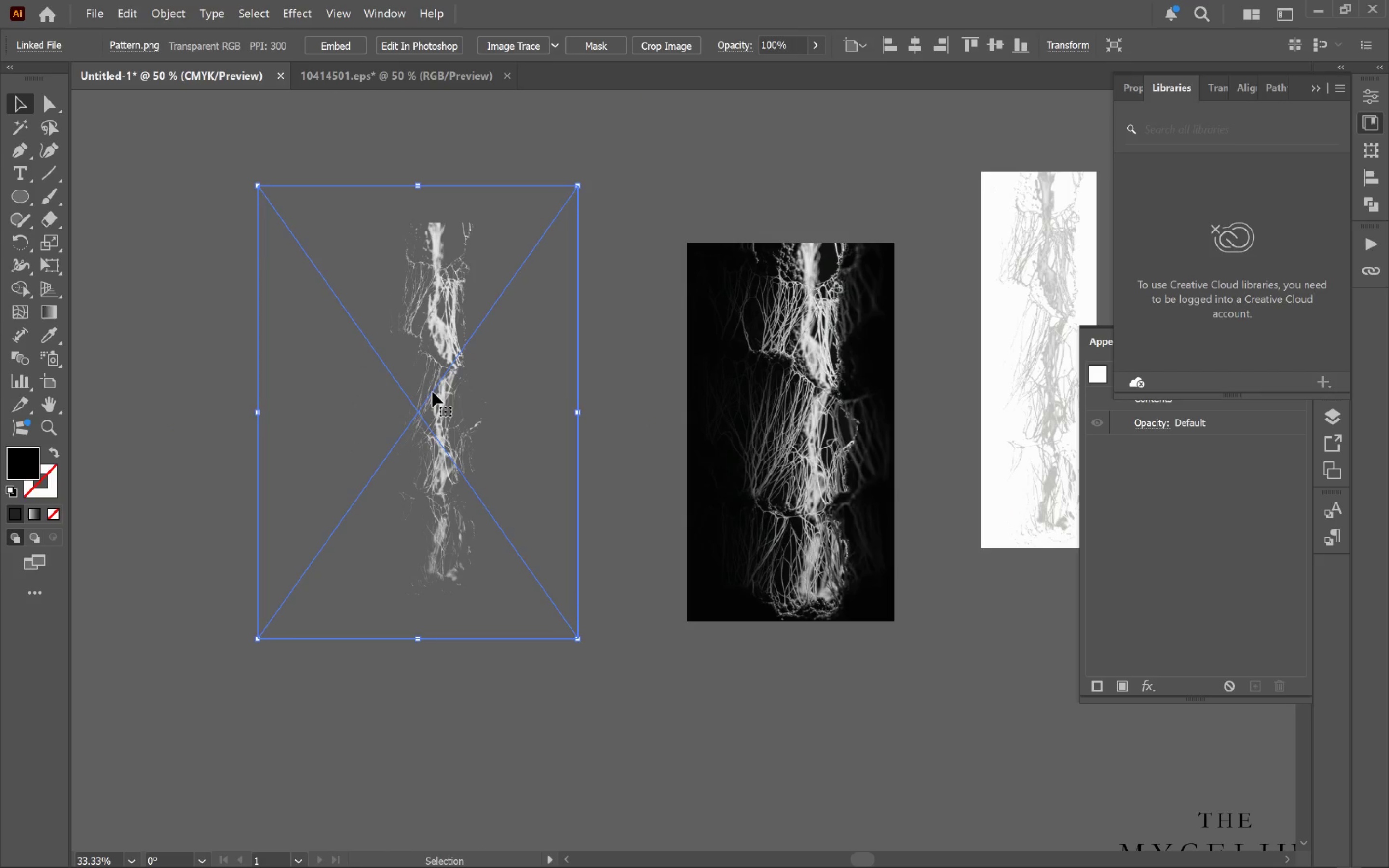 
left_click_drag(start_coordinate=[440, 379], to_coordinate=[456, 449])
 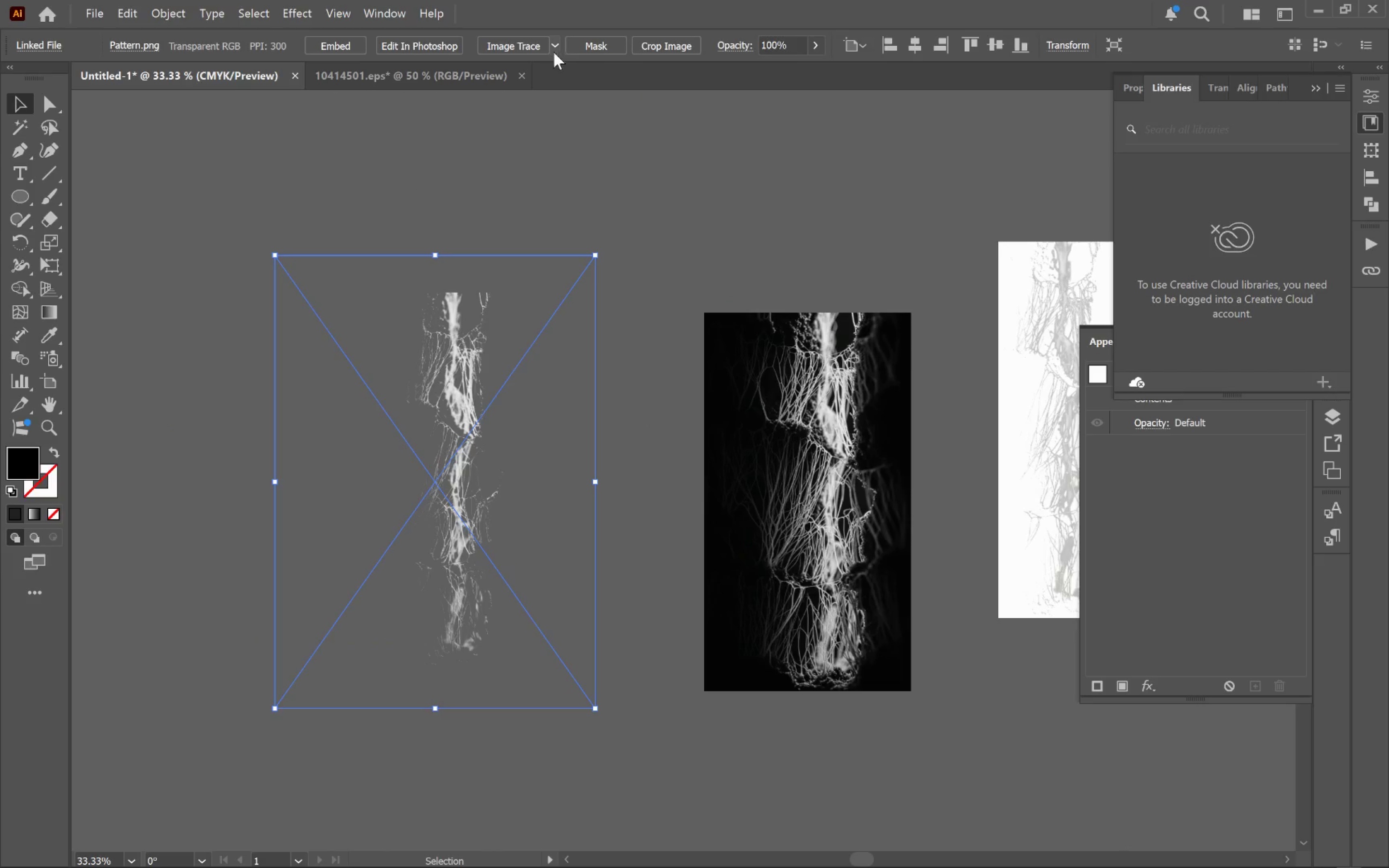 
left_click([556, 46])
 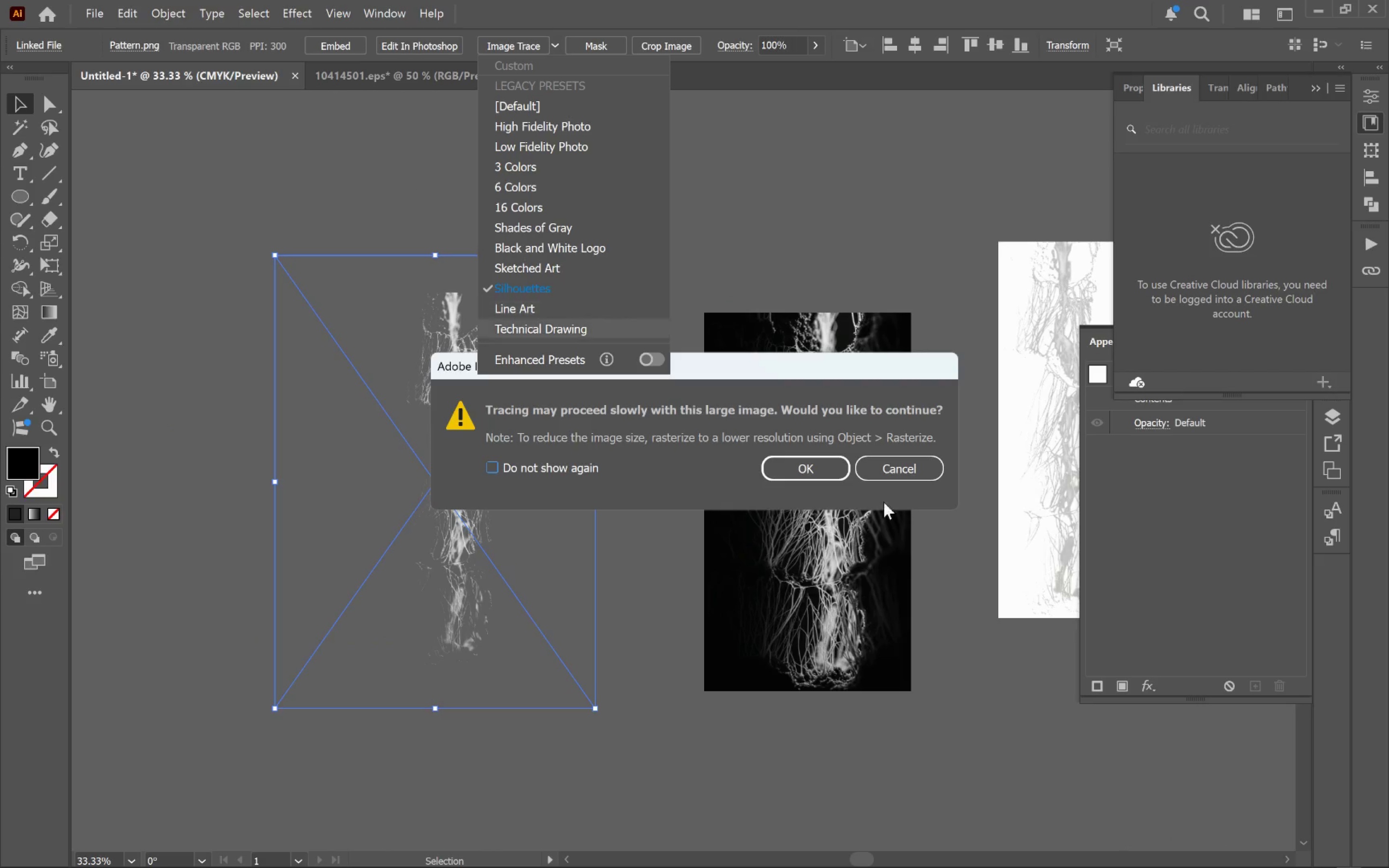 
left_click([806, 468])
 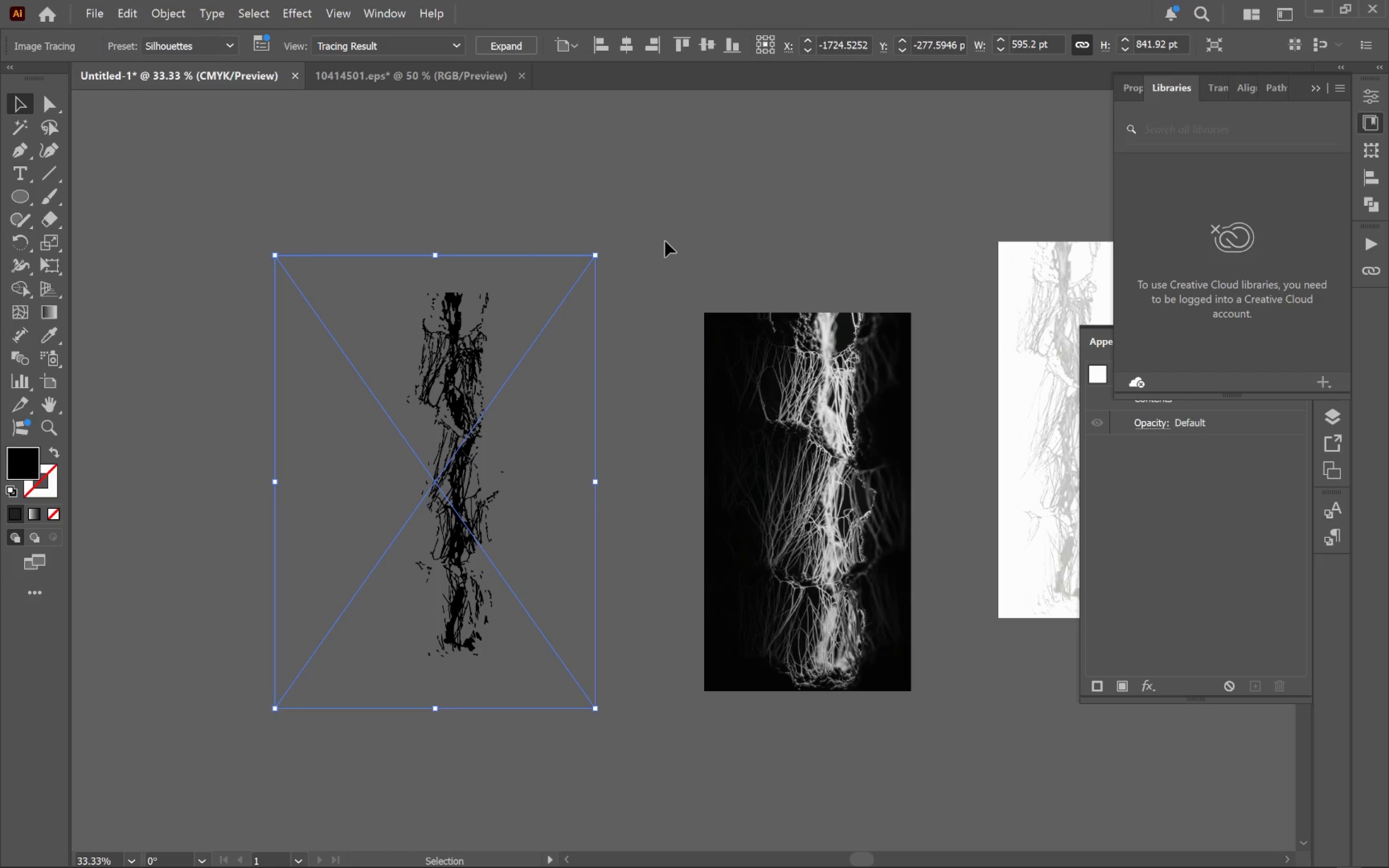 
left_click([513, 43])
 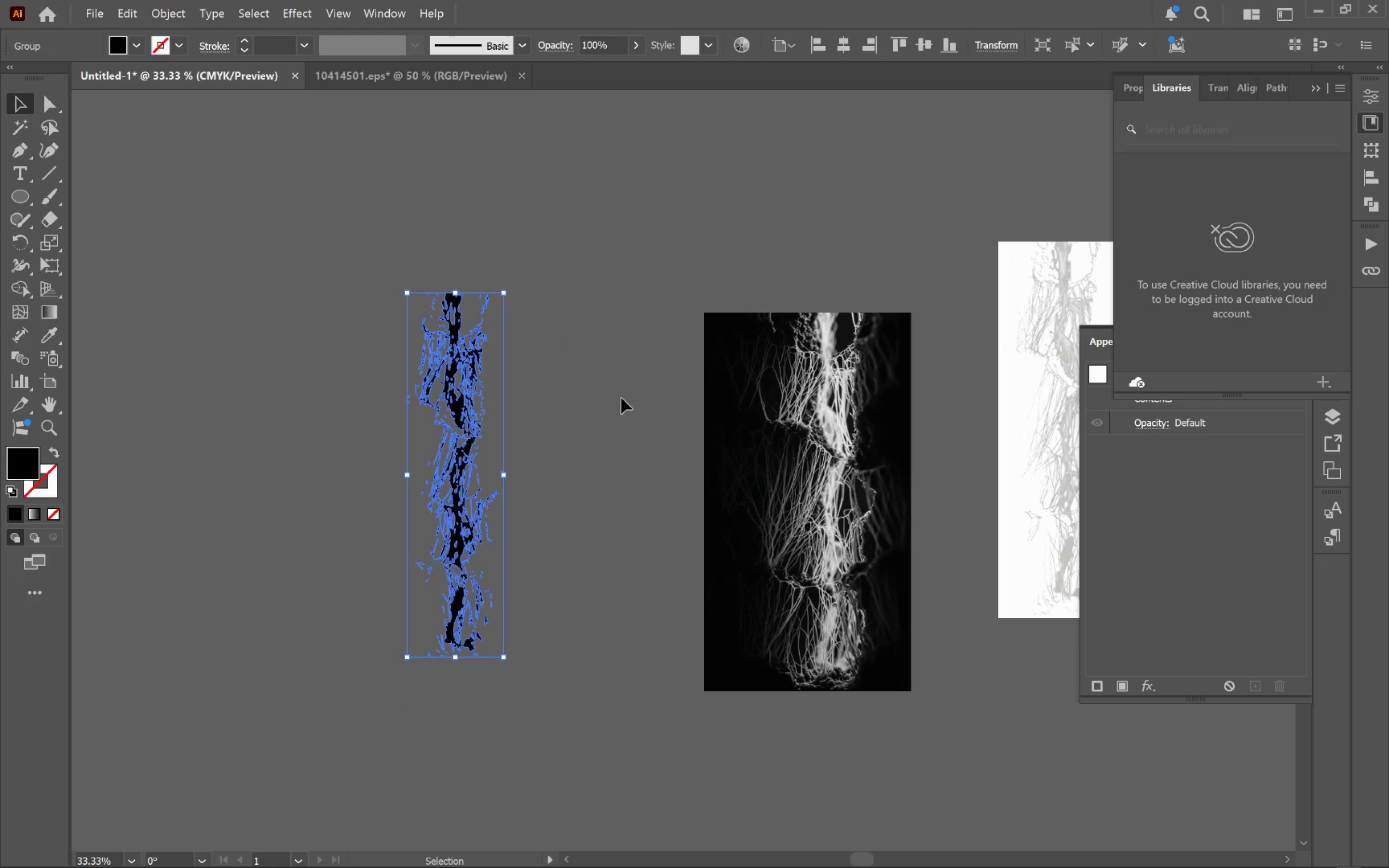 
left_click([621, 390])
 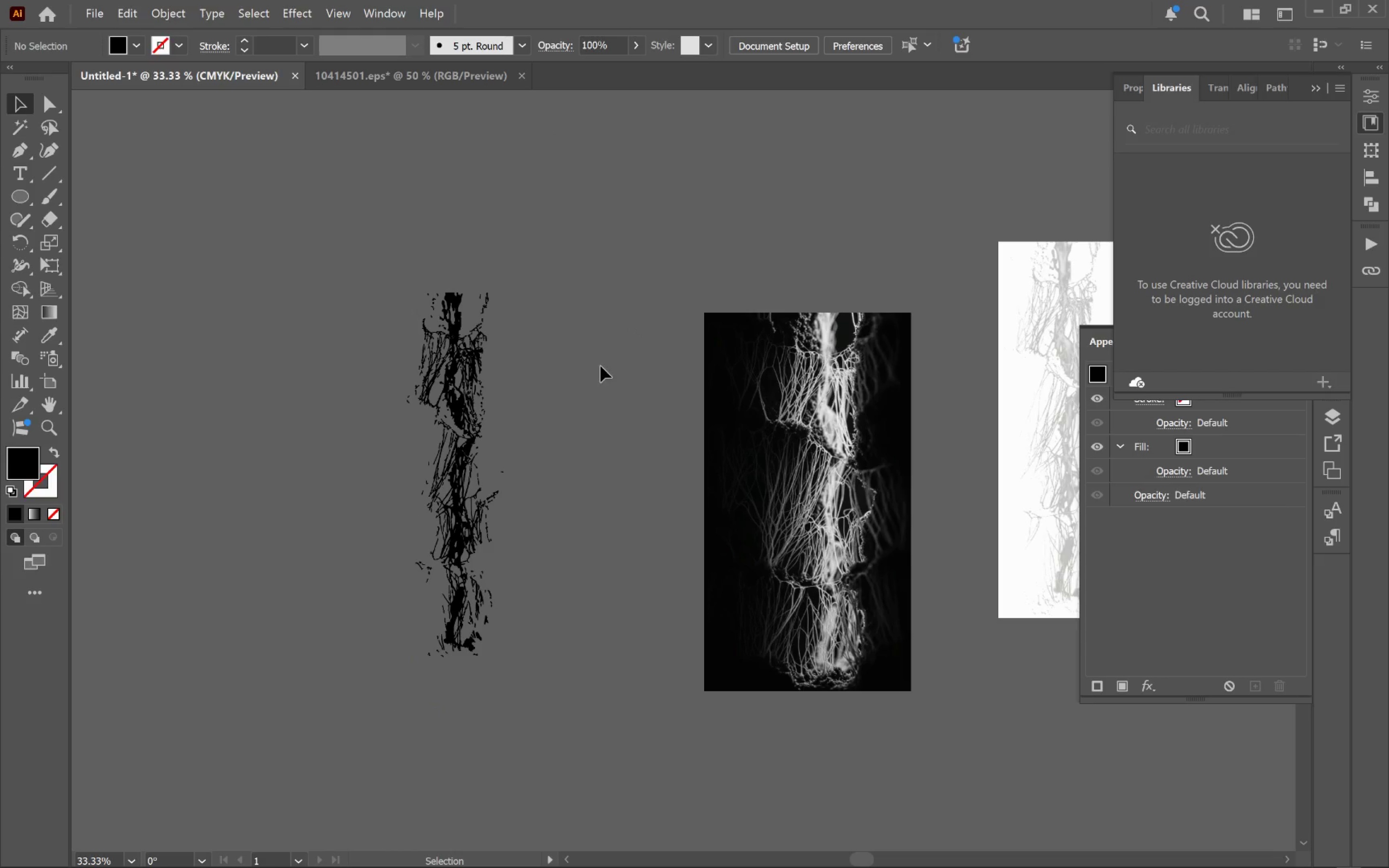 
left_click_drag(start_coordinate=[454, 375], to_coordinate=[307, 368])
 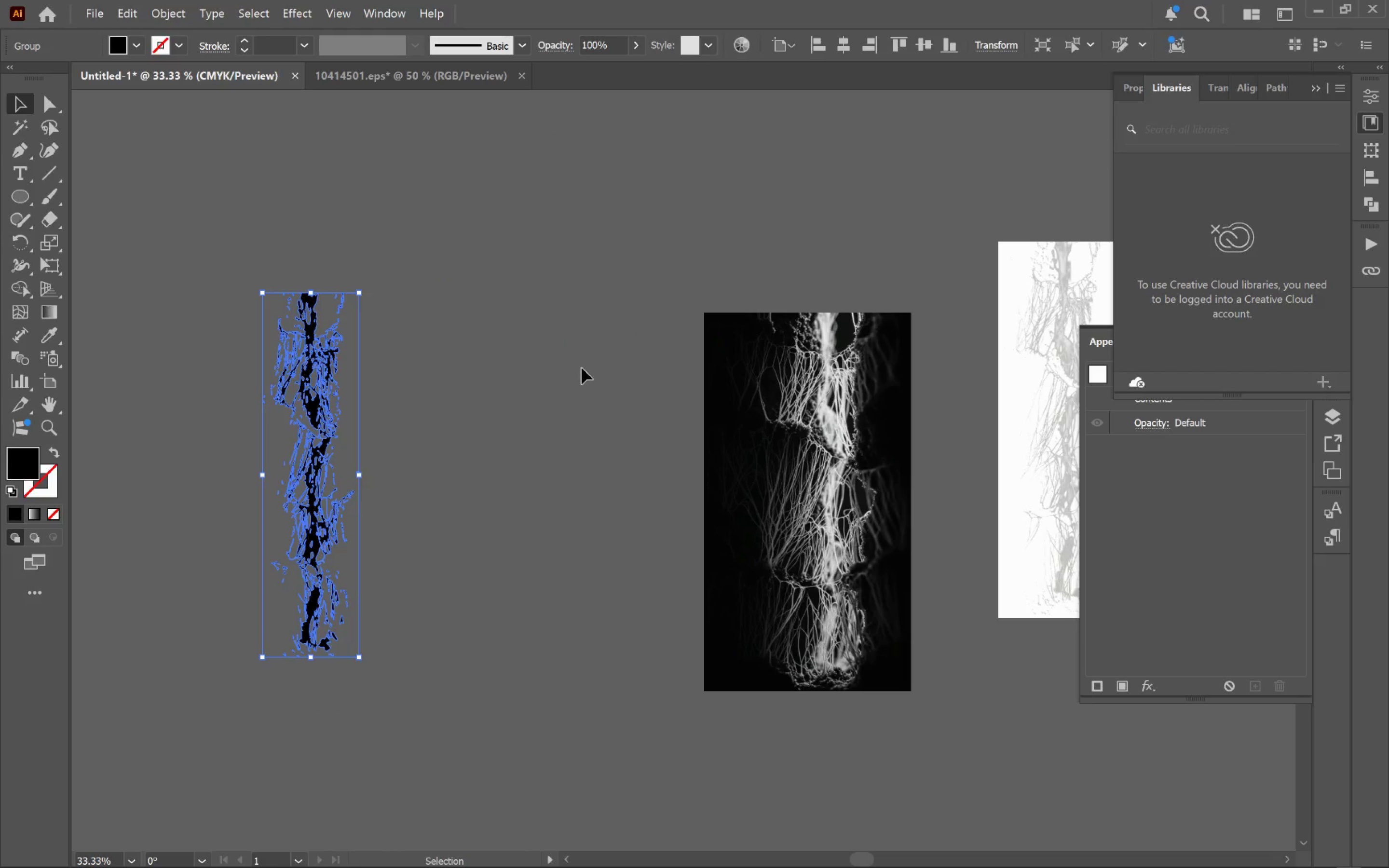 
hold_key(key=ShiftLeft, duration=0.82)
 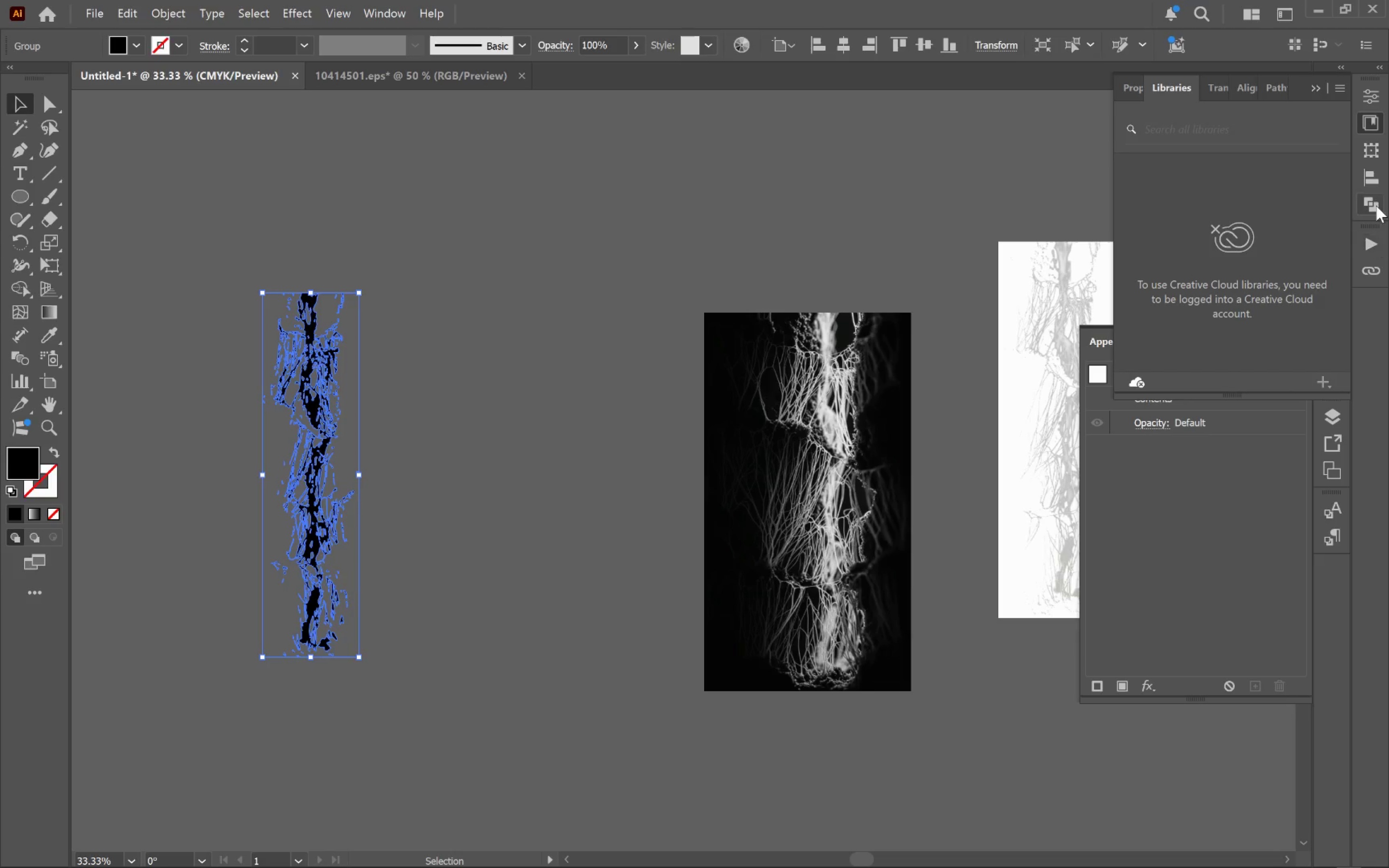 
left_click([1381, 97])
 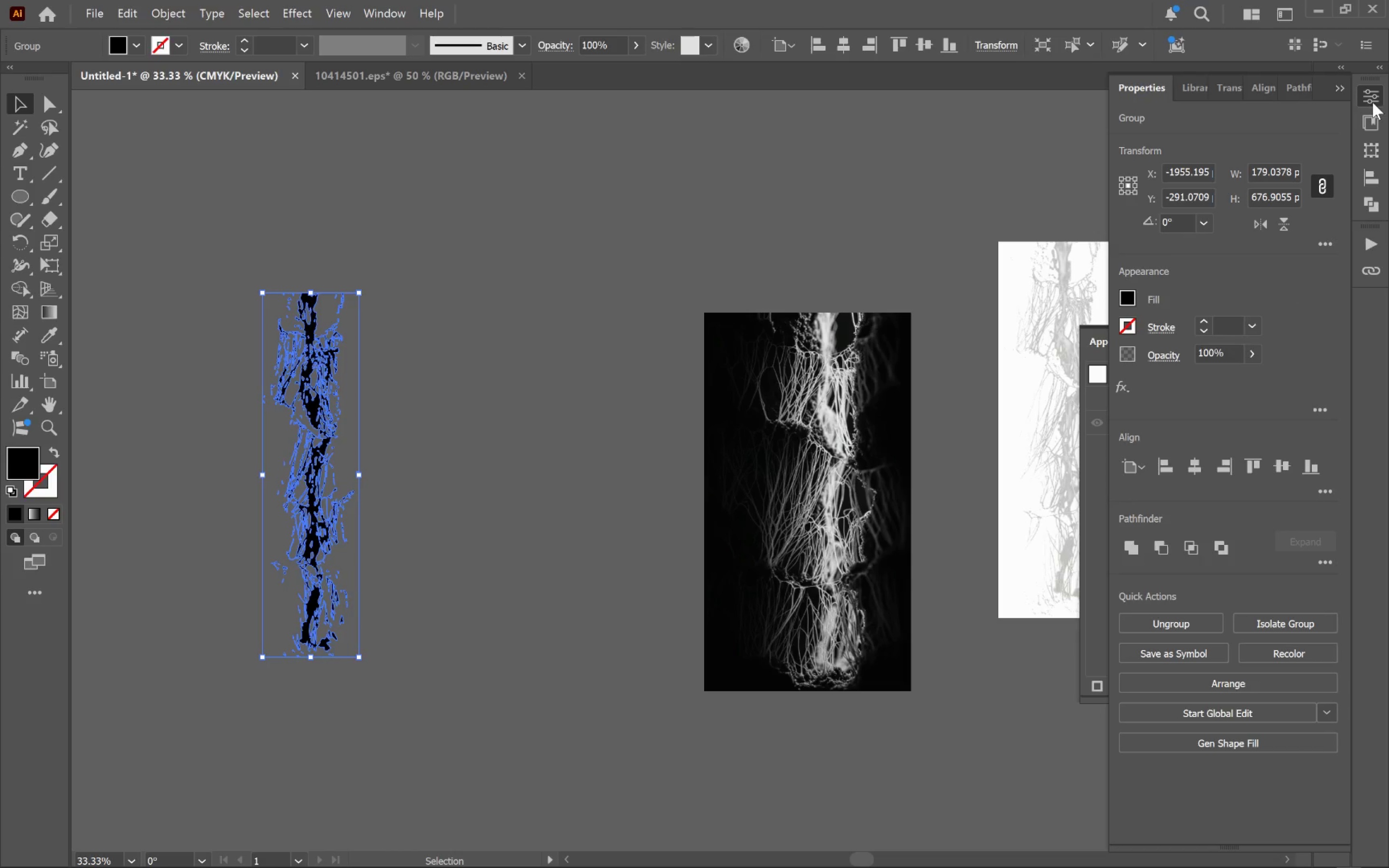 
left_click([1373, 102])
 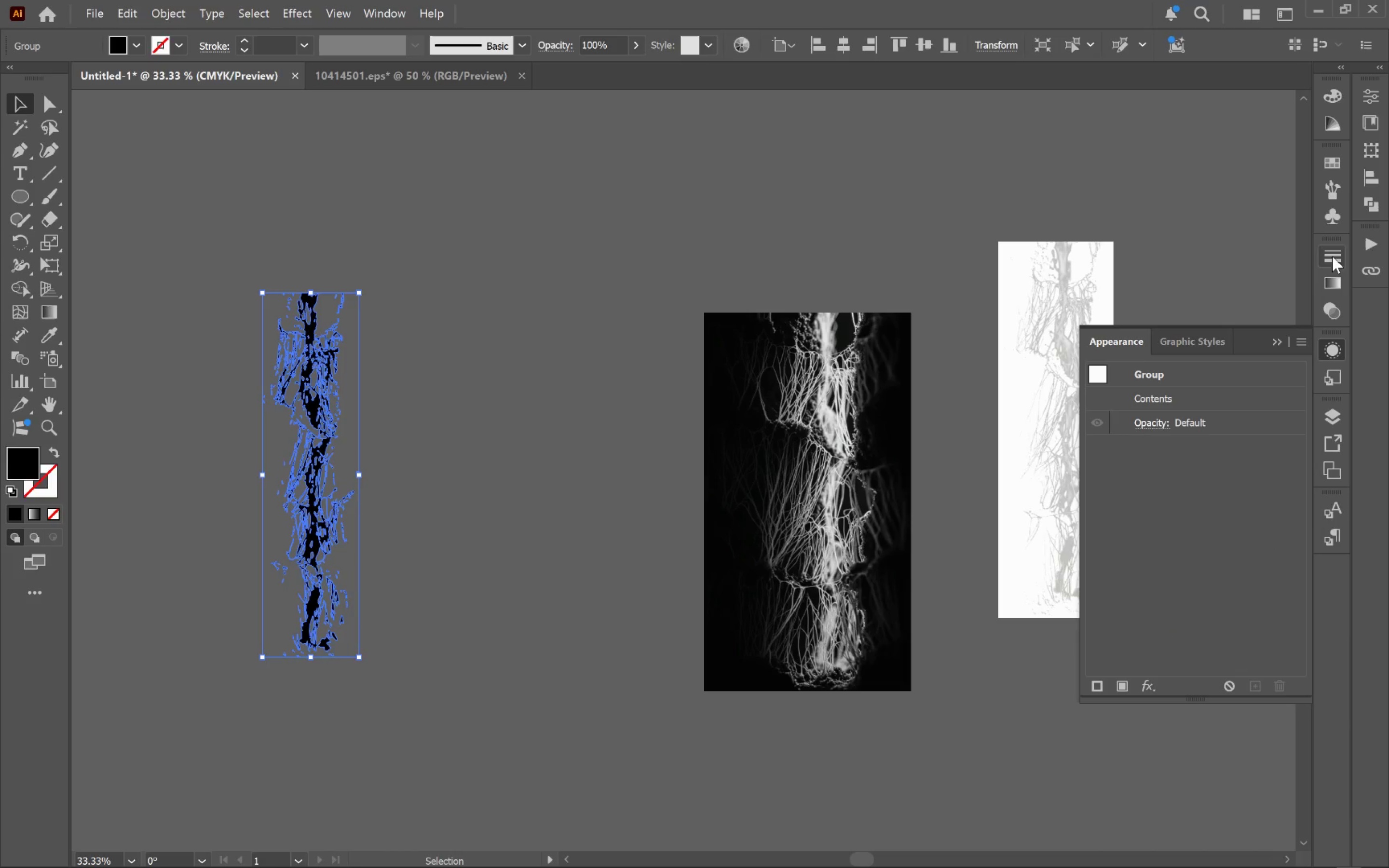 
left_click([1337, 164])
 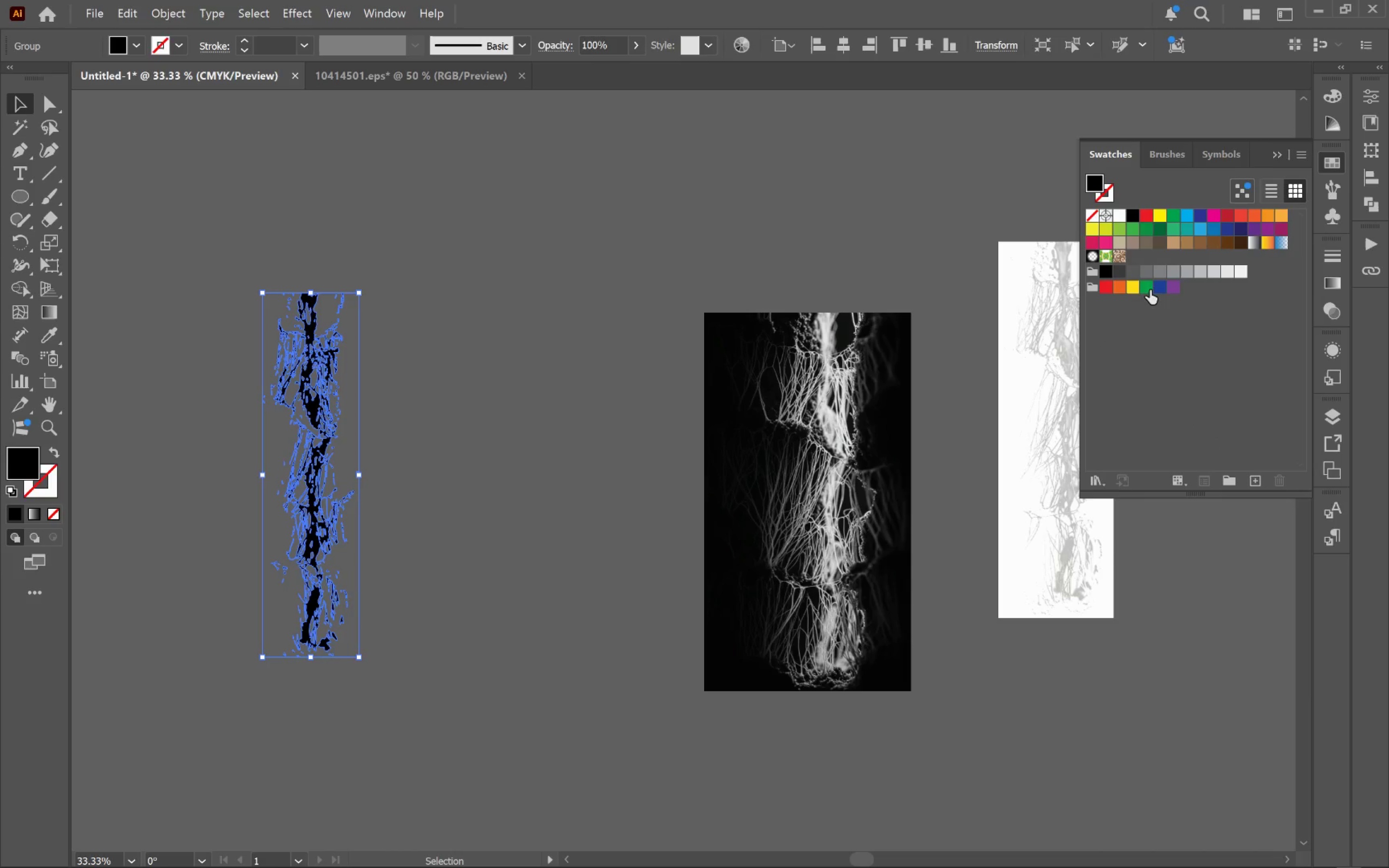 
left_click([1171, 152])
 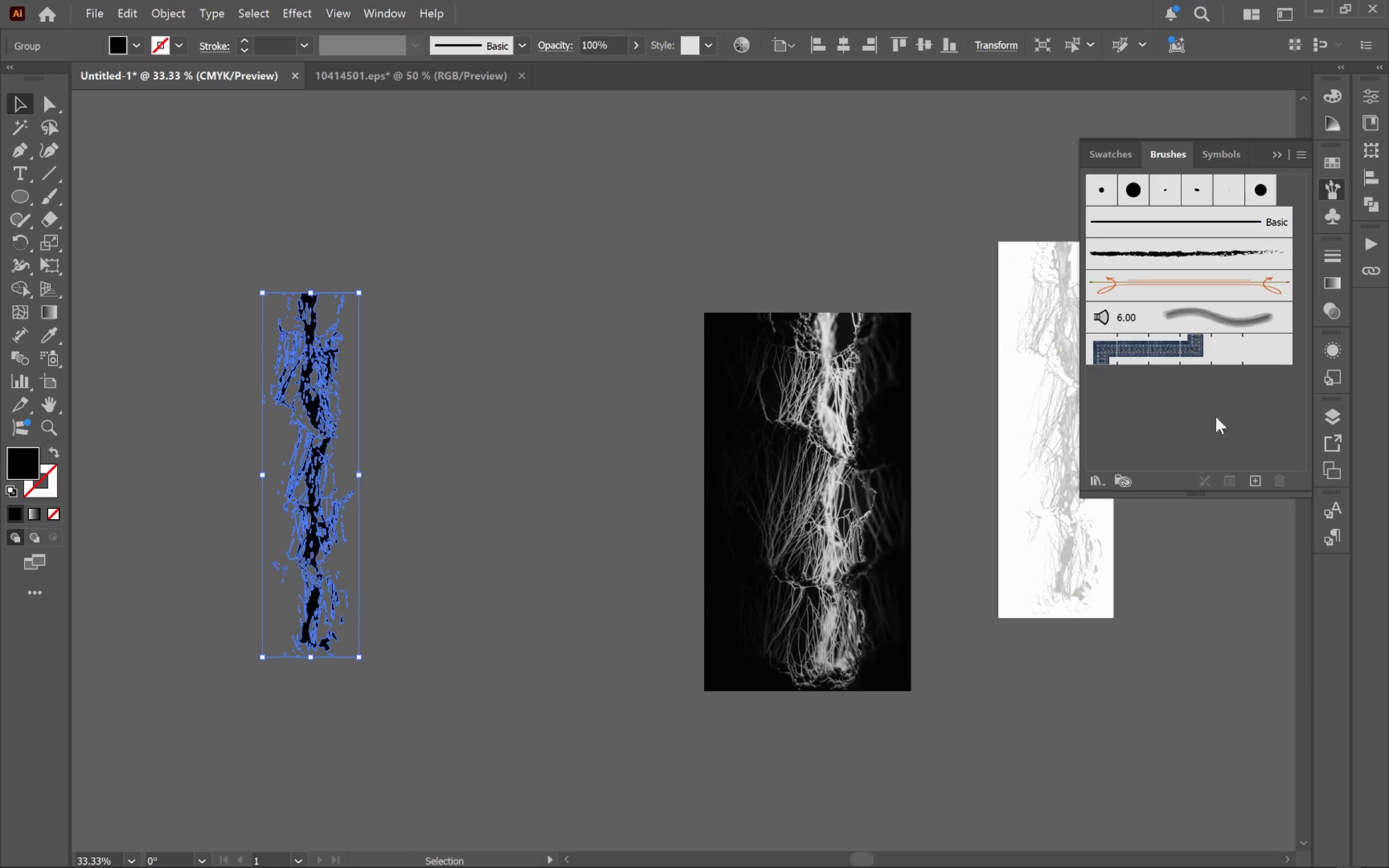 
left_click_drag(start_coordinate=[327, 386], to_coordinate=[1167, 409])
 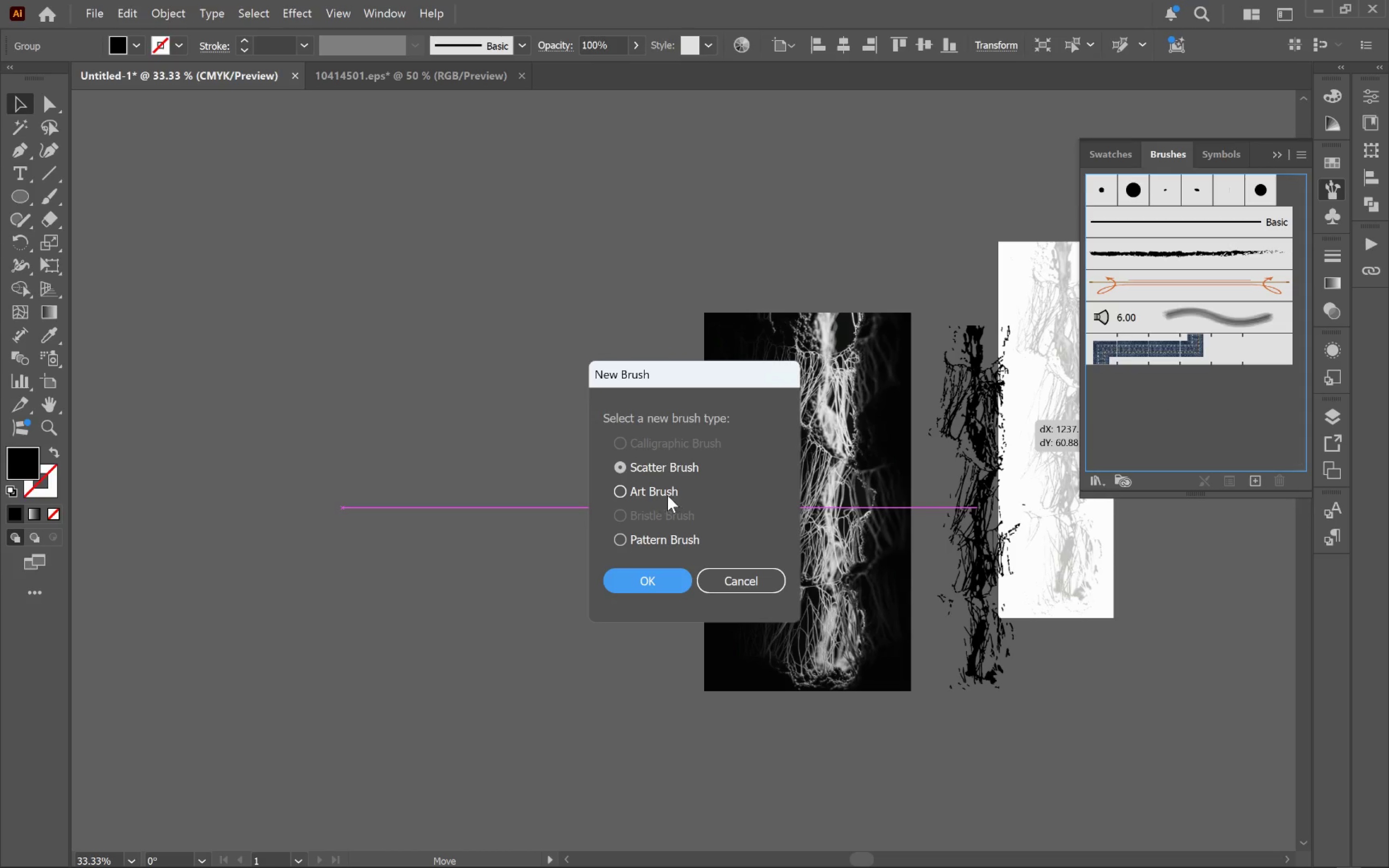 
left_click([667, 493])
 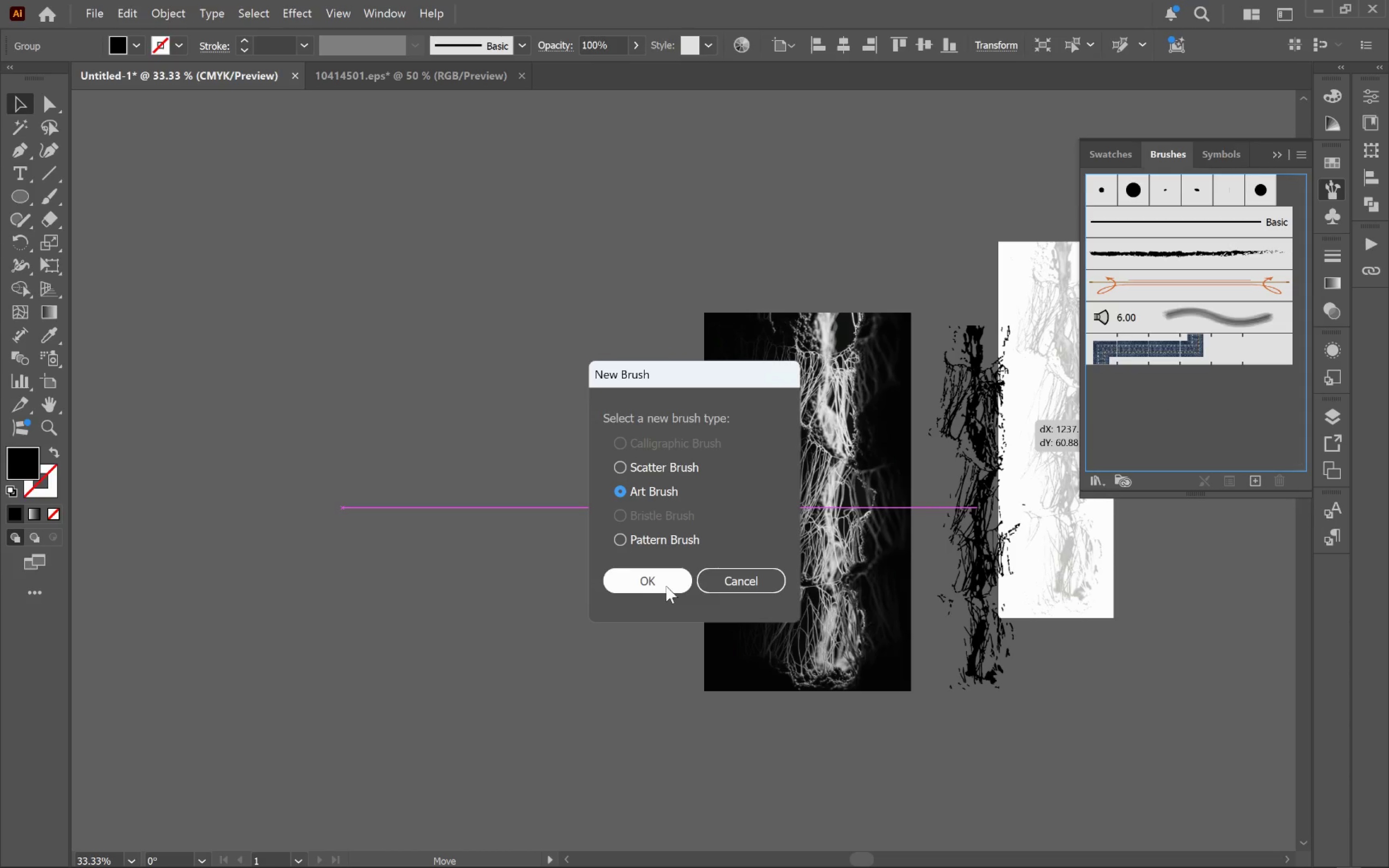 
left_click([665, 579])
 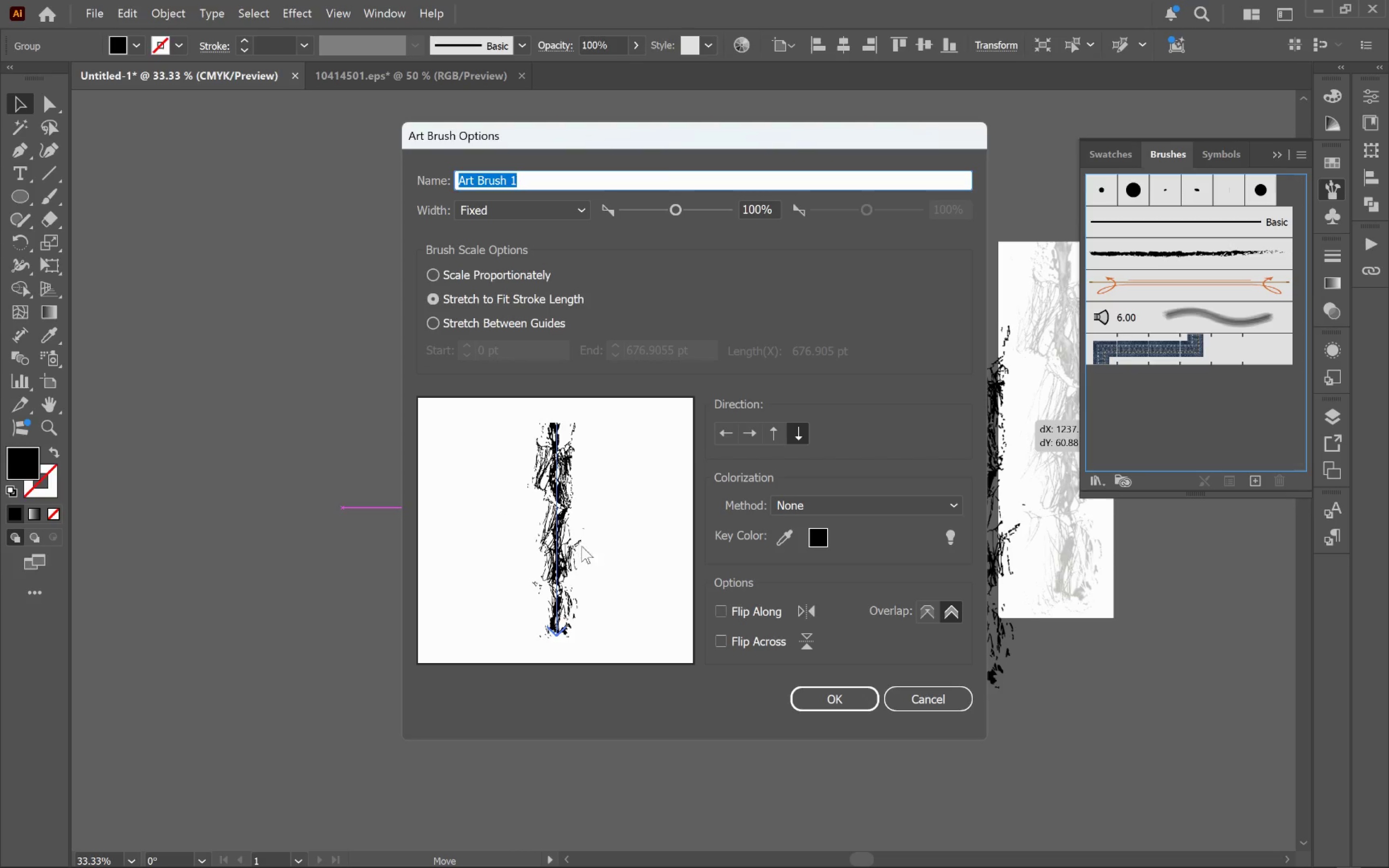 
hold_key(key=AltLeft, duration=0.64)
scroll: coordinate [559, 643], scroll_direction: up, amount: 1.0
 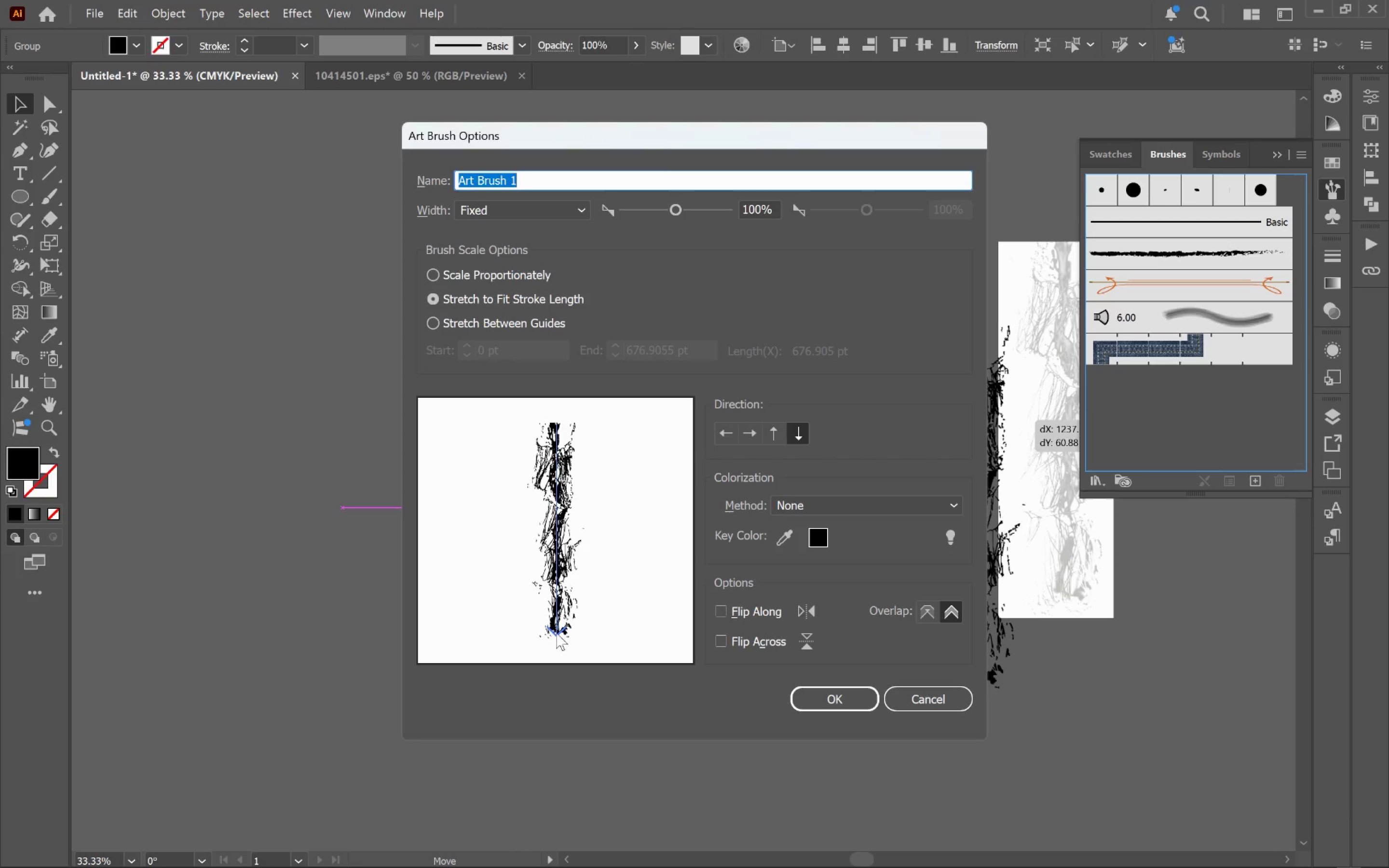 
left_click_drag(start_coordinate=[556, 631], to_coordinate=[566, 641])
 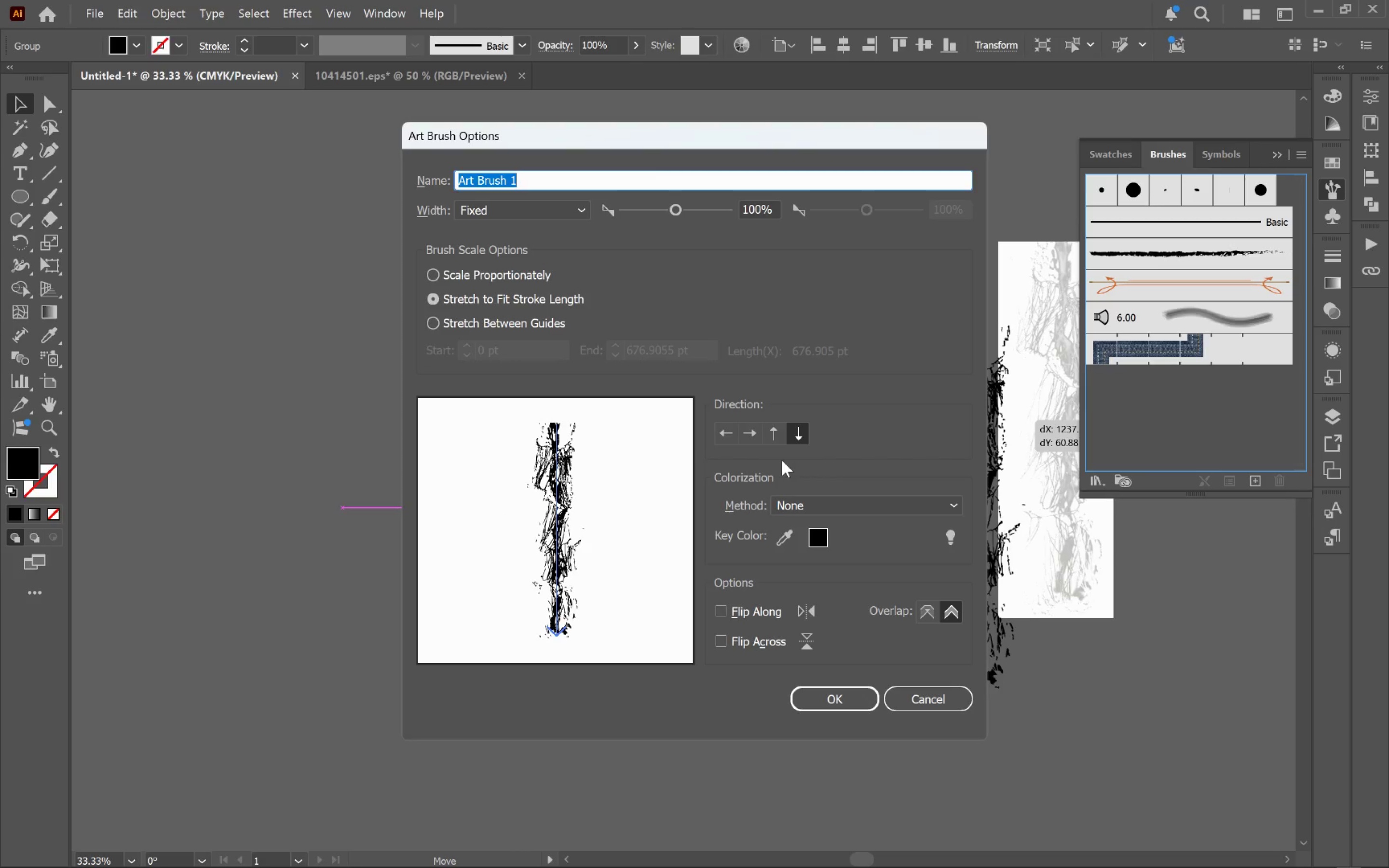 
left_click([775, 438])
 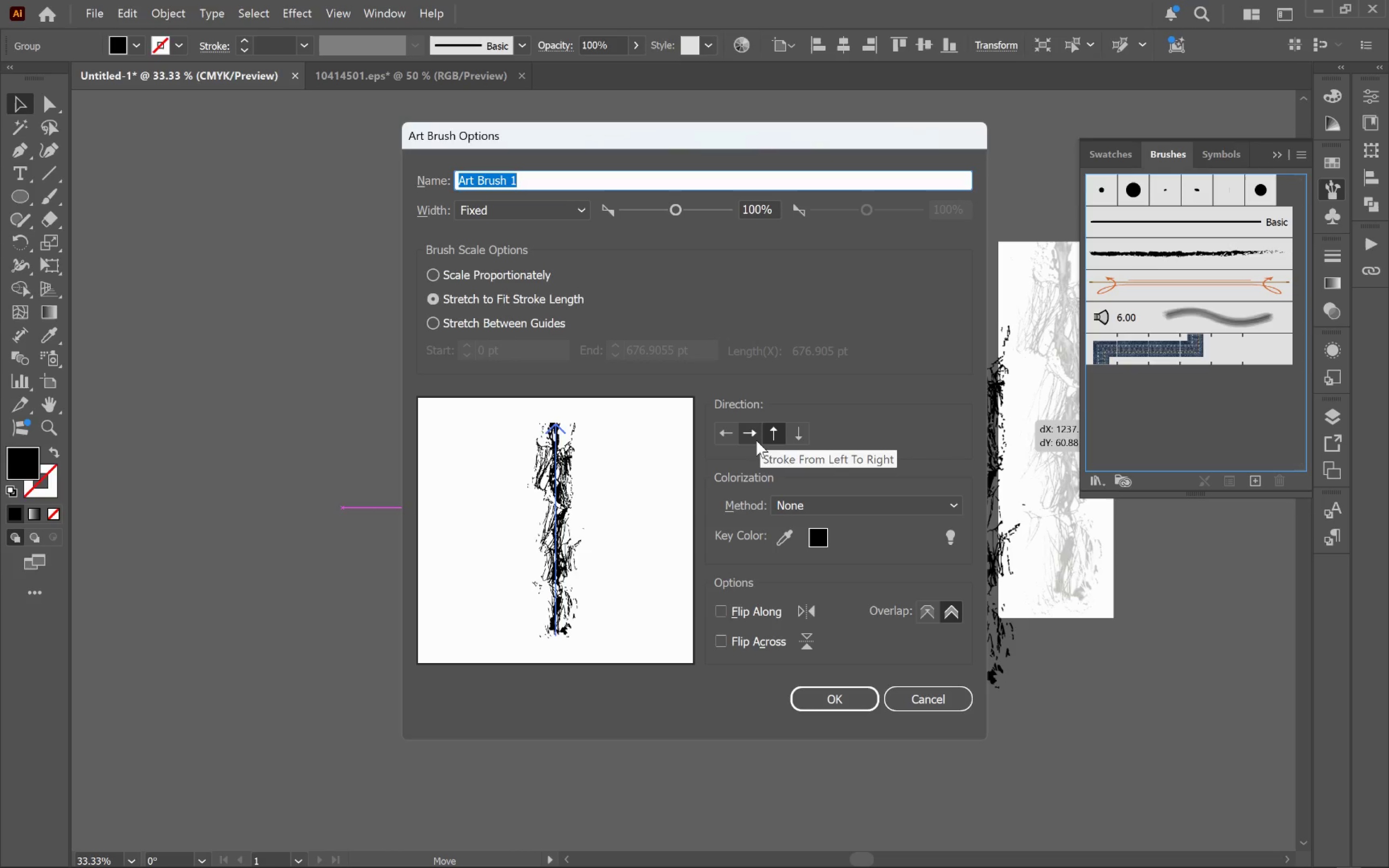 
left_click([750, 439])
 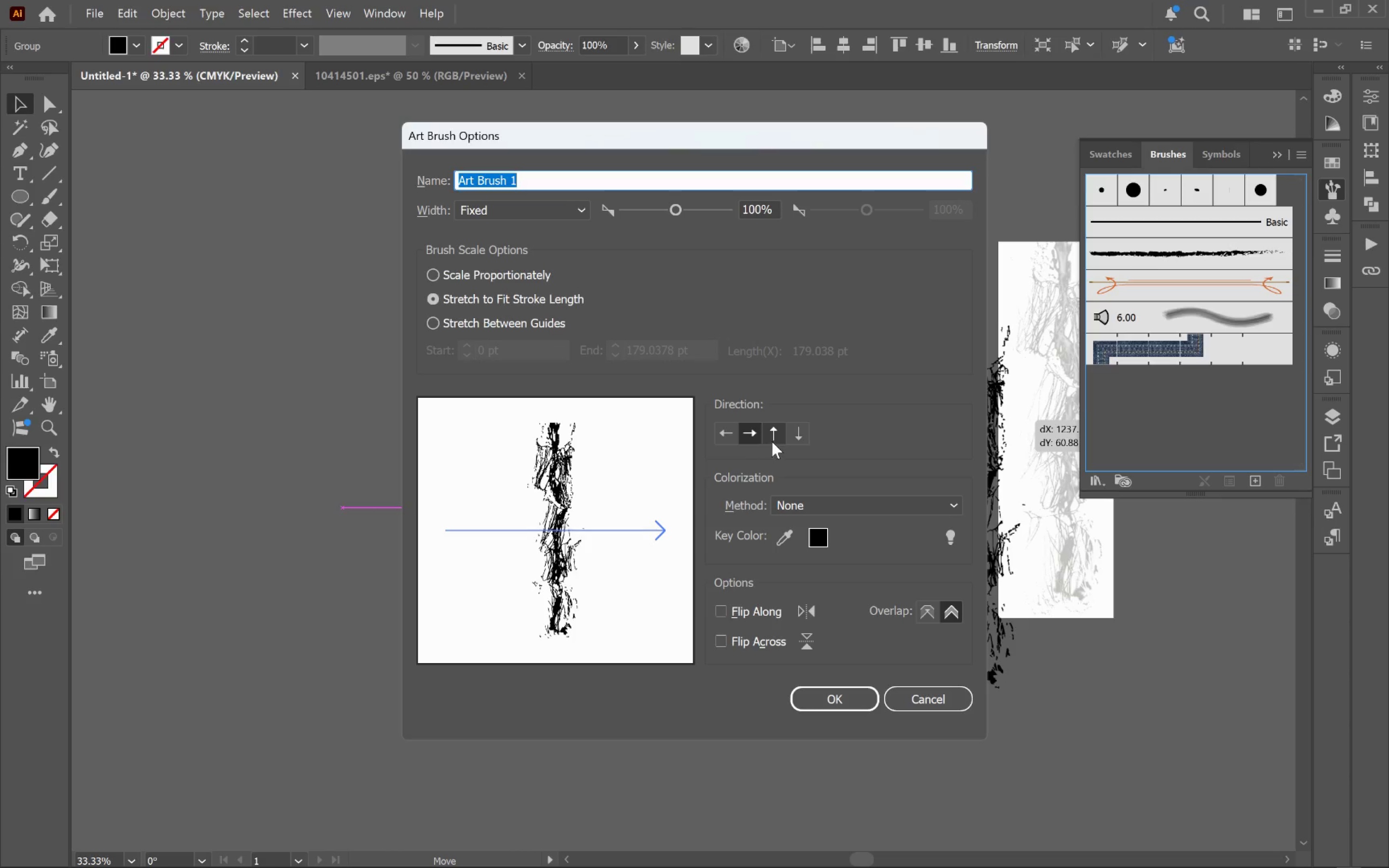 
left_click([773, 441])
 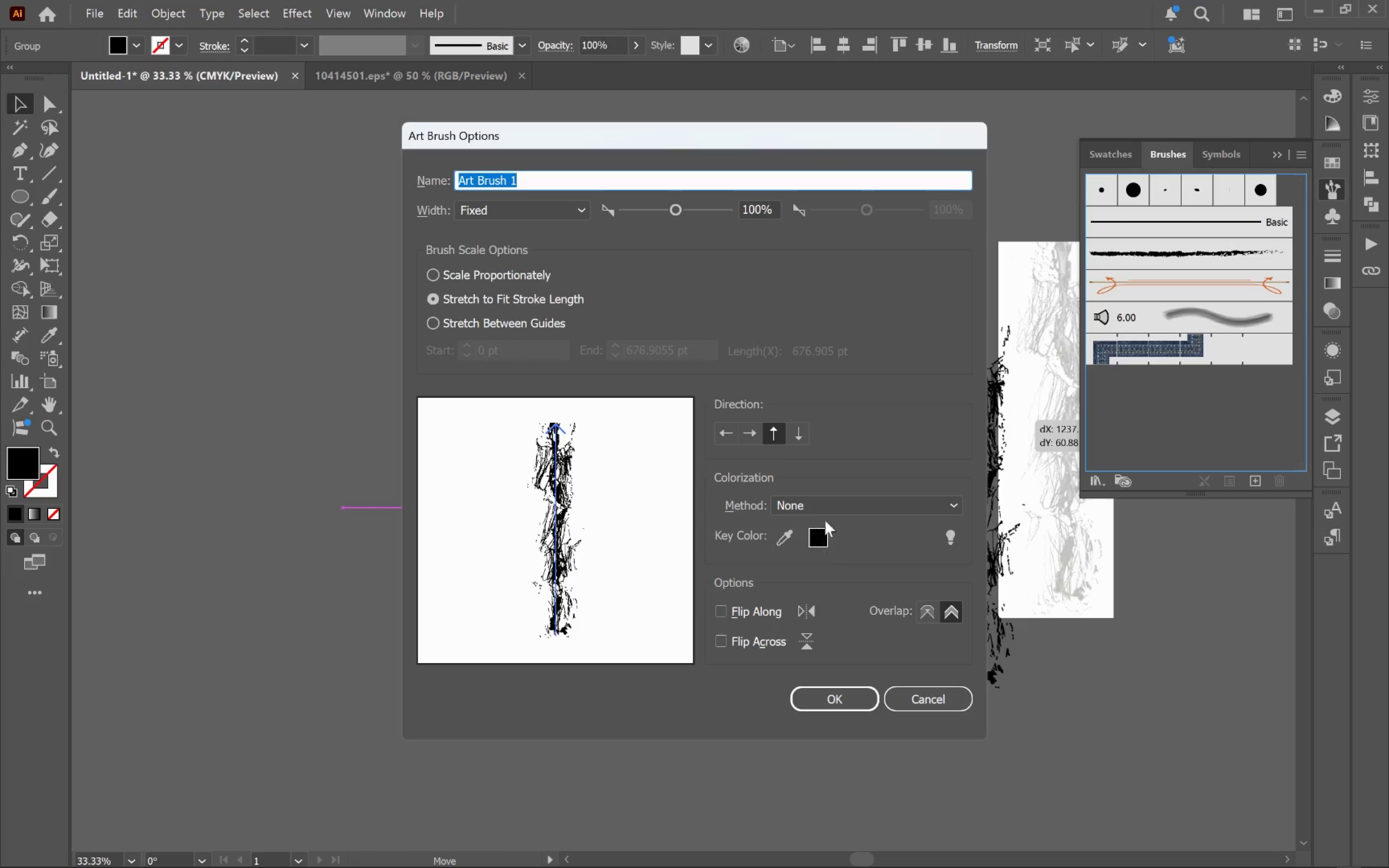 
left_click([873, 508])
 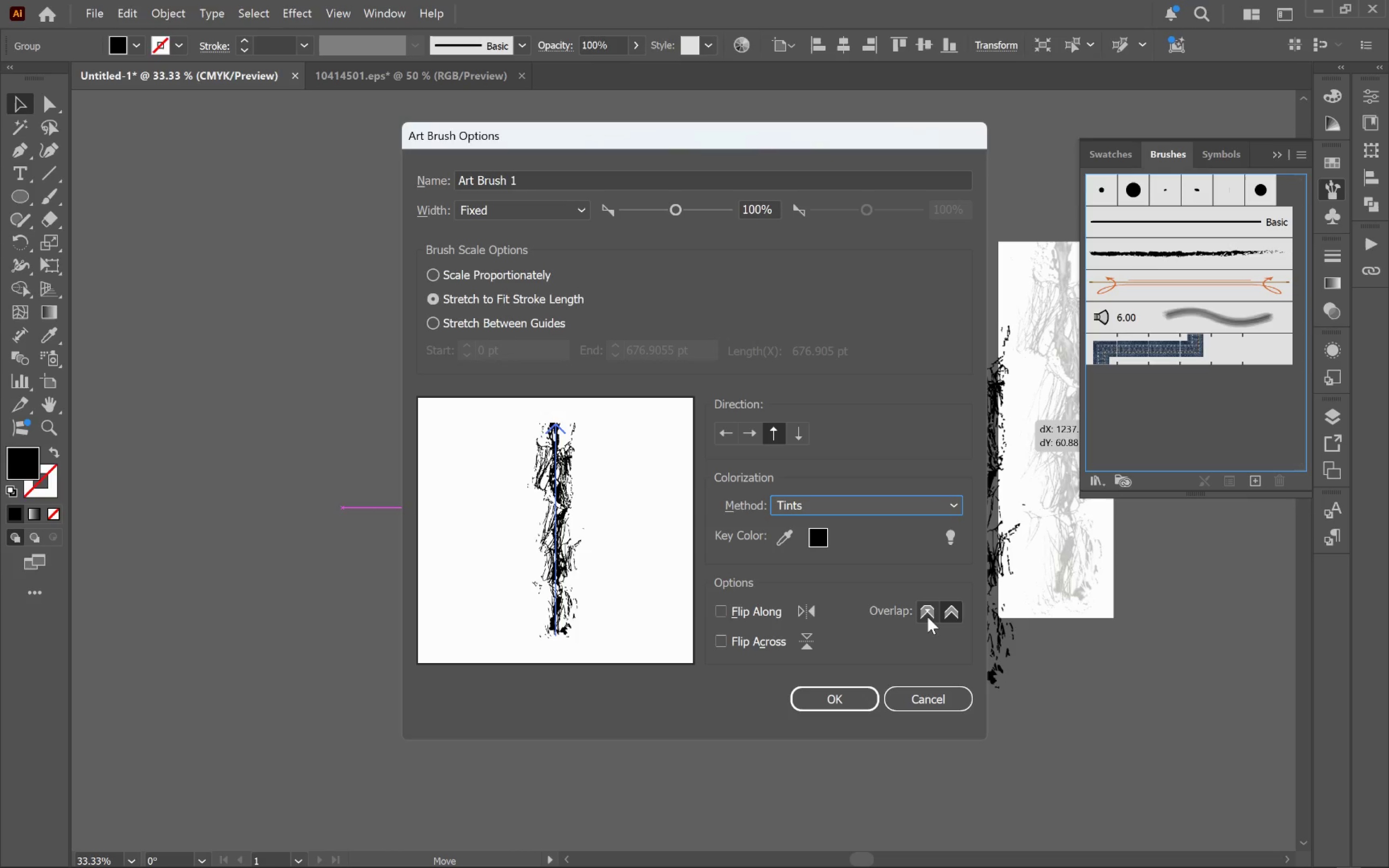 
wait(27.46)
 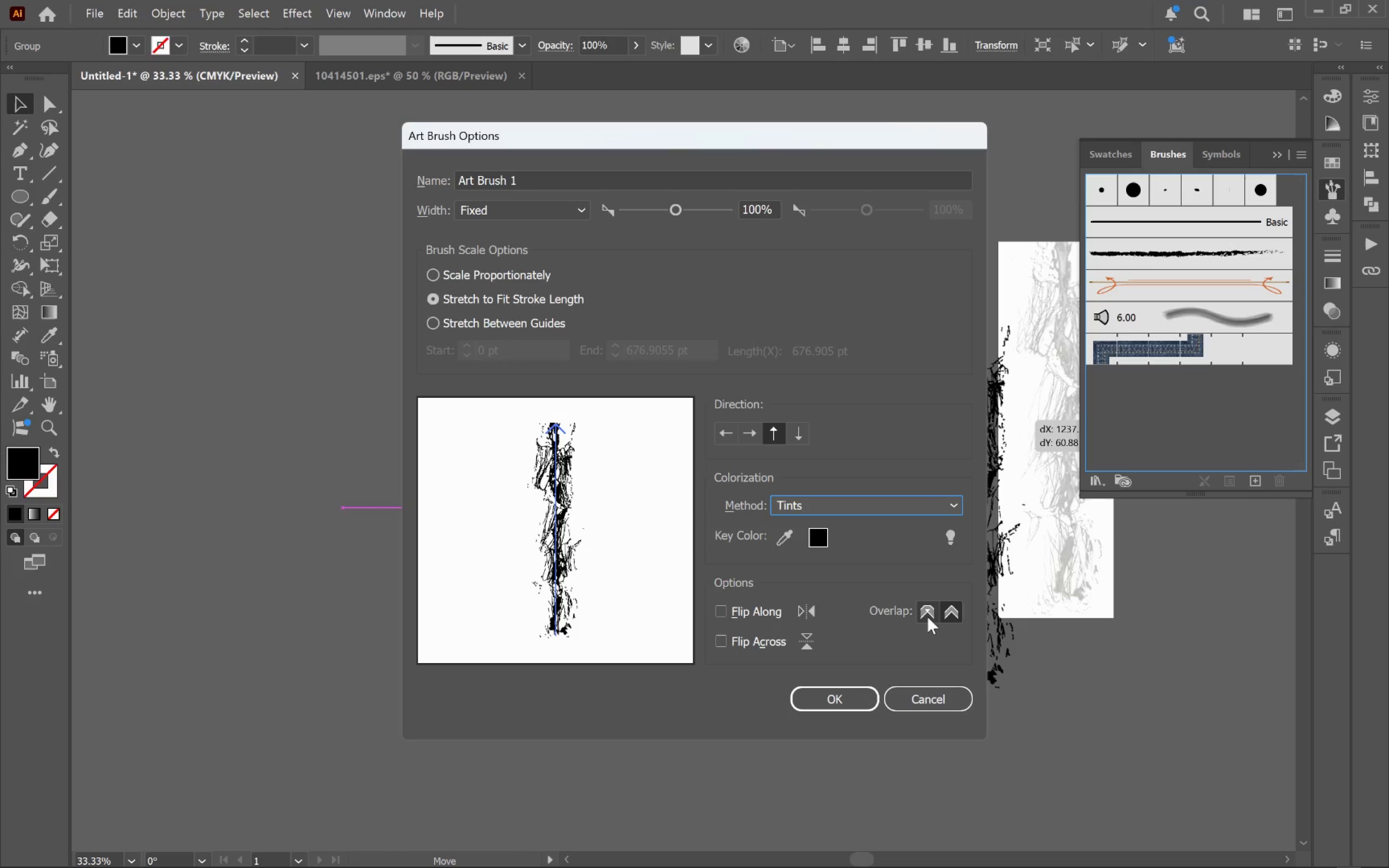 
left_click([851, 702])
 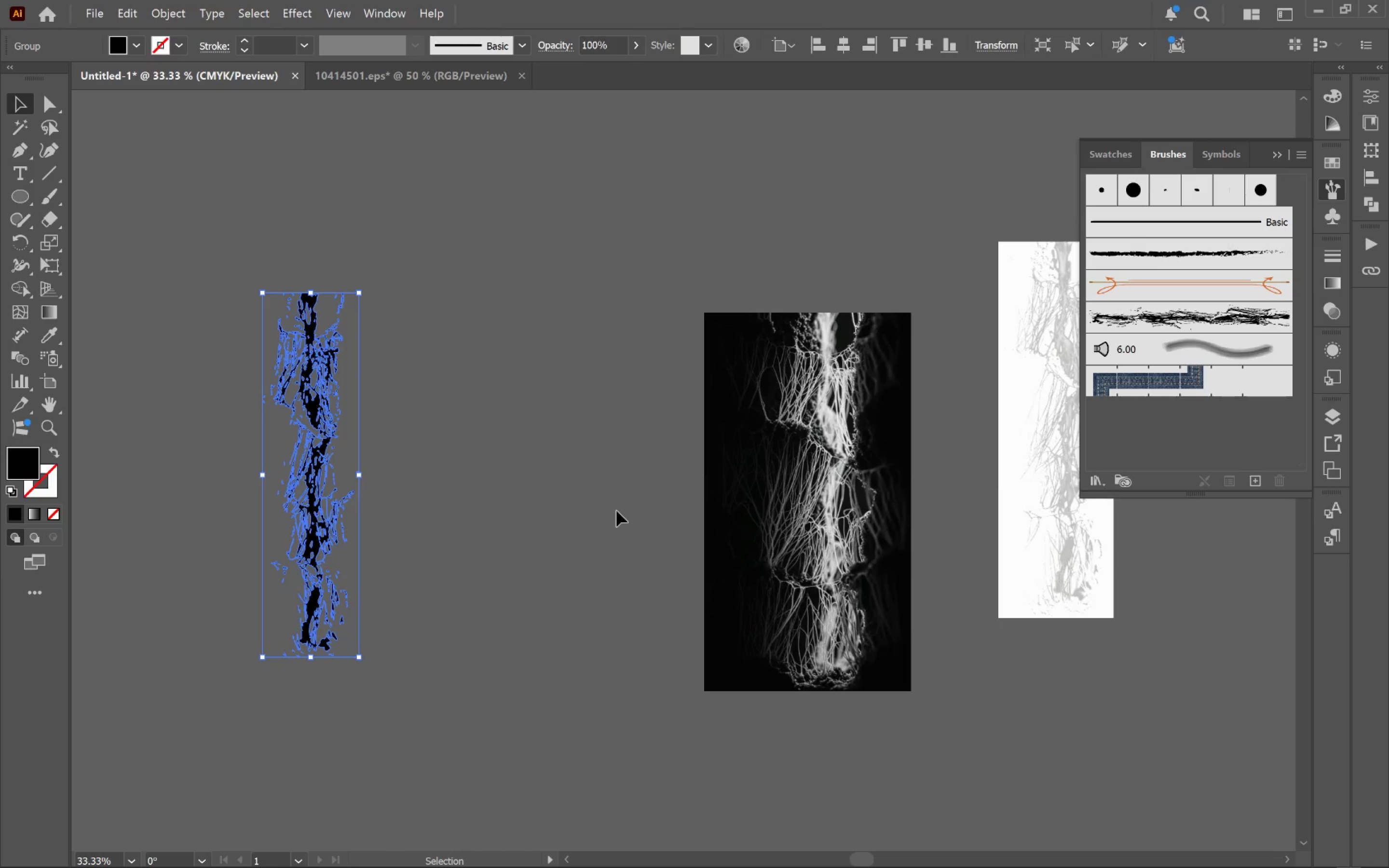 
left_click([561, 423])
 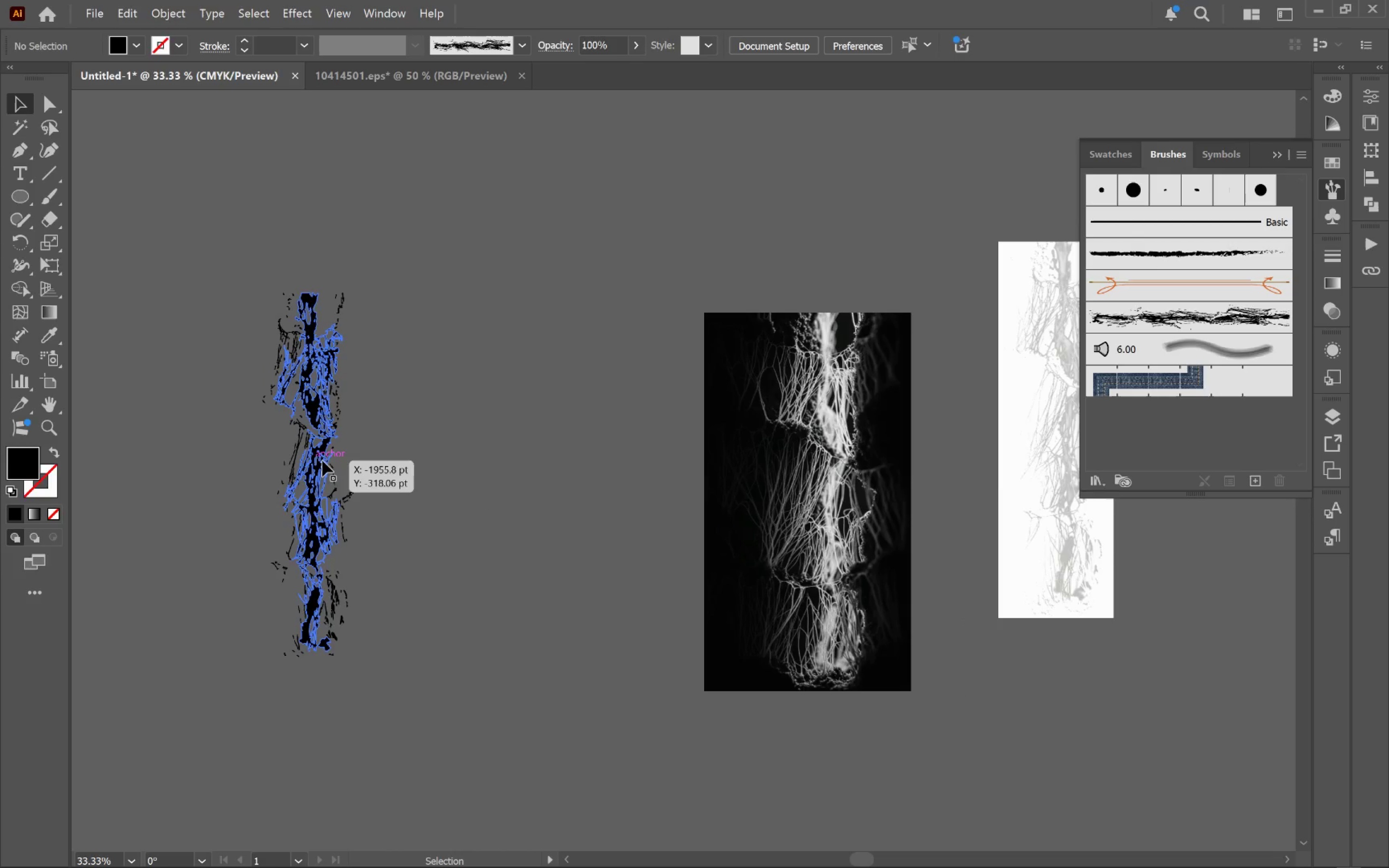 
left_click_drag(start_coordinate=[323, 461], to_coordinate=[134, 464])
 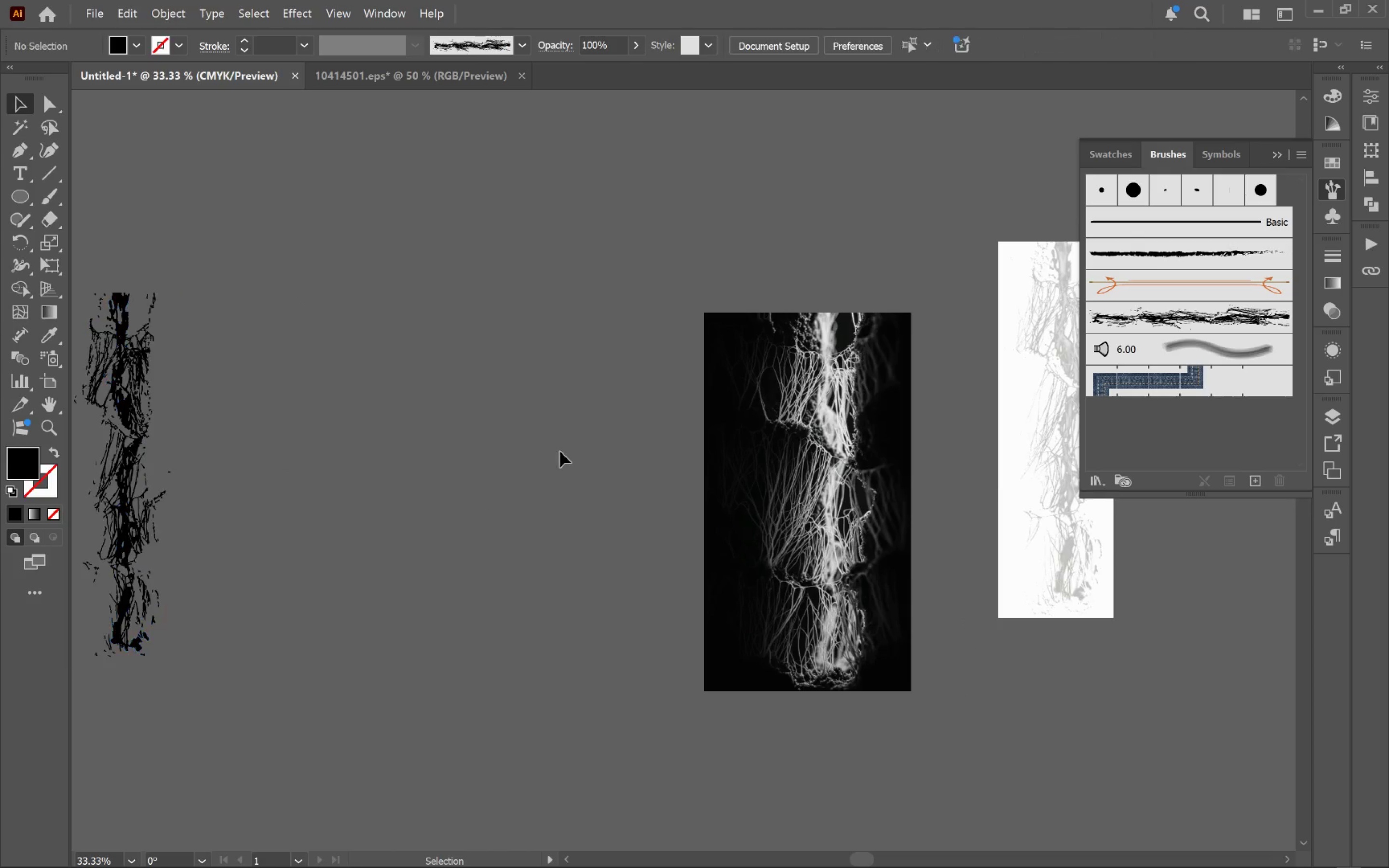 
hold_key(key=ShiftLeft, duration=0.63)
 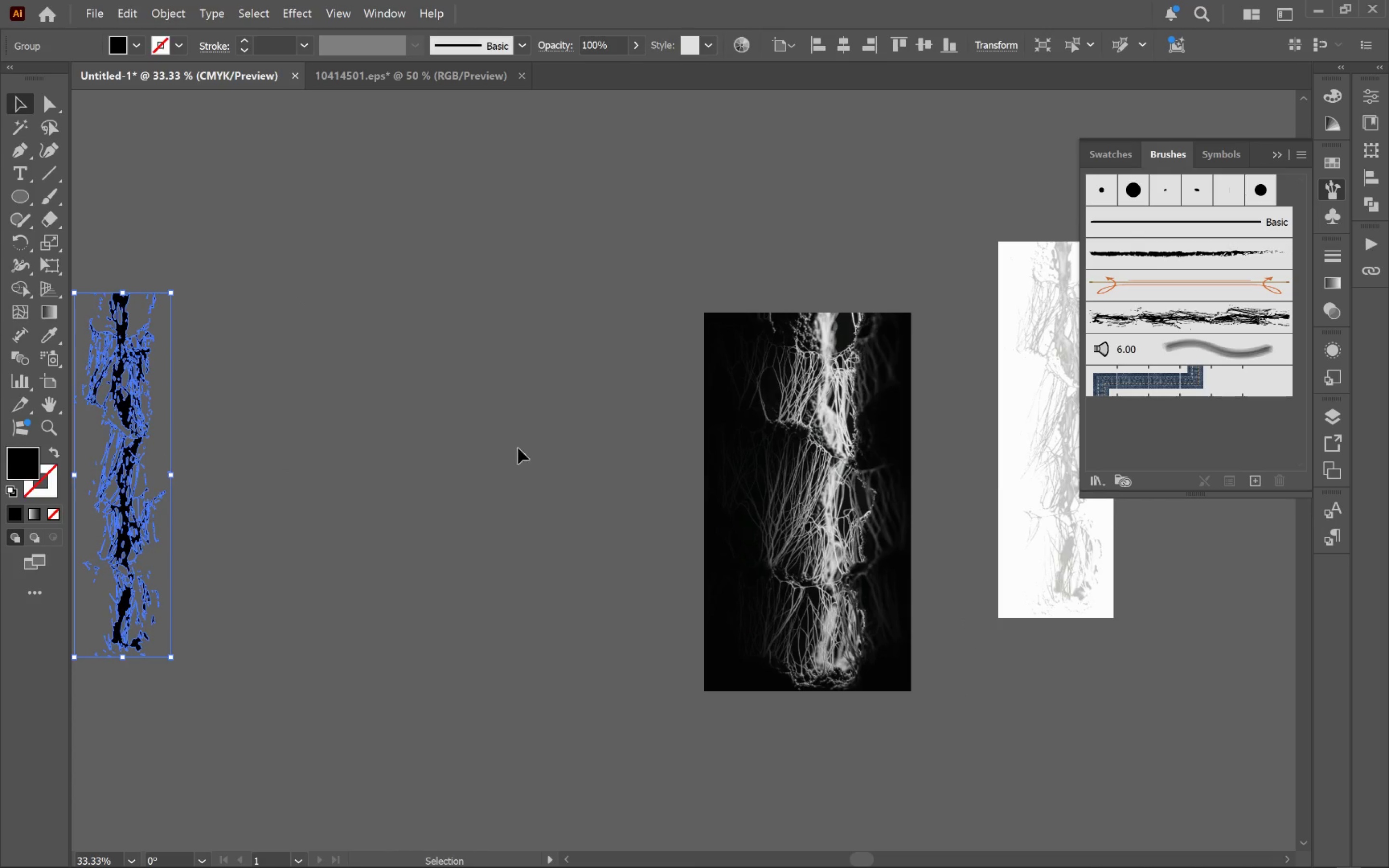 
left_click_drag(start_coordinate=[530, 448], to_coordinate=[544, 450])
 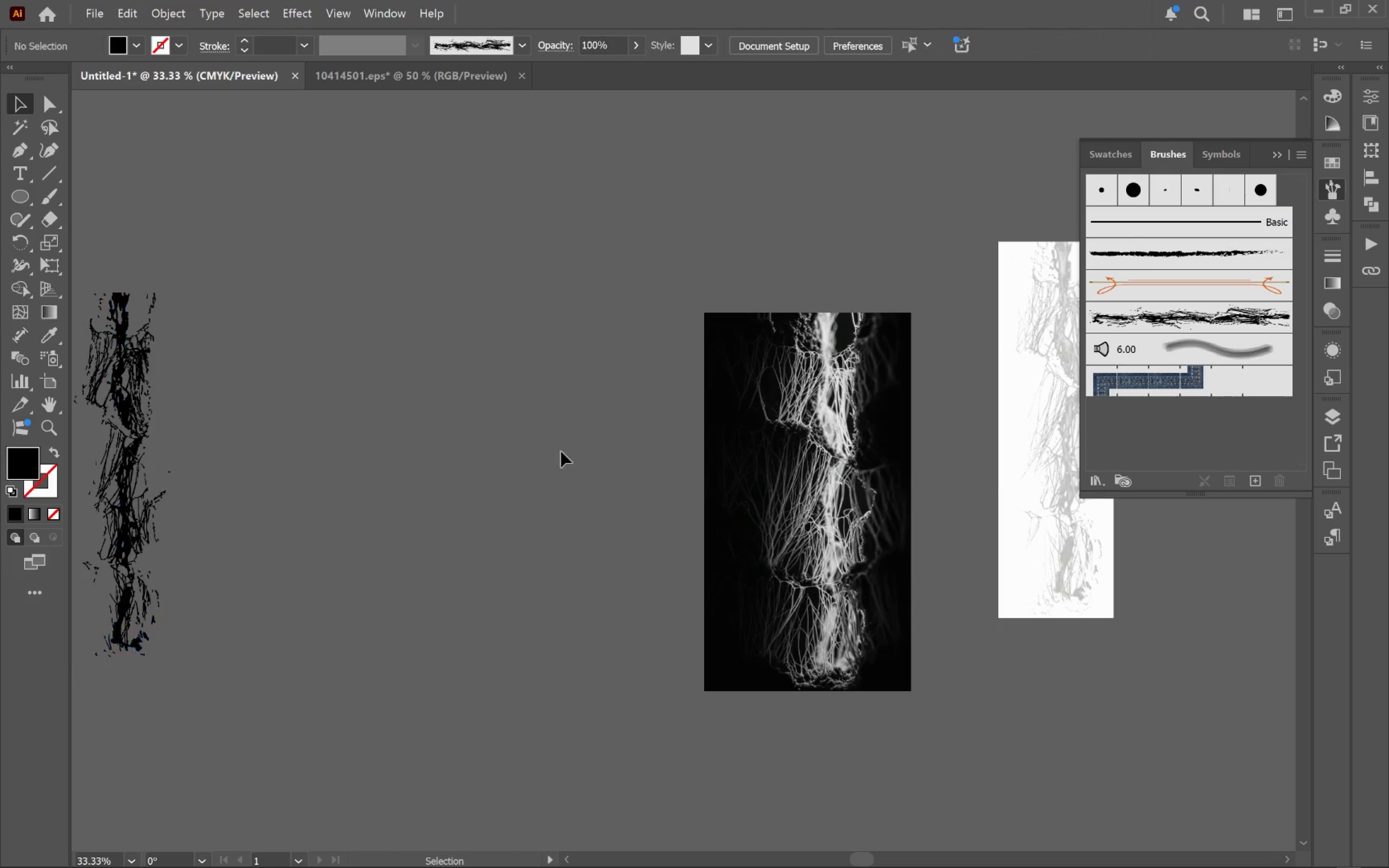 
hold_key(key=Space, duration=1.24)
 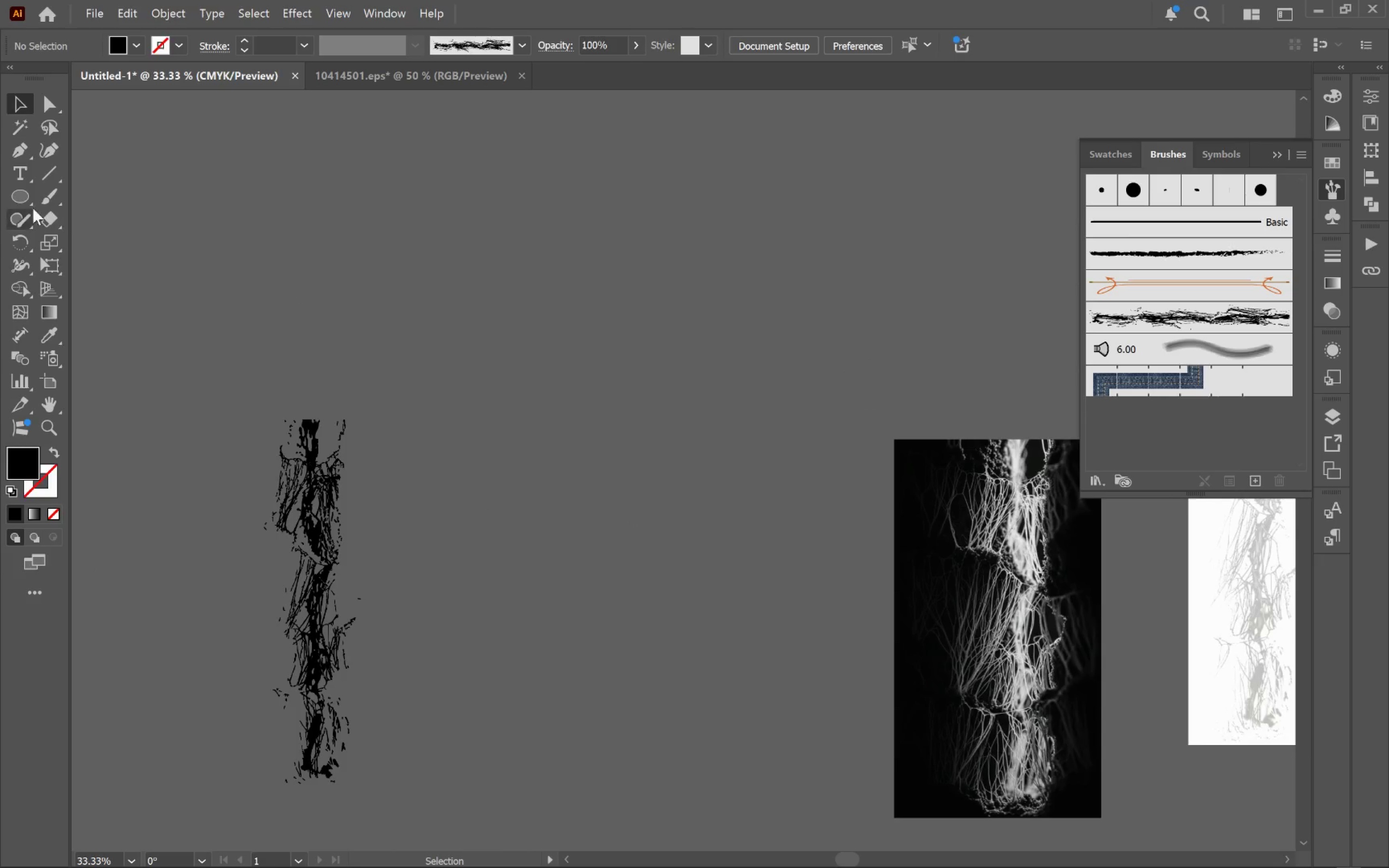 
left_click_drag(start_coordinate=[468, 423], to_coordinate=[658, 550])
 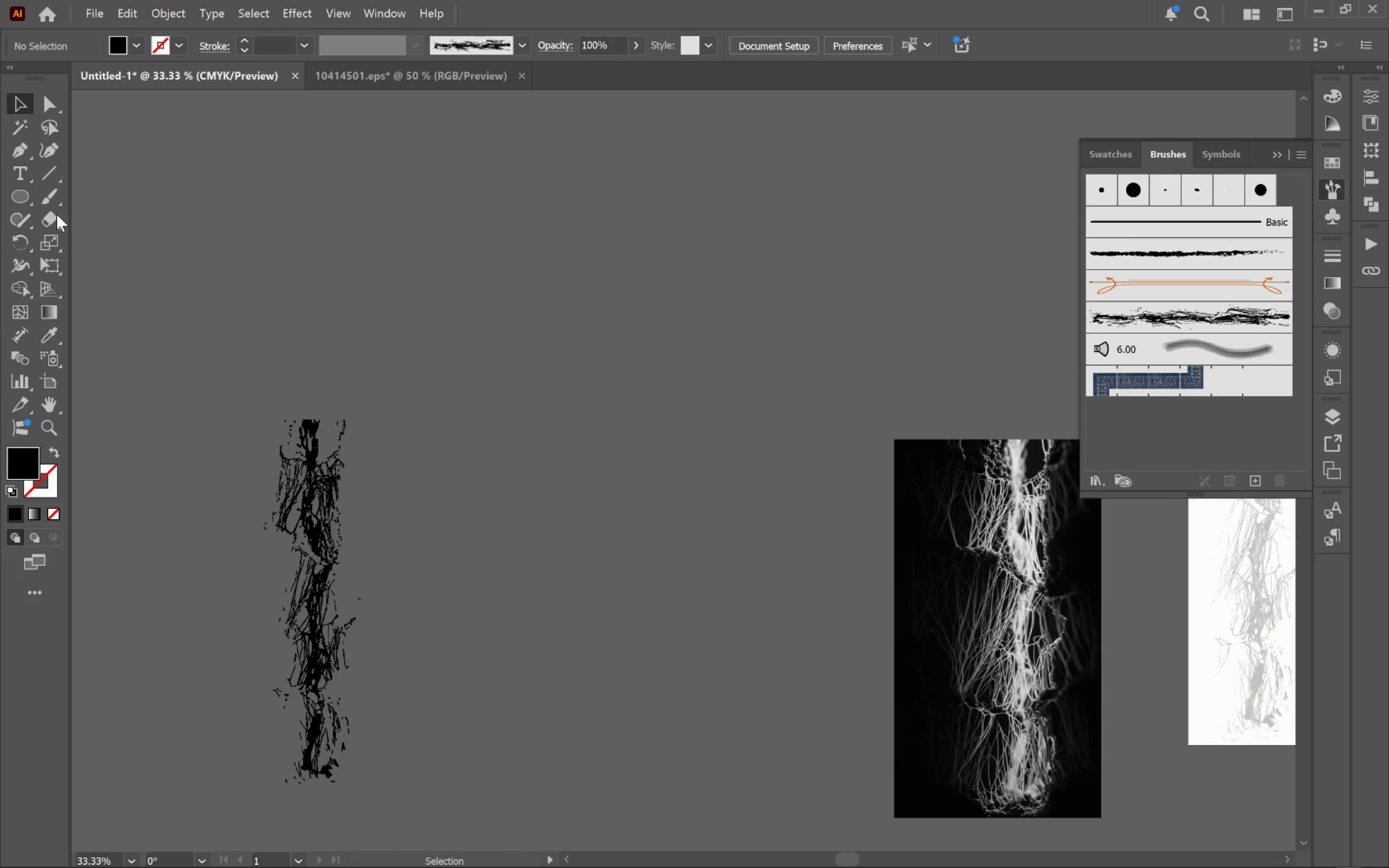 
left_click([27, 205])
 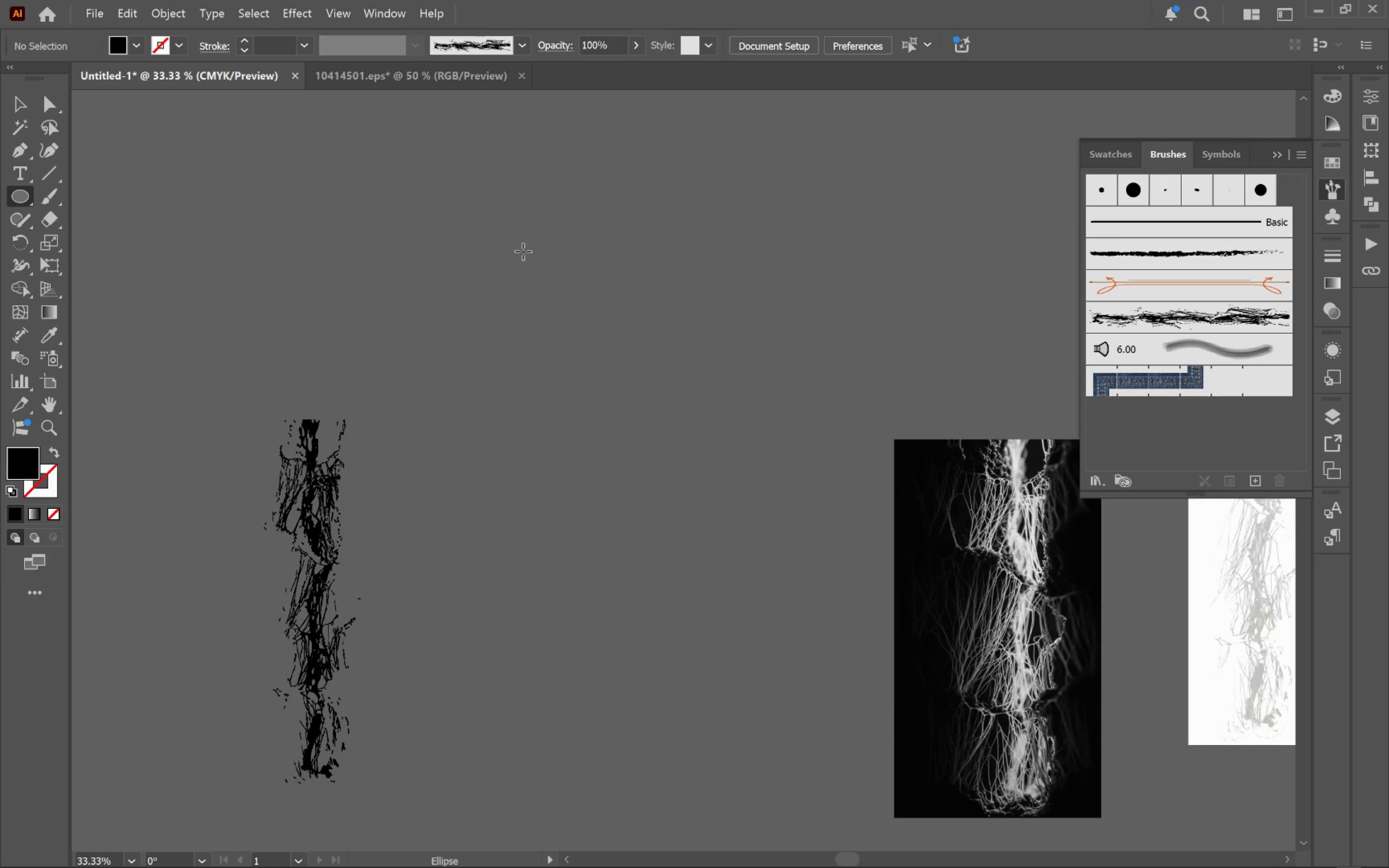 
left_click_drag(start_coordinate=[541, 251], to_coordinate=[725, 409])
 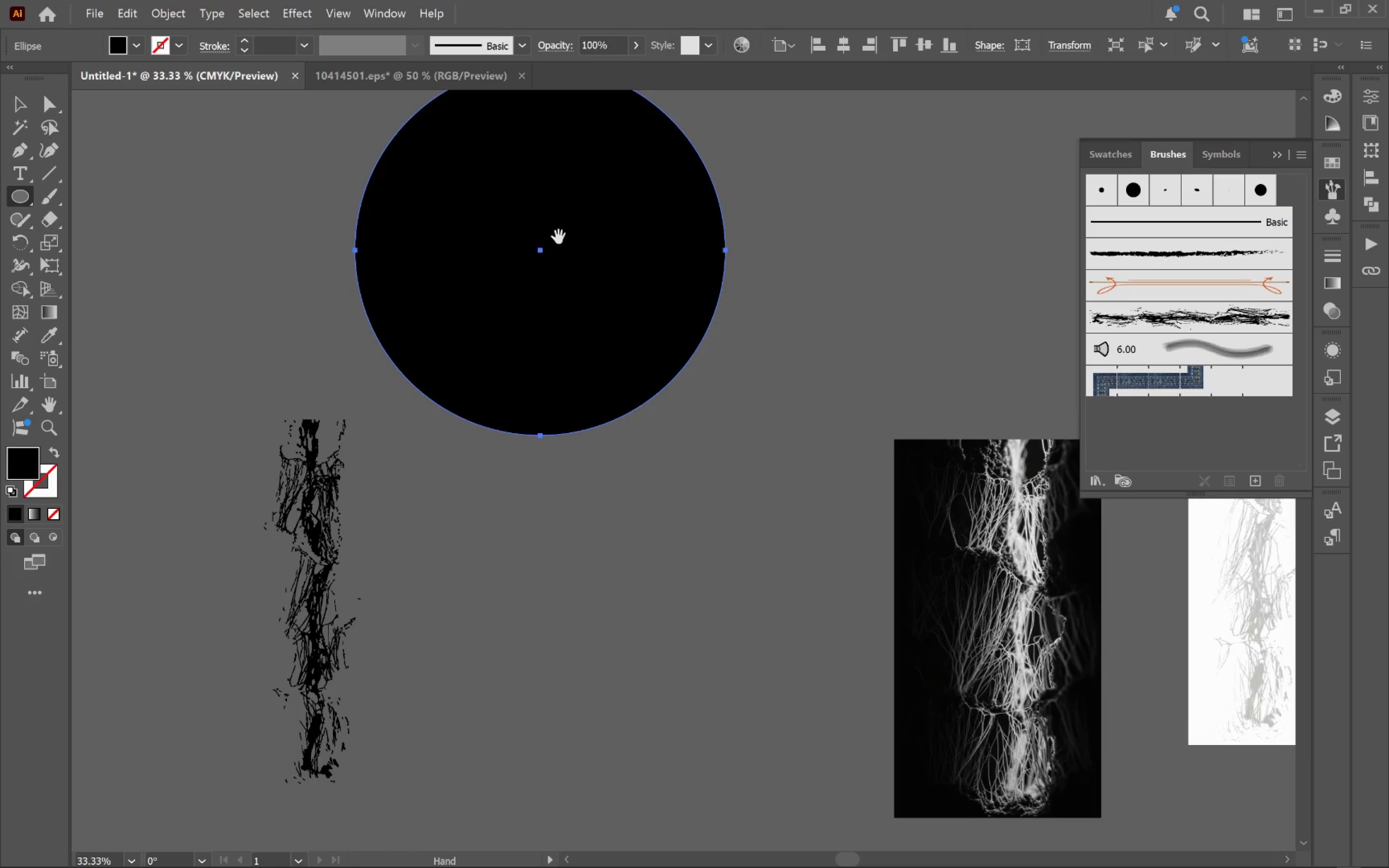 
hold_key(key=AltLeft, duration=0.97)
 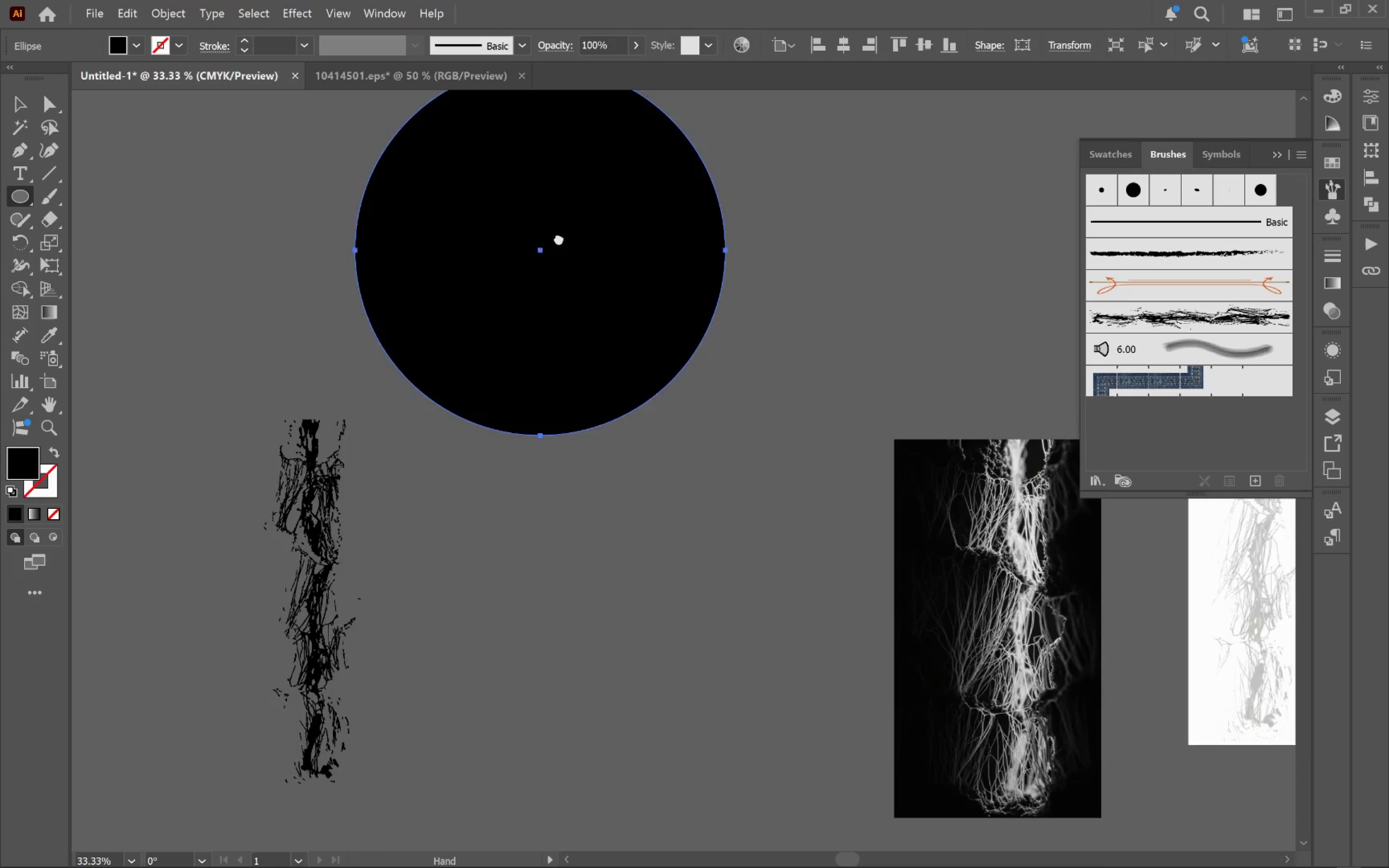 
hold_key(key=ShiftLeft, duration=0.87)
 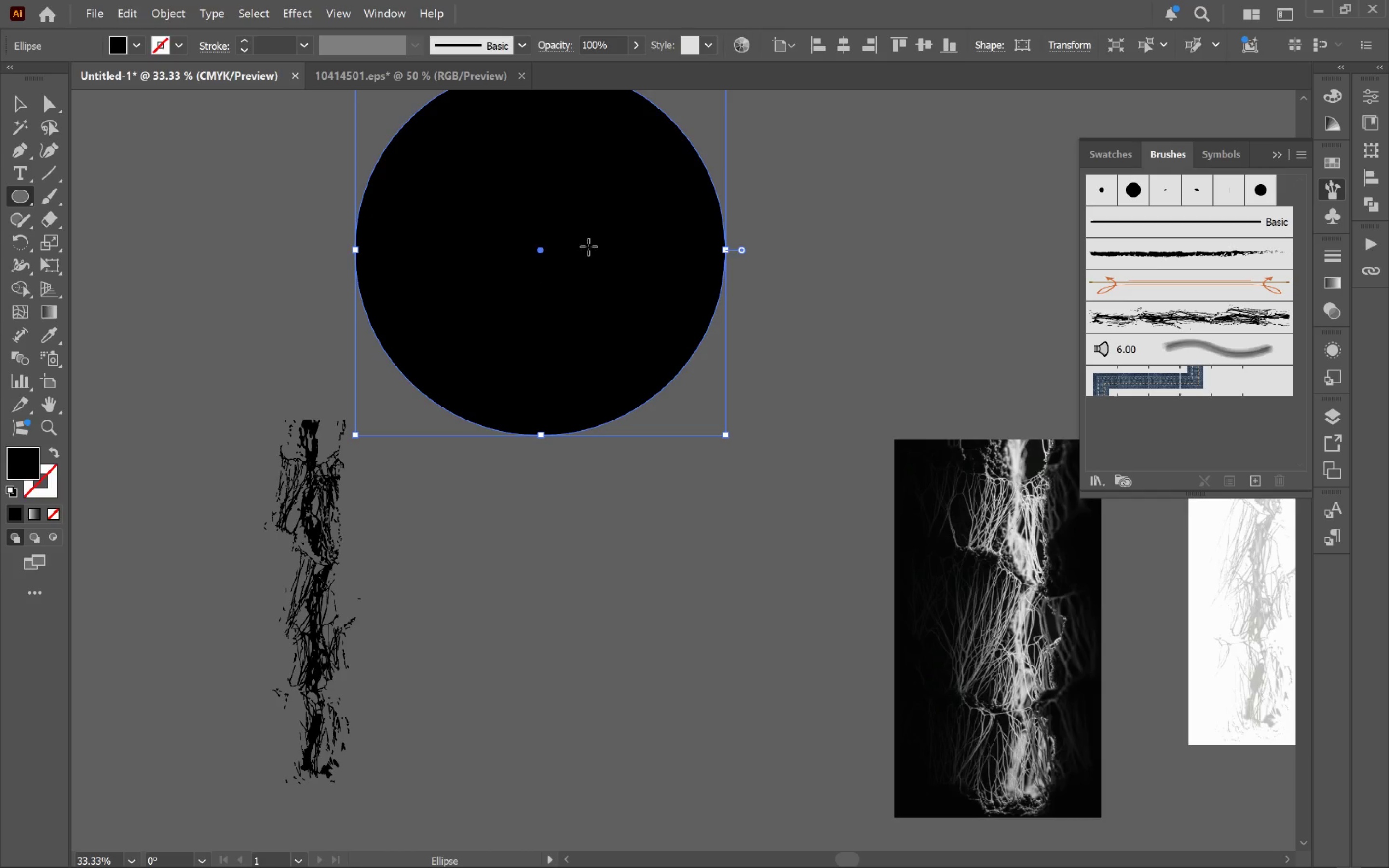 
hold_key(key=Space, duration=0.79)
 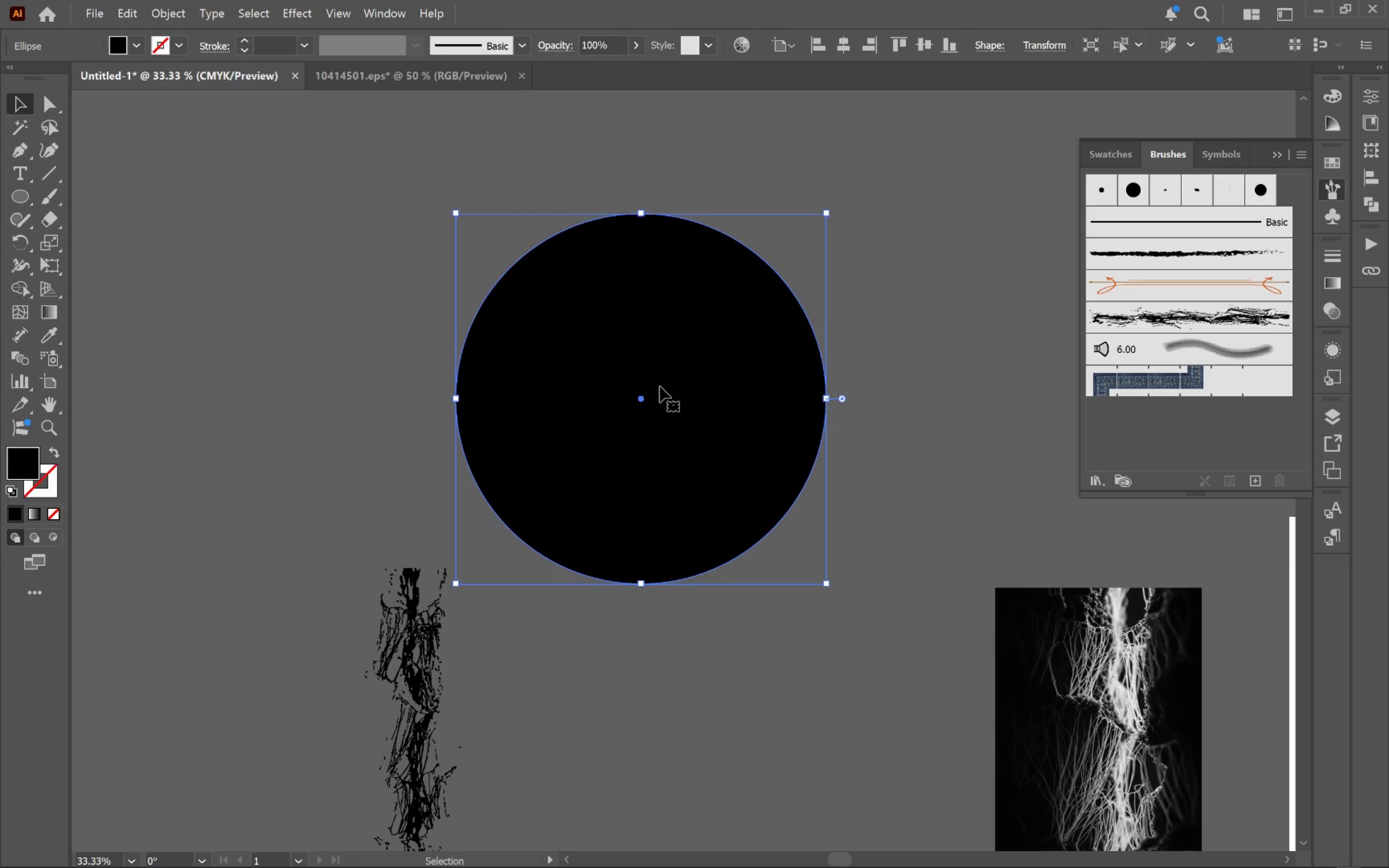 
left_click_drag(start_coordinate=[558, 238], to_coordinate=[660, 386])
 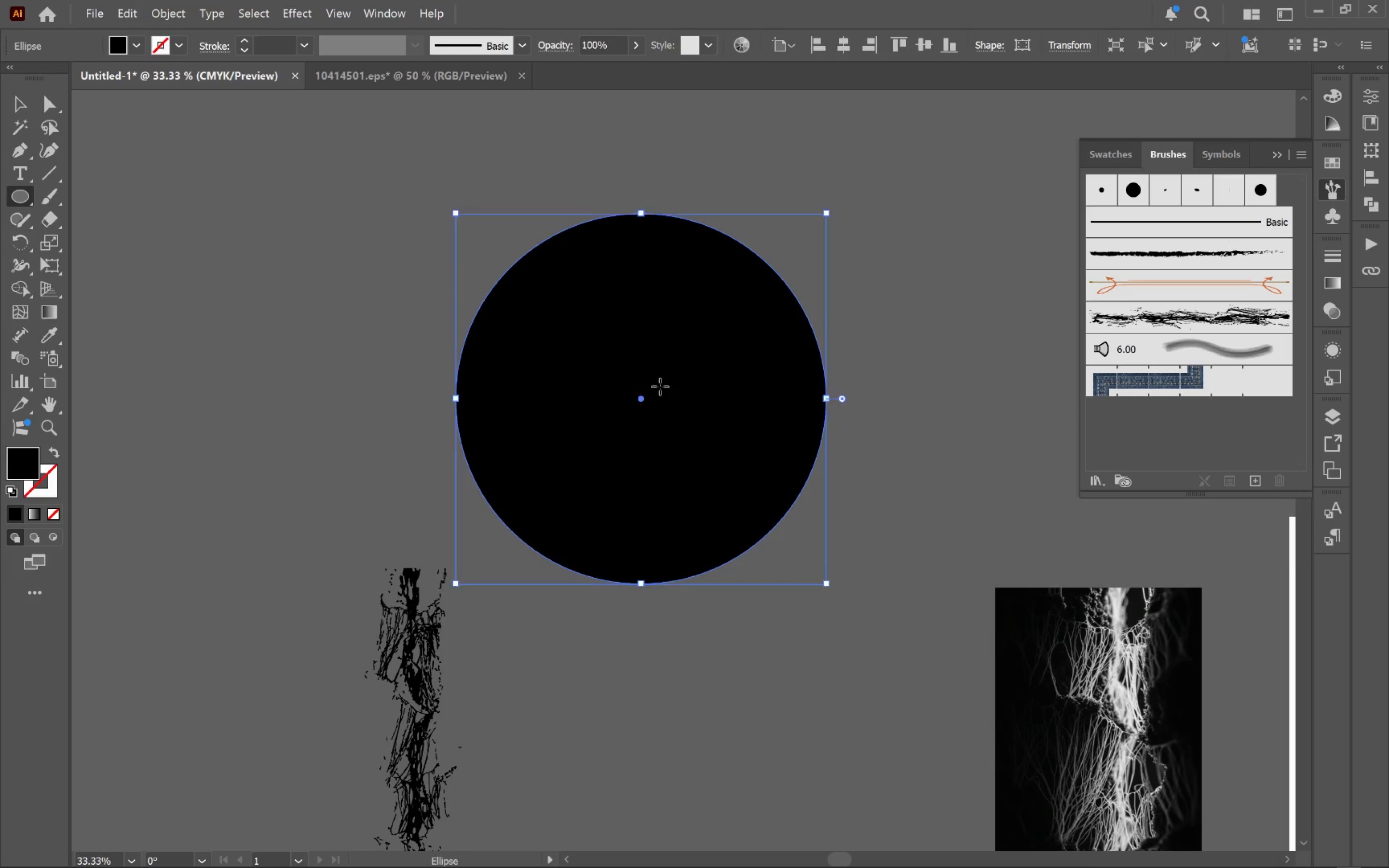 
key(V)
 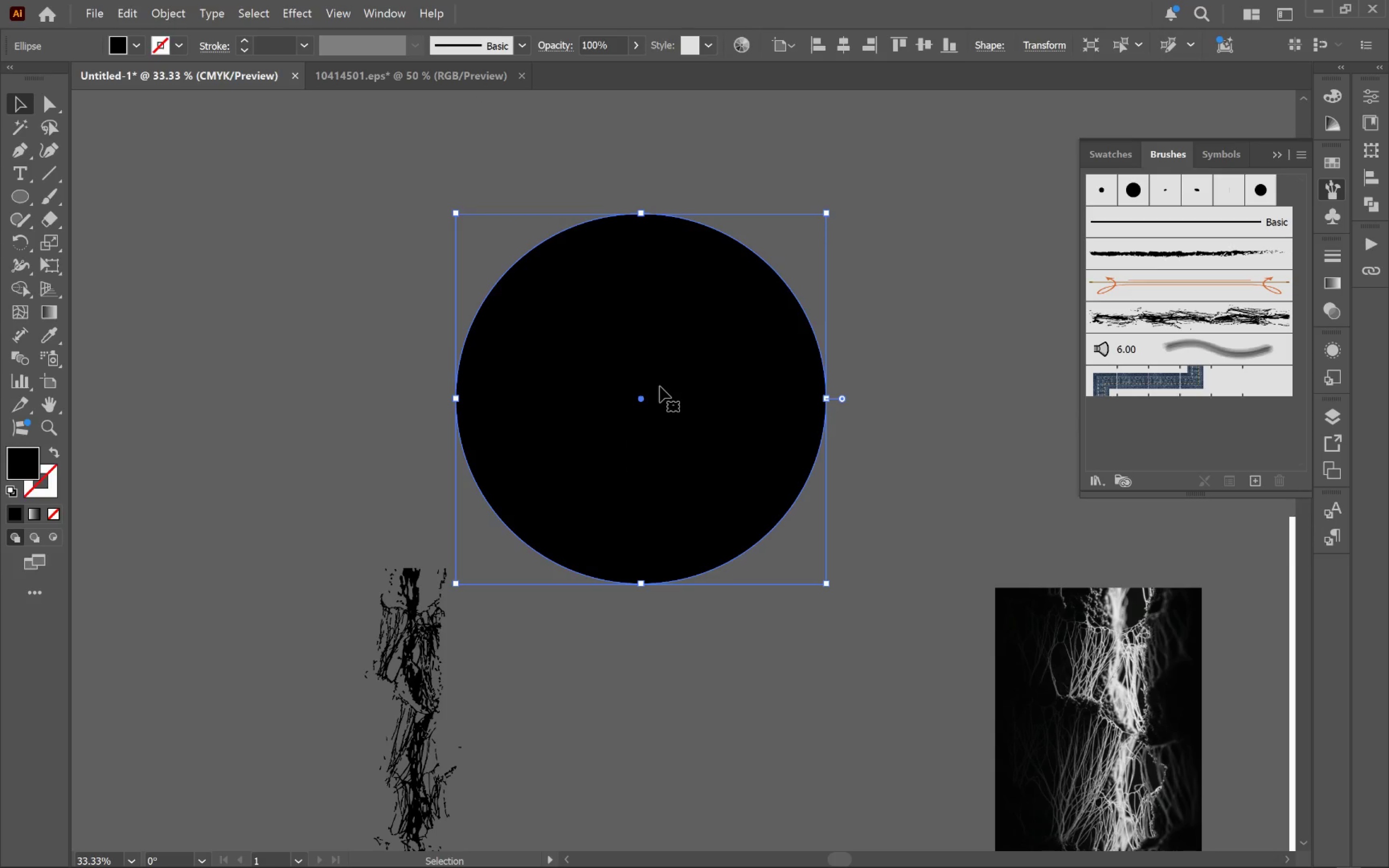 
left_click([660, 386])
 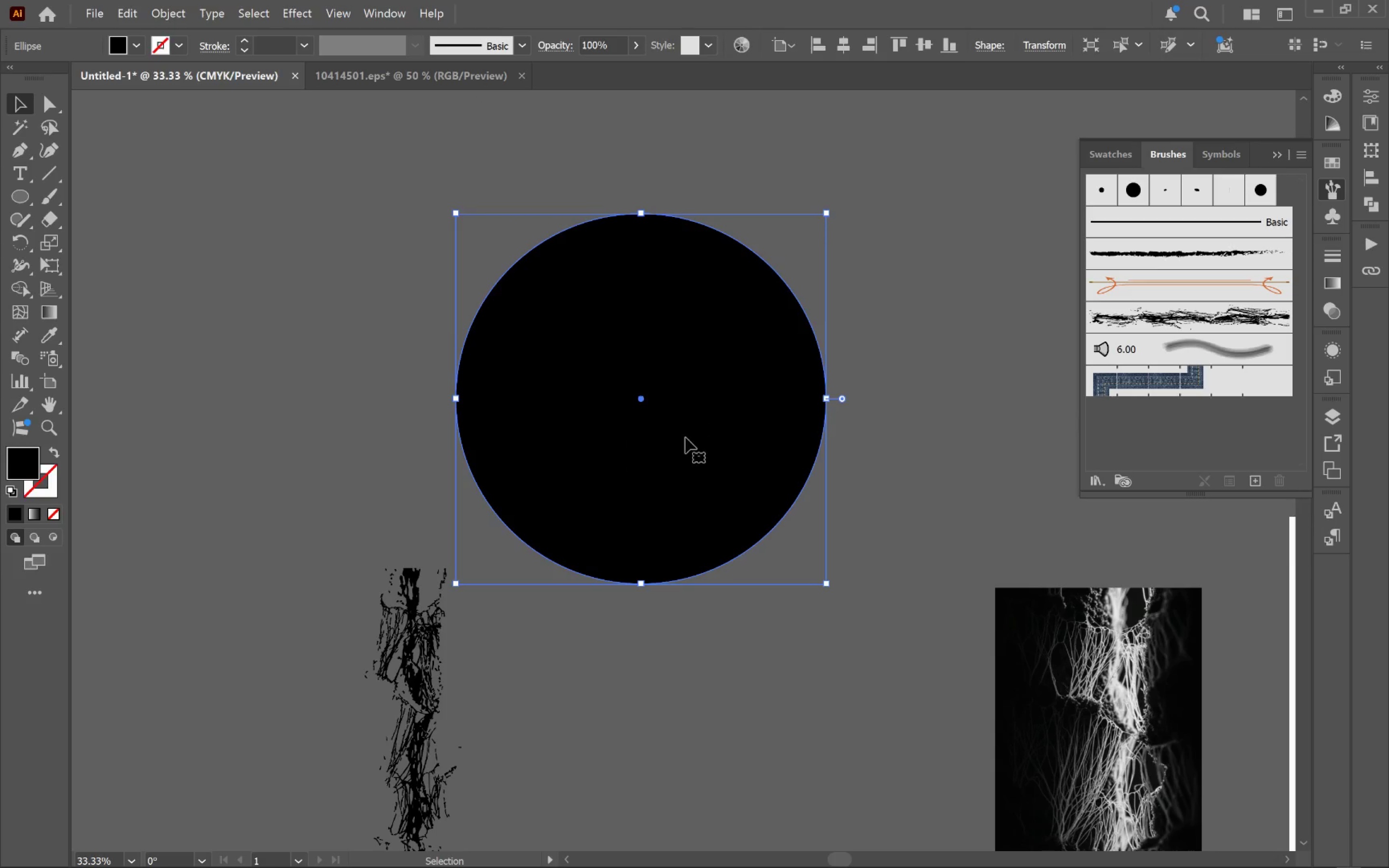 
left_click_drag(start_coordinate=[683, 440], to_coordinate=[746, 420])
 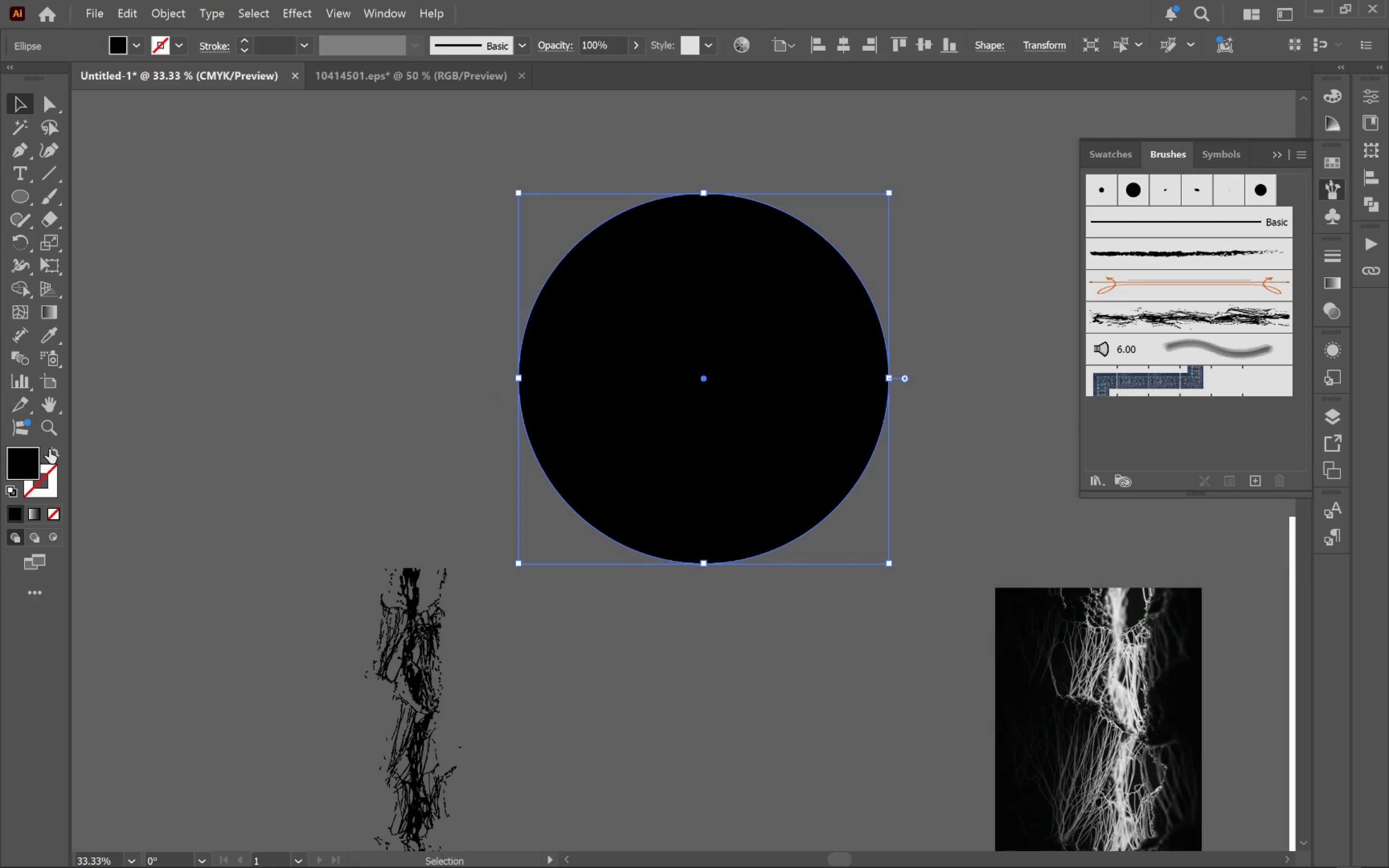 
left_click([51, 449])
 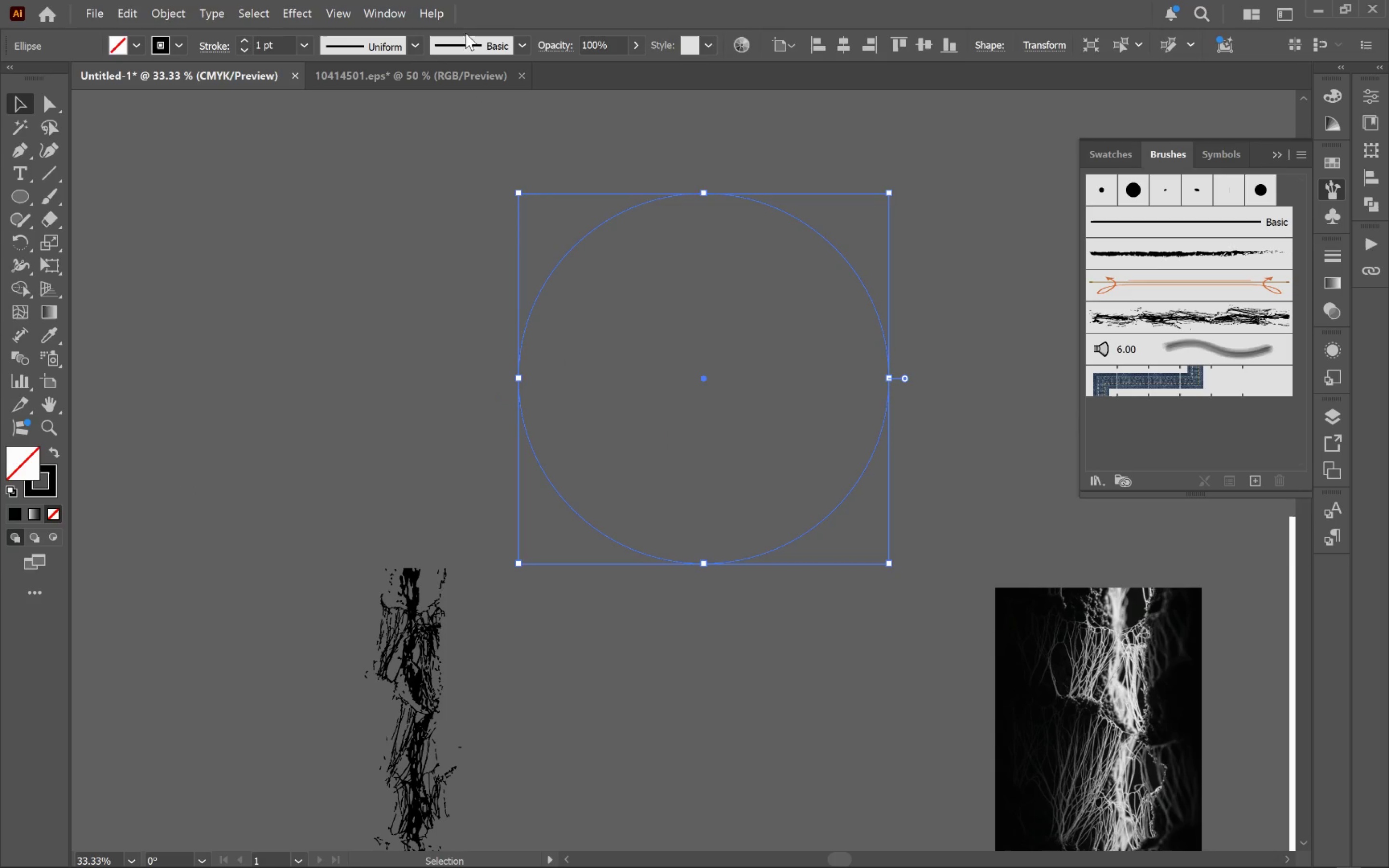 
hold_key(key=ShiftLeft, duration=20.56)
double_click([242, 42])
 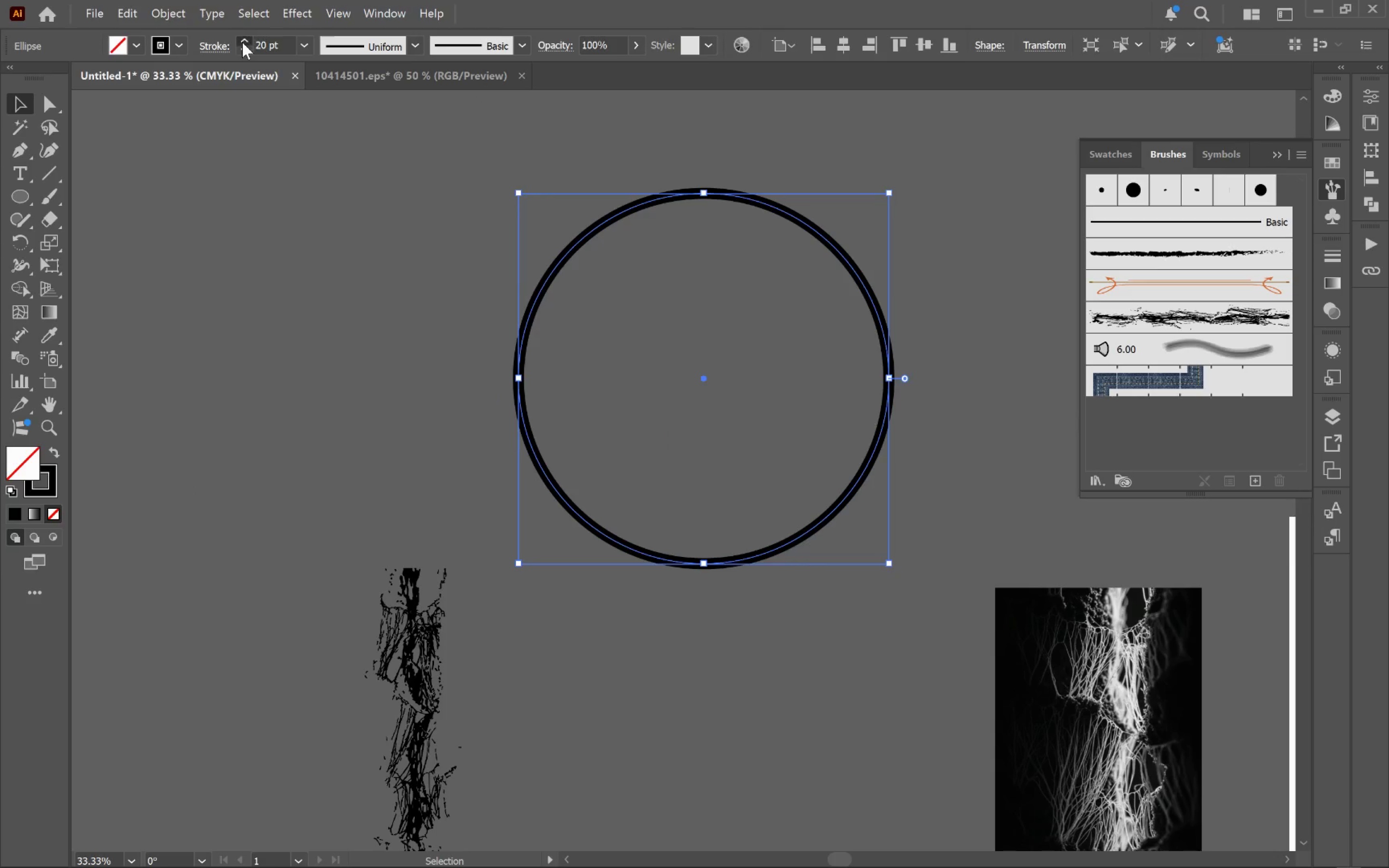 
triple_click([242, 42])
 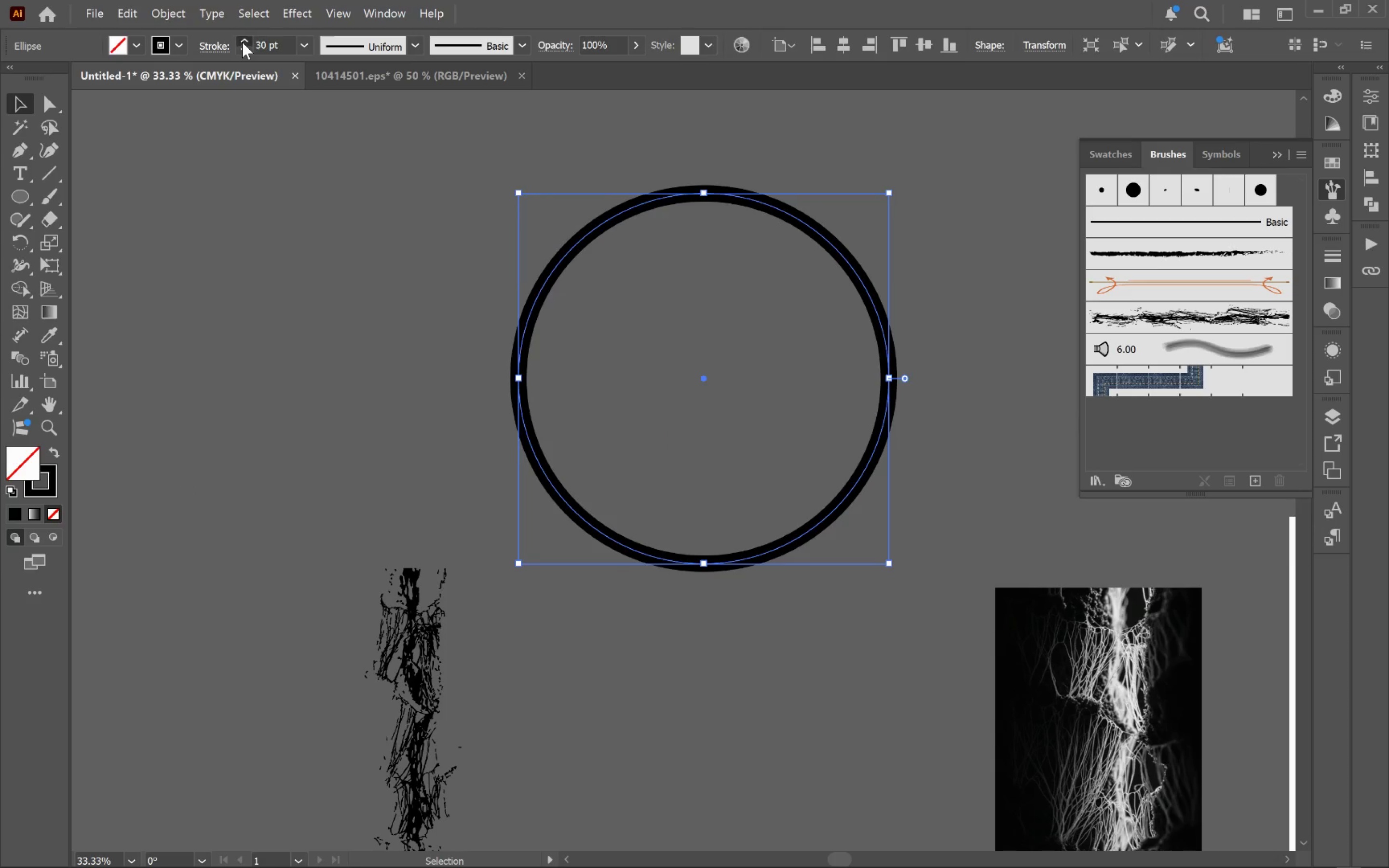 
triple_click([242, 42])
 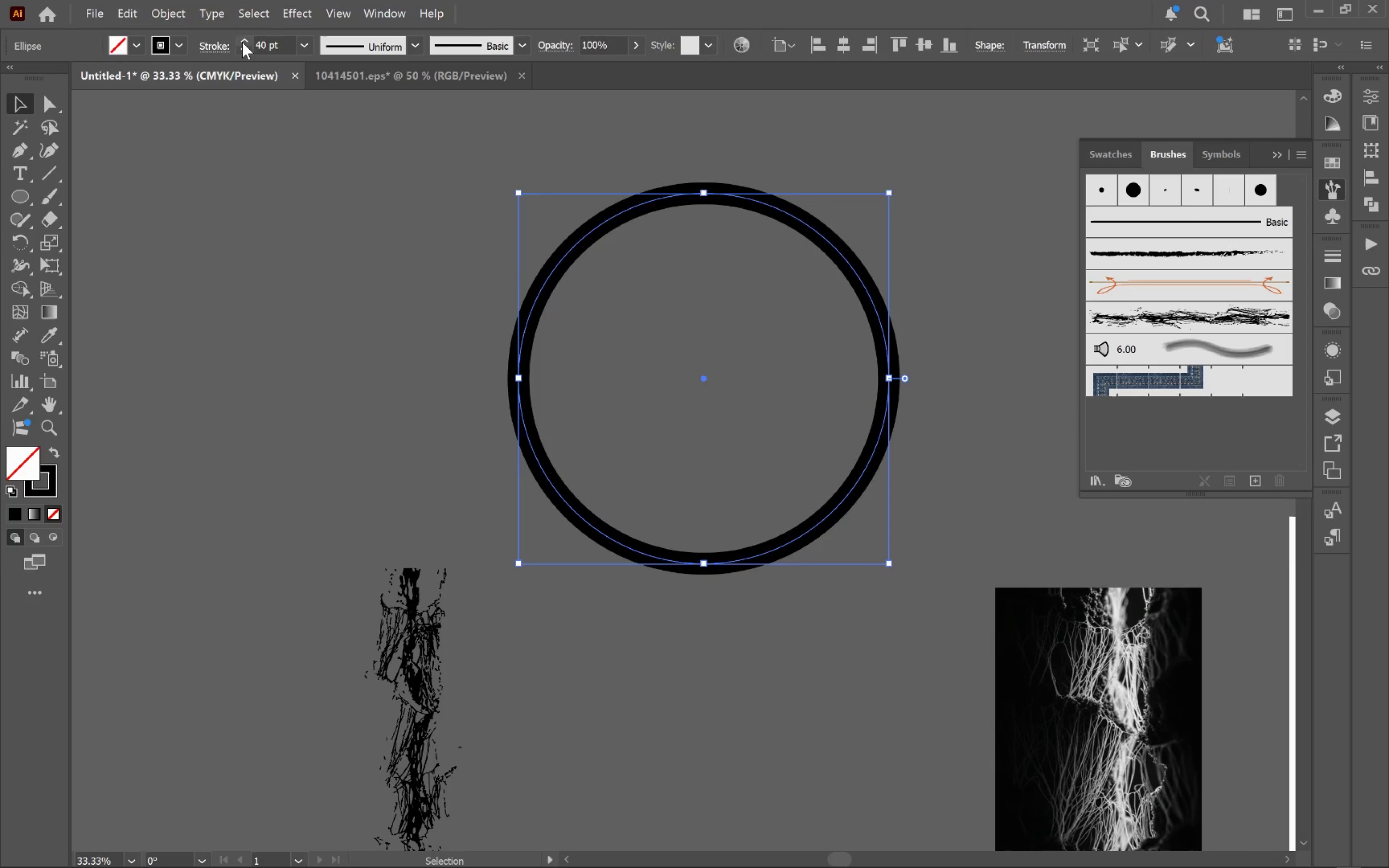 
triple_click([242, 42])
 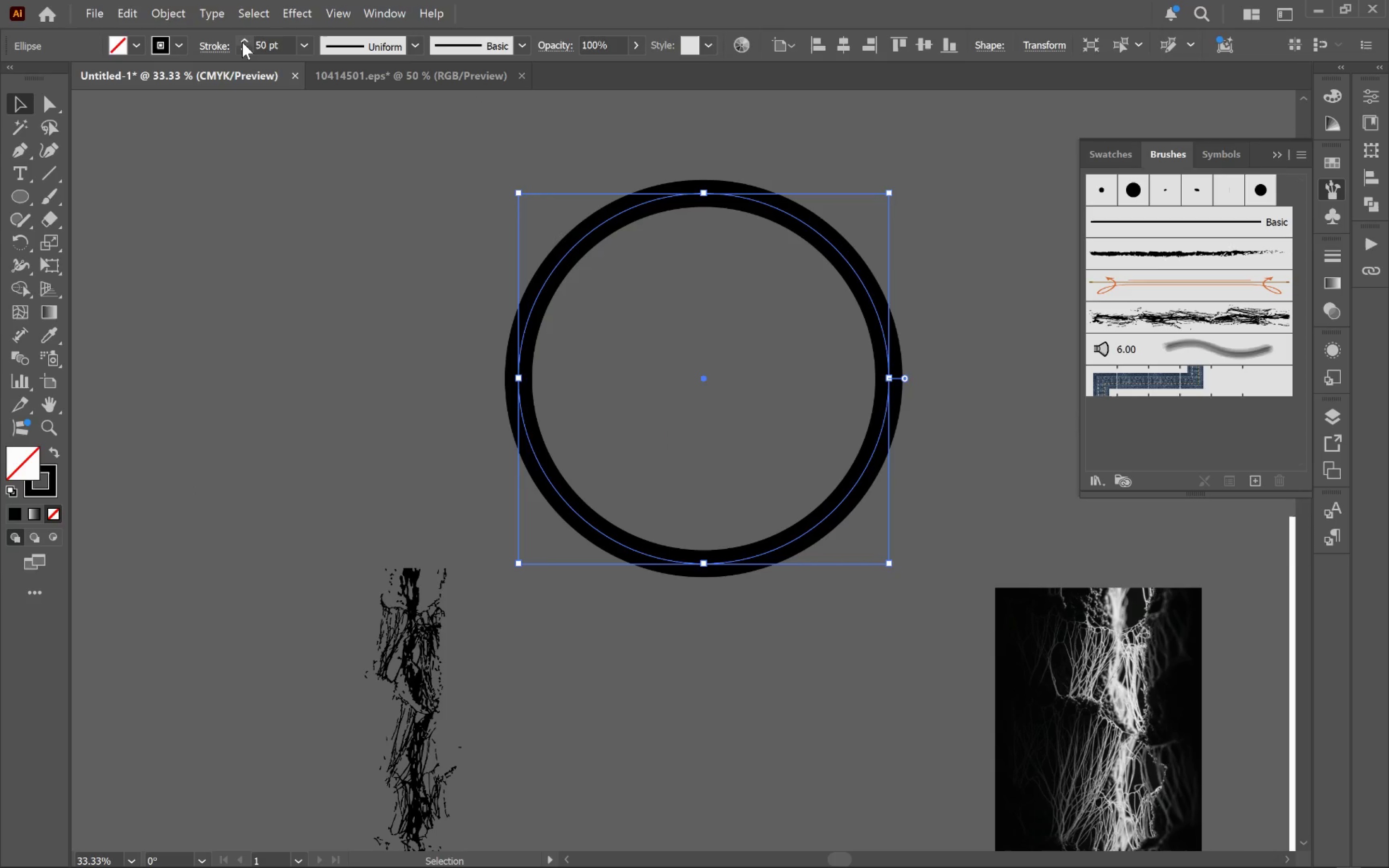 
triple_click([242, 42])
 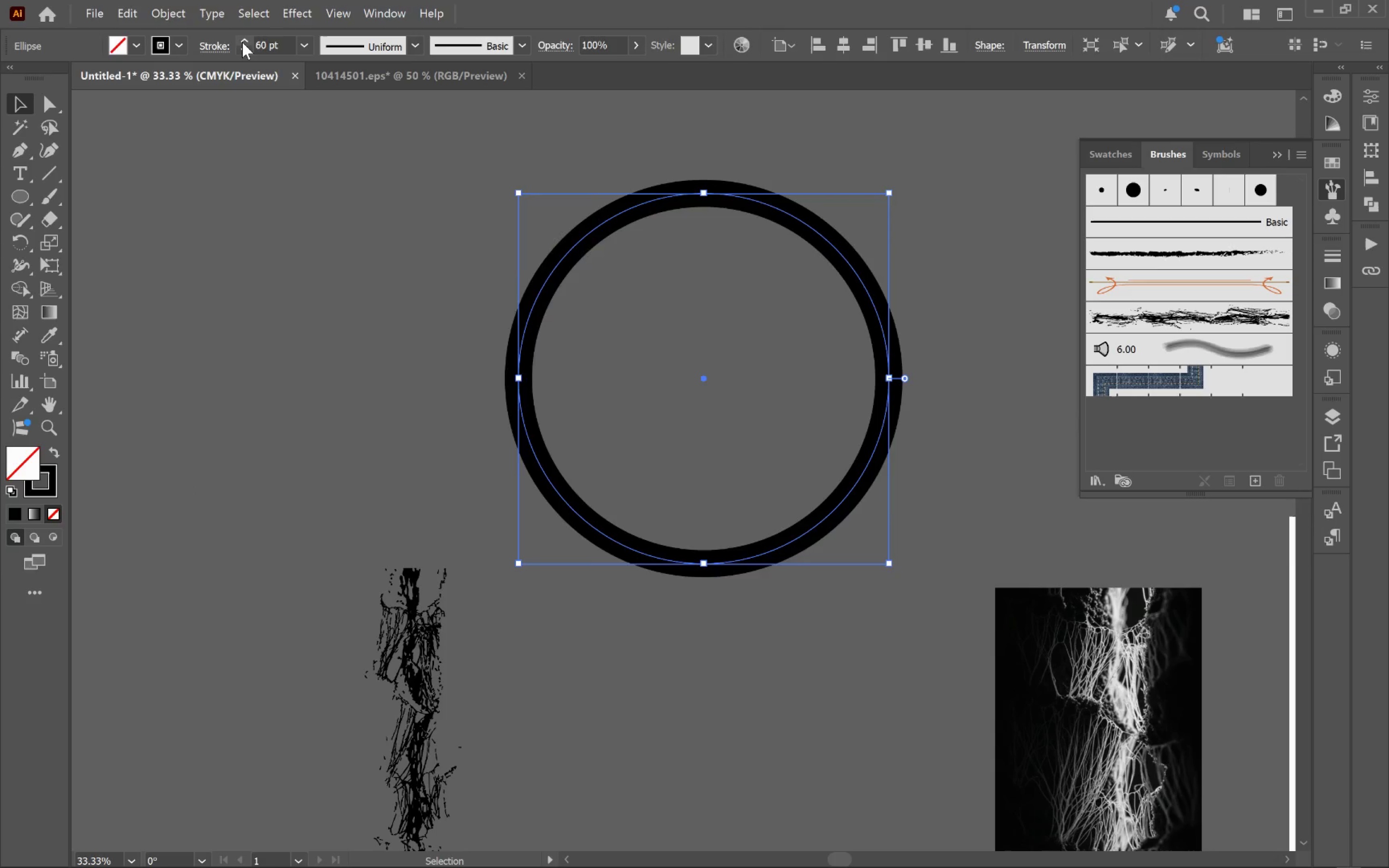 
triple_click([242, 42])
 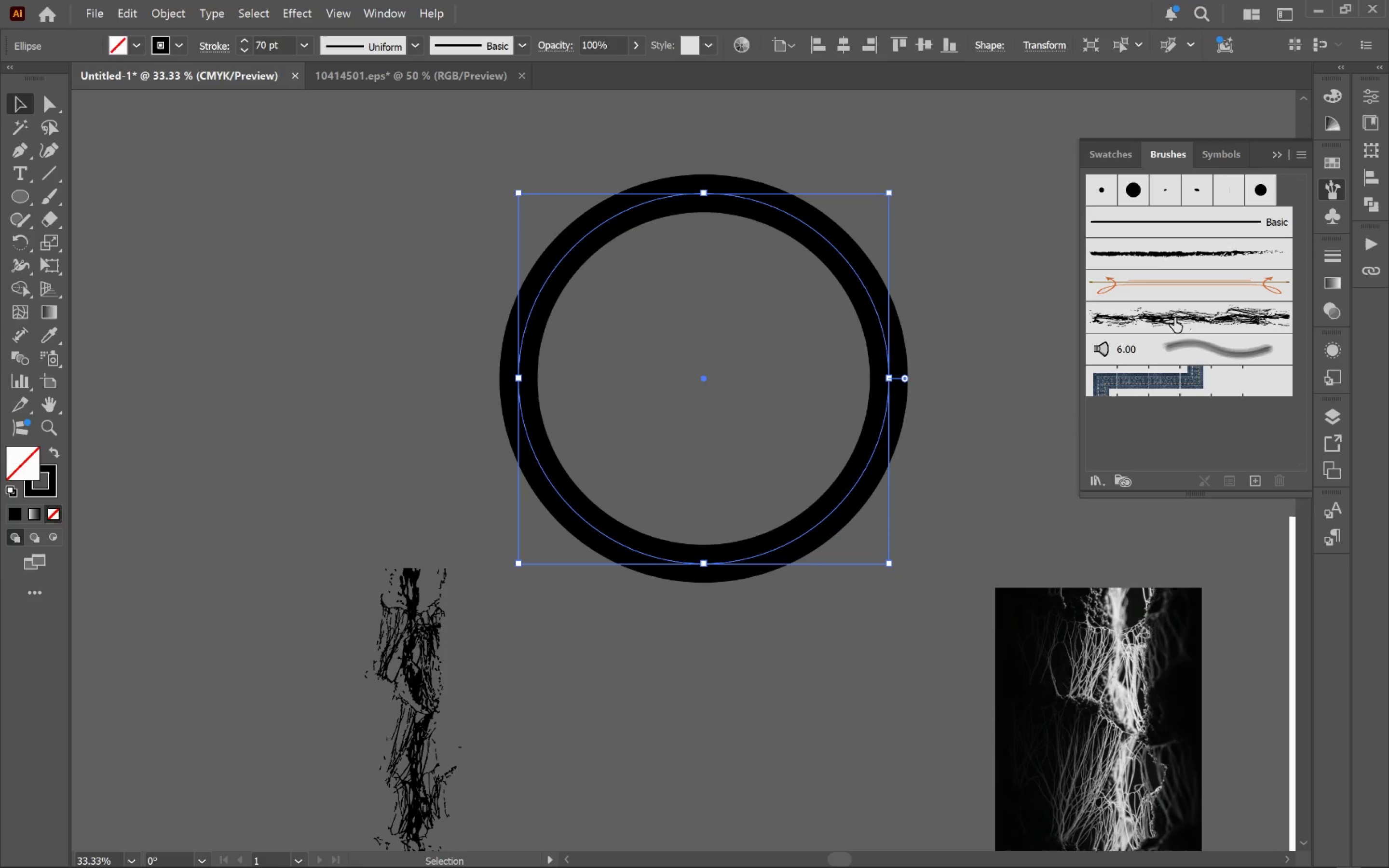 
left_click([1175, 318])
 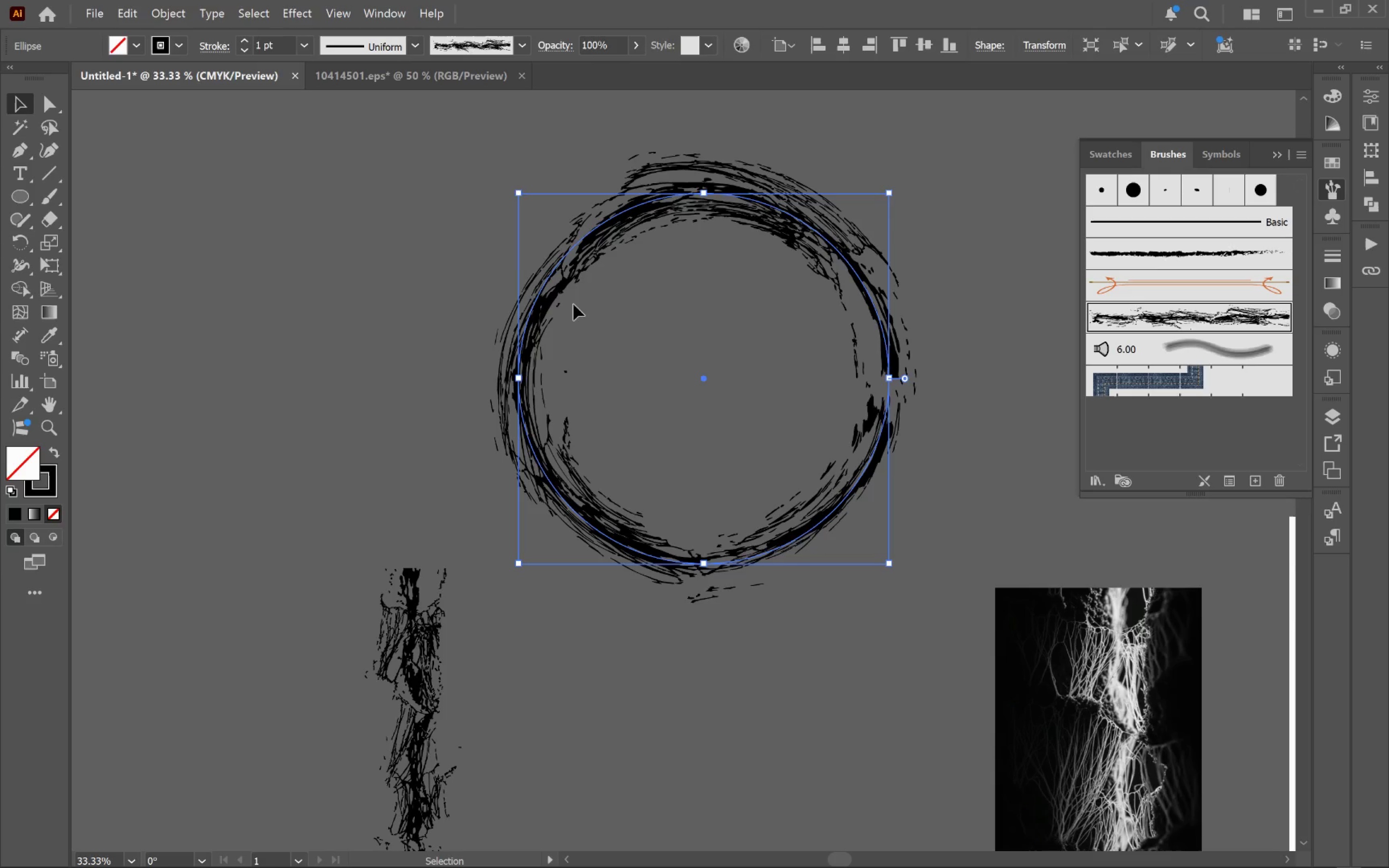 
hold_key(key=ControlLeft, duration=0.76)
left_click([734, 346])
 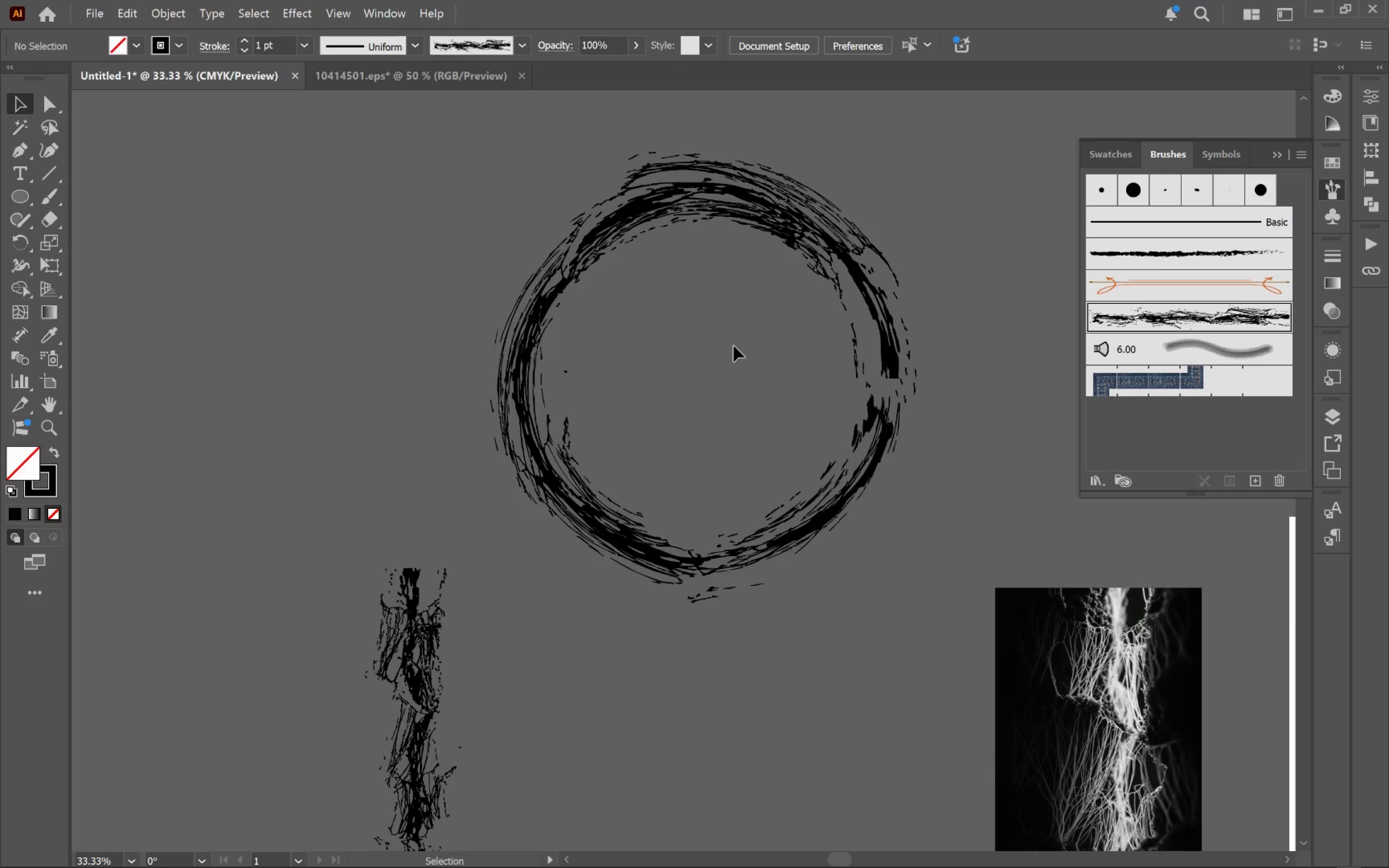 
key(V)
 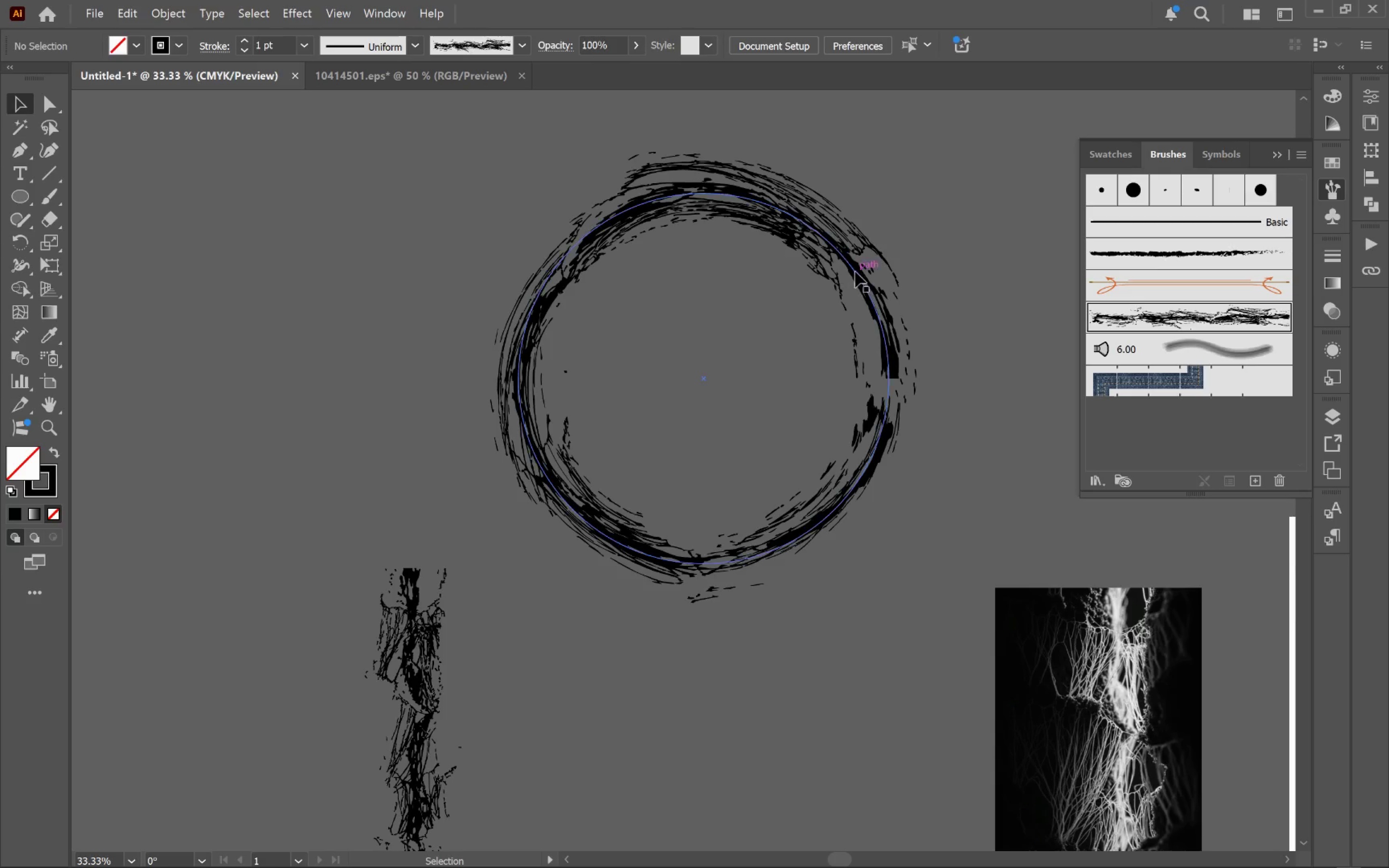 
left_click([855, 271])
 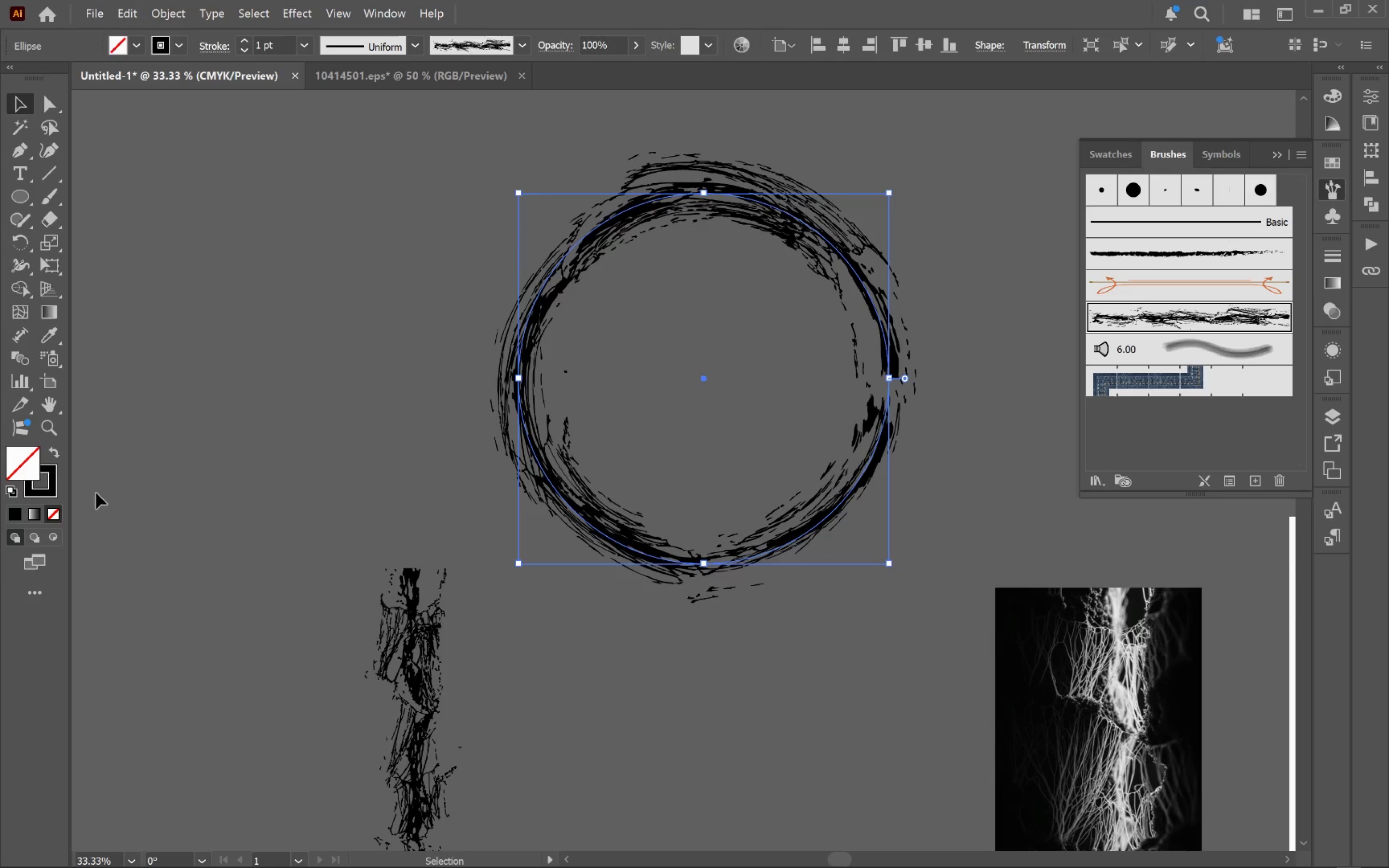 
left_click([49, 492])
 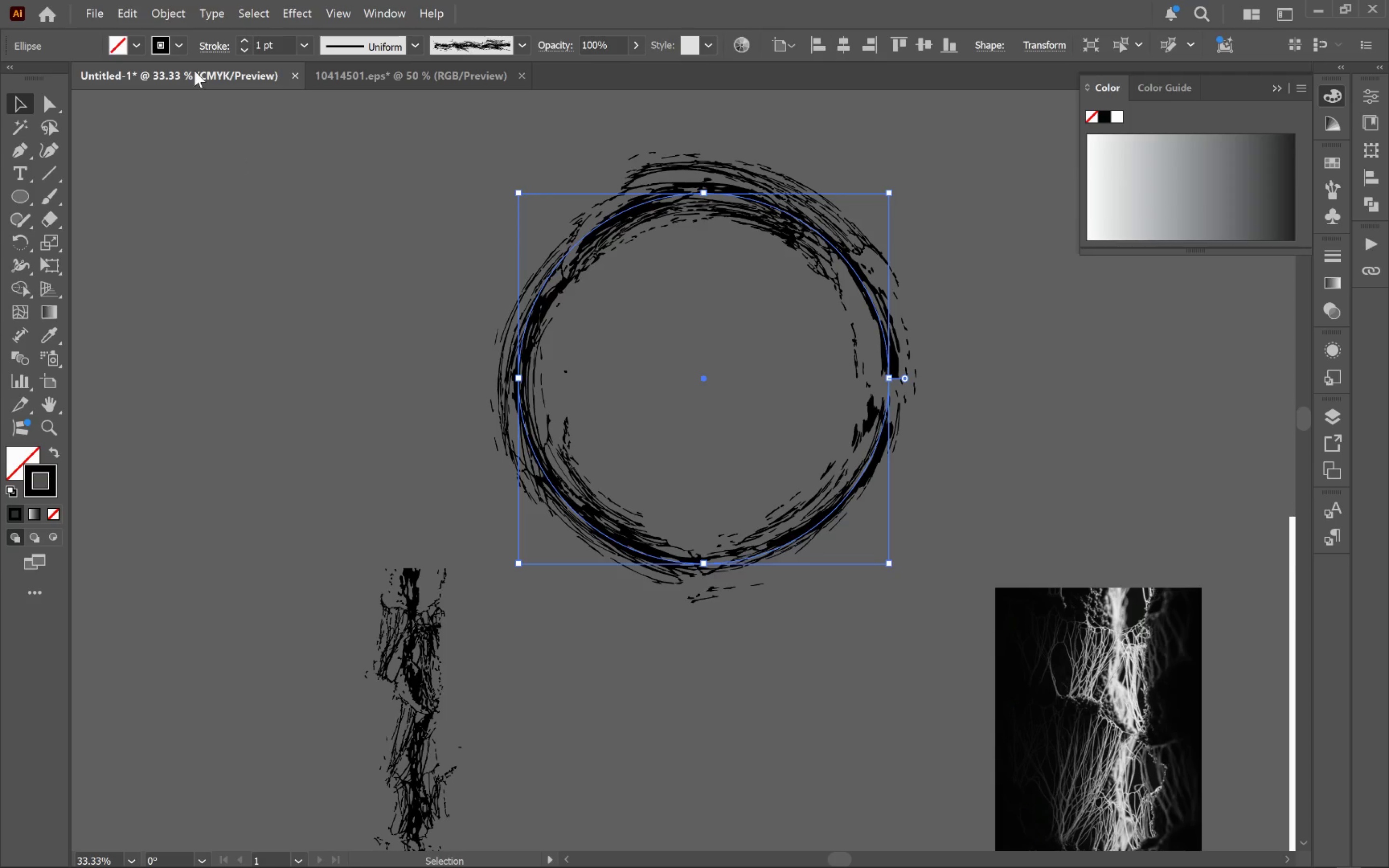 
left_click([178, 41])
 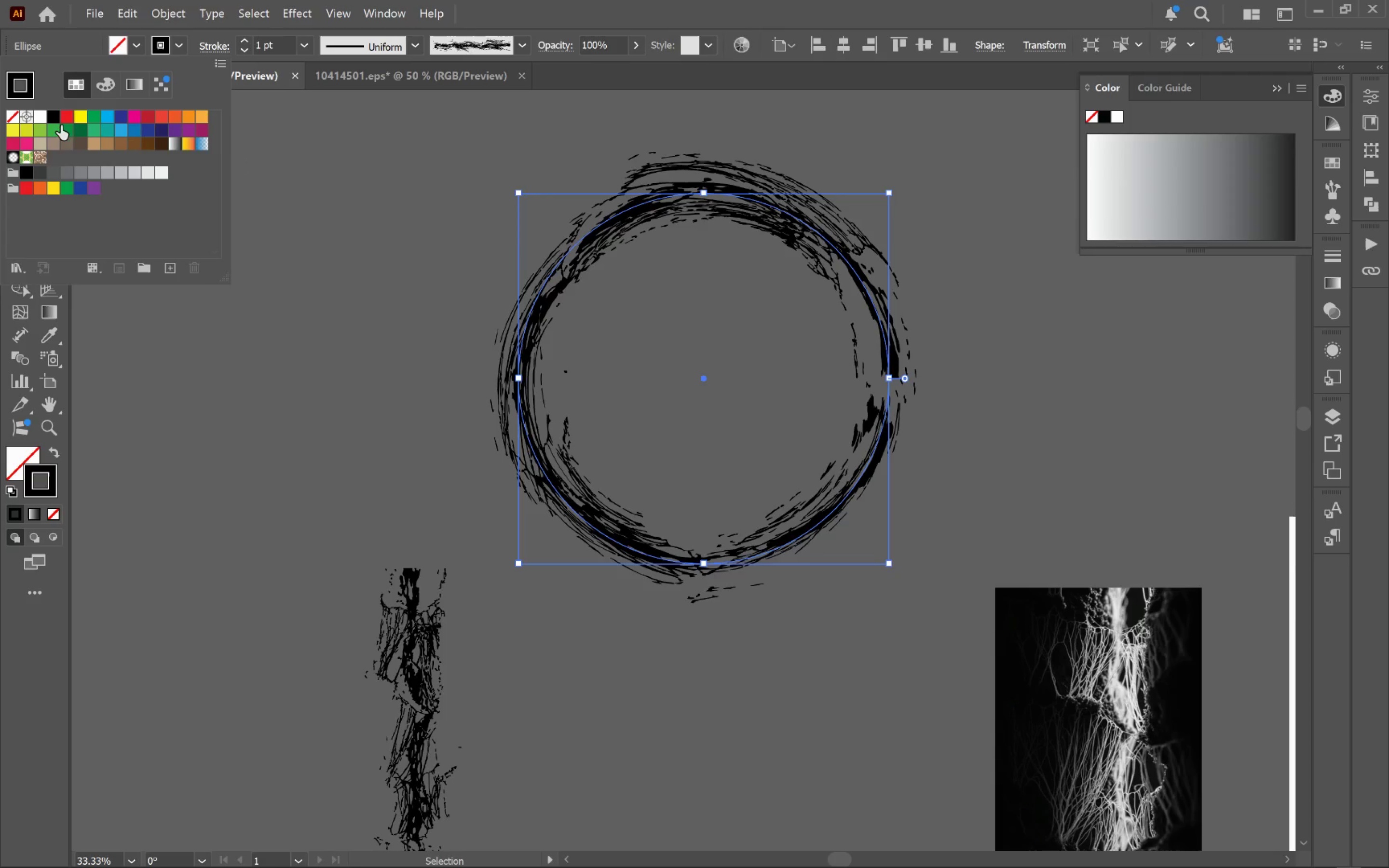 
left_click([69, 114])
 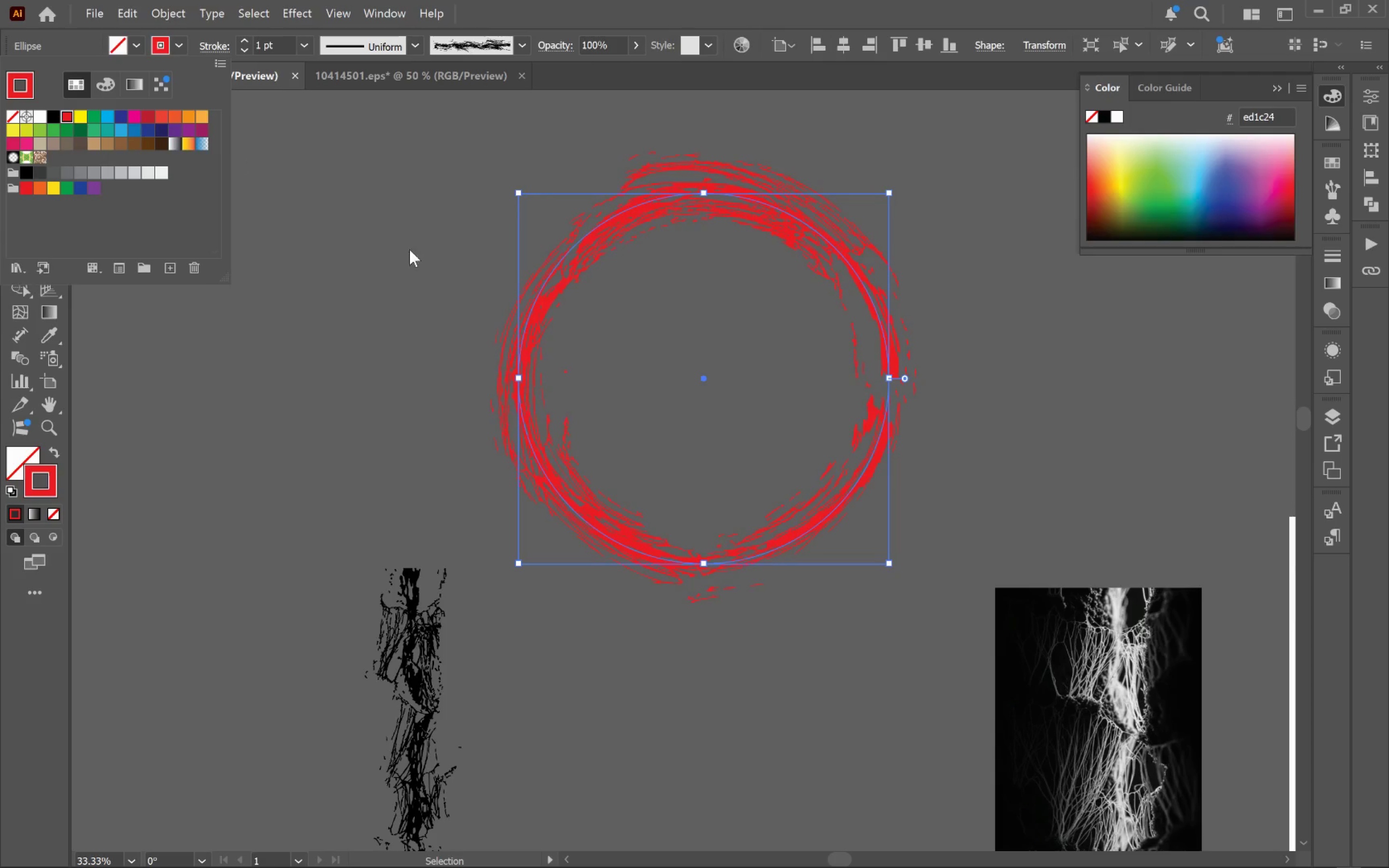 
left_click([456, 286])
 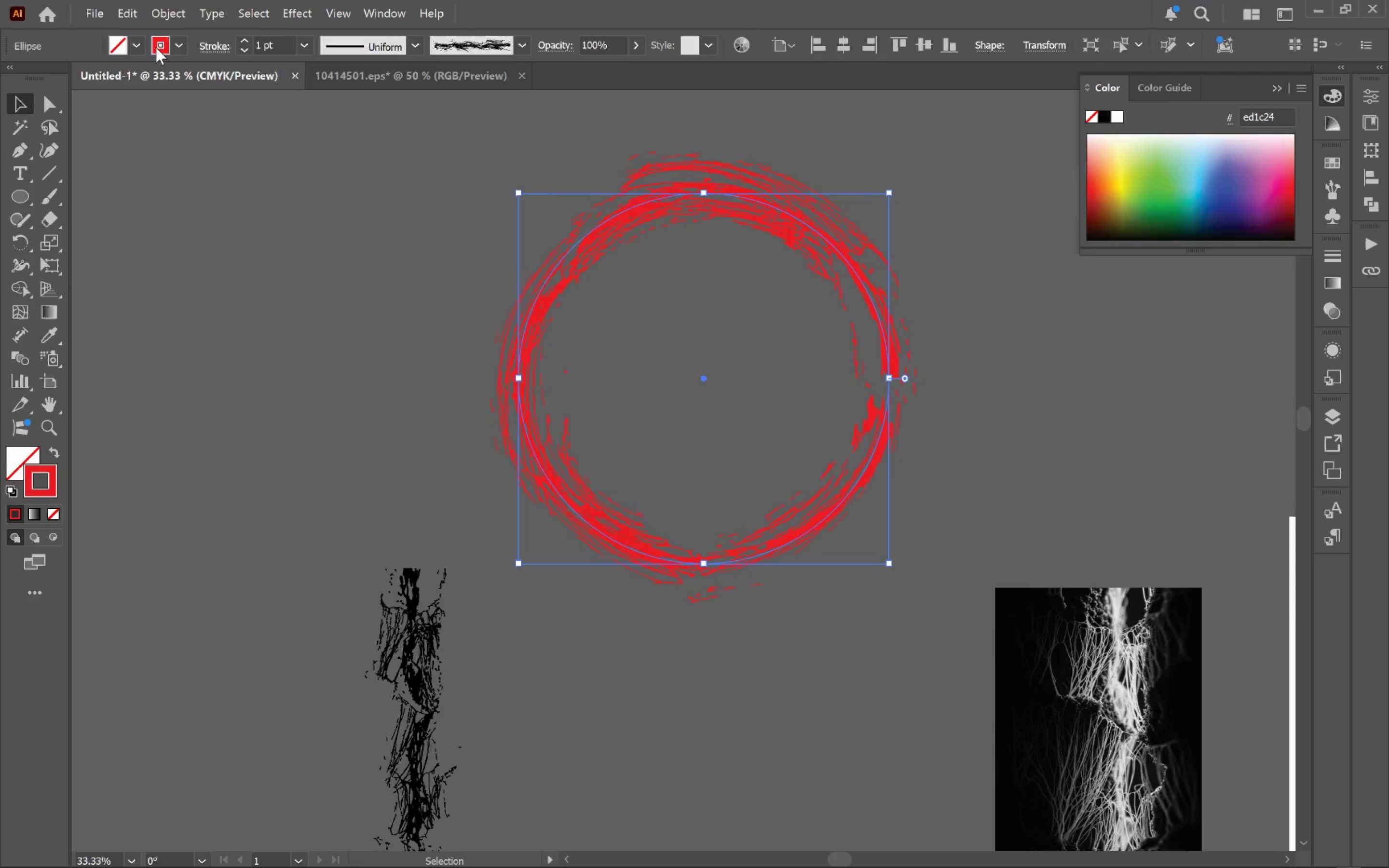 
left_click([186, 50])
 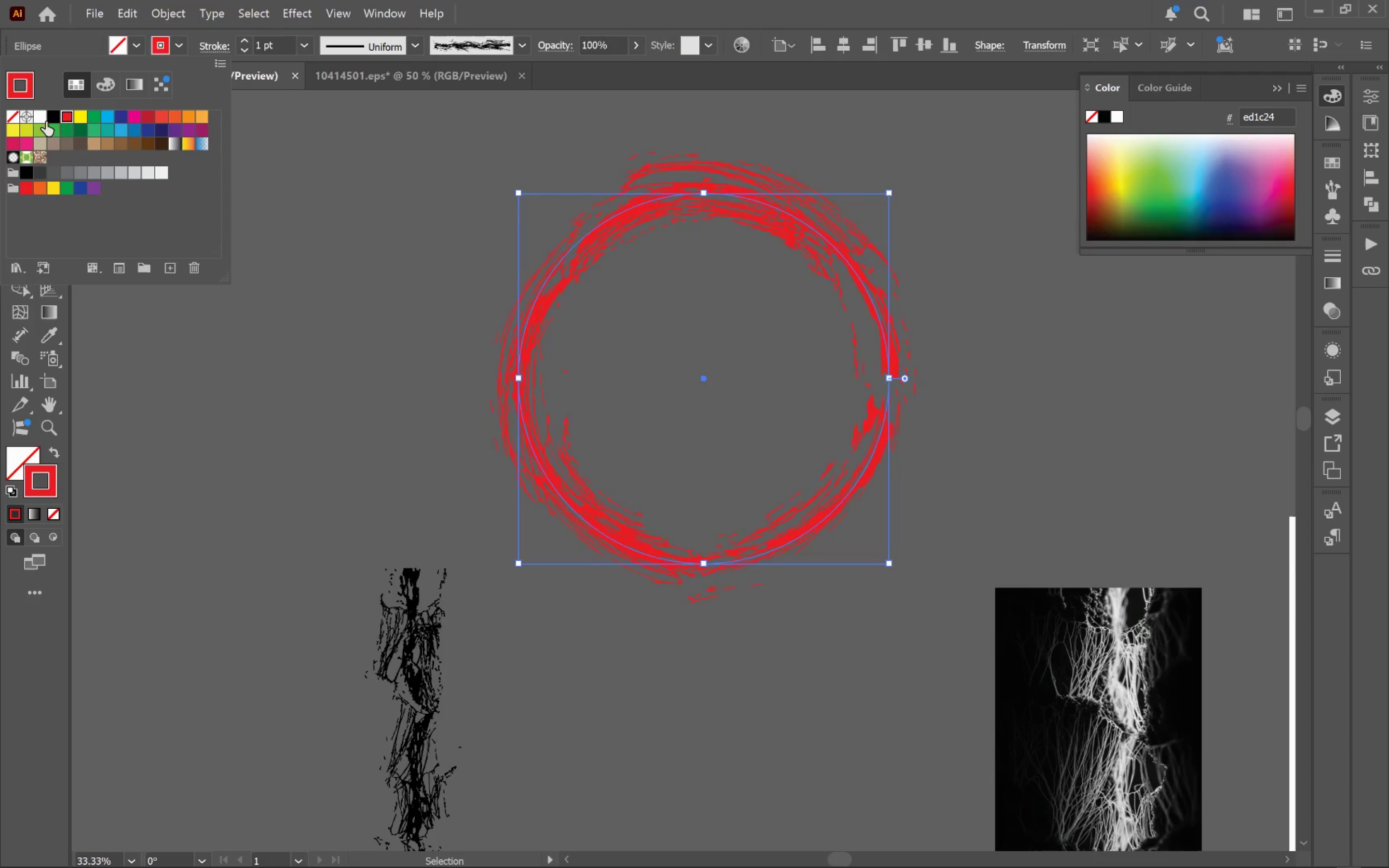 
left_click([53, 116])
 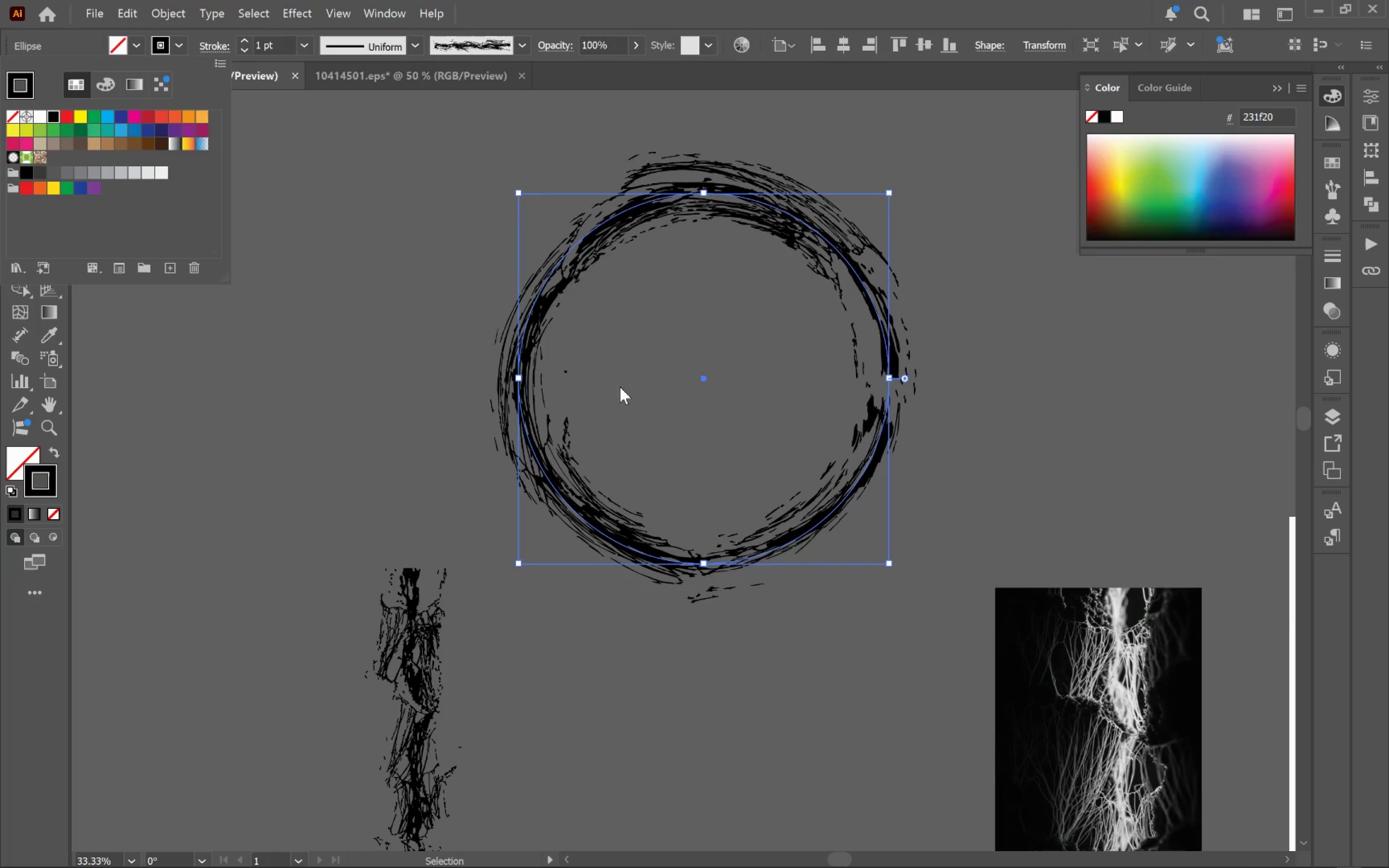 
left_click([669, 405])
 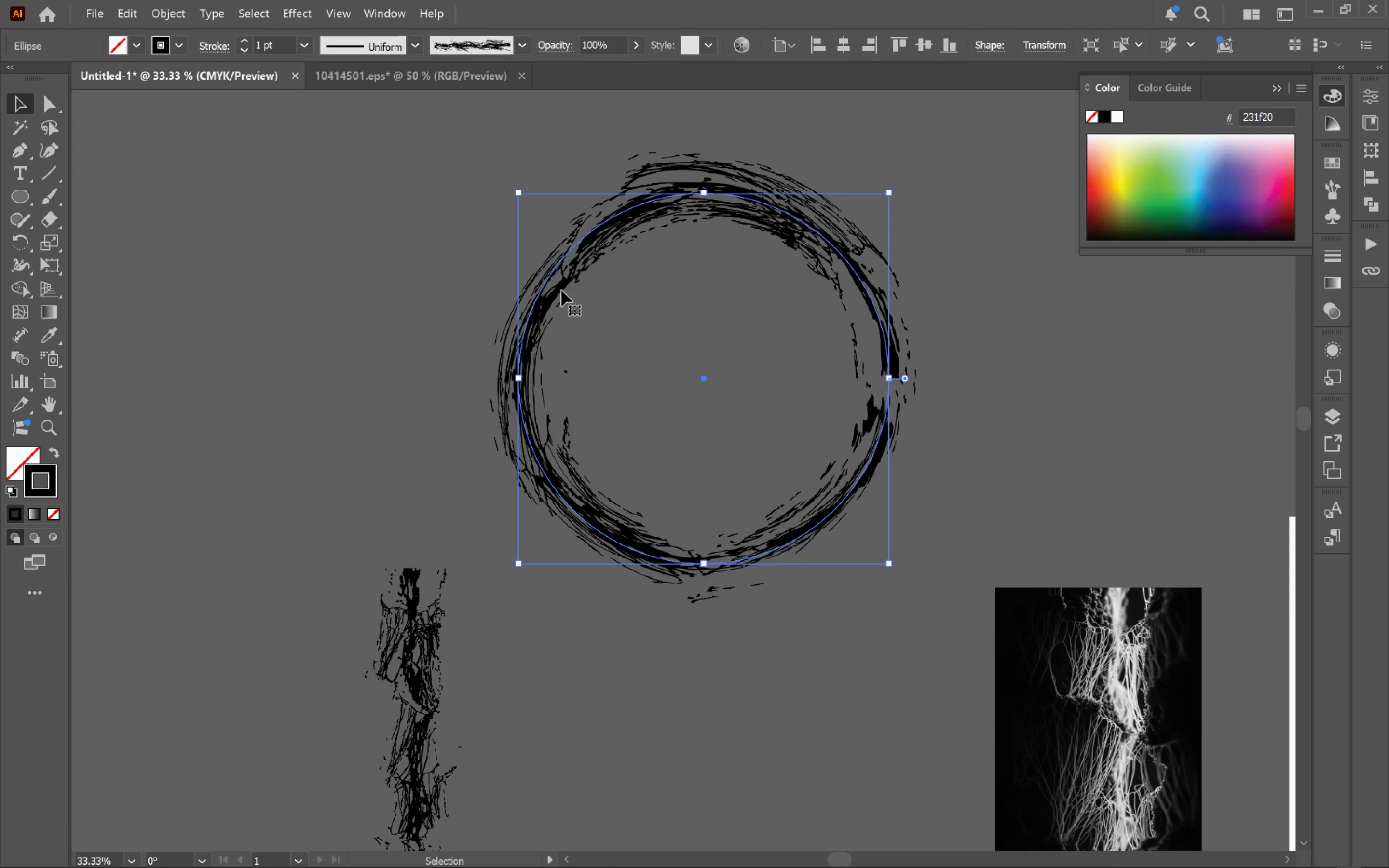 
left_click_drag(start_coordinate=[558, 281], to_coordinate=[511, 459])
 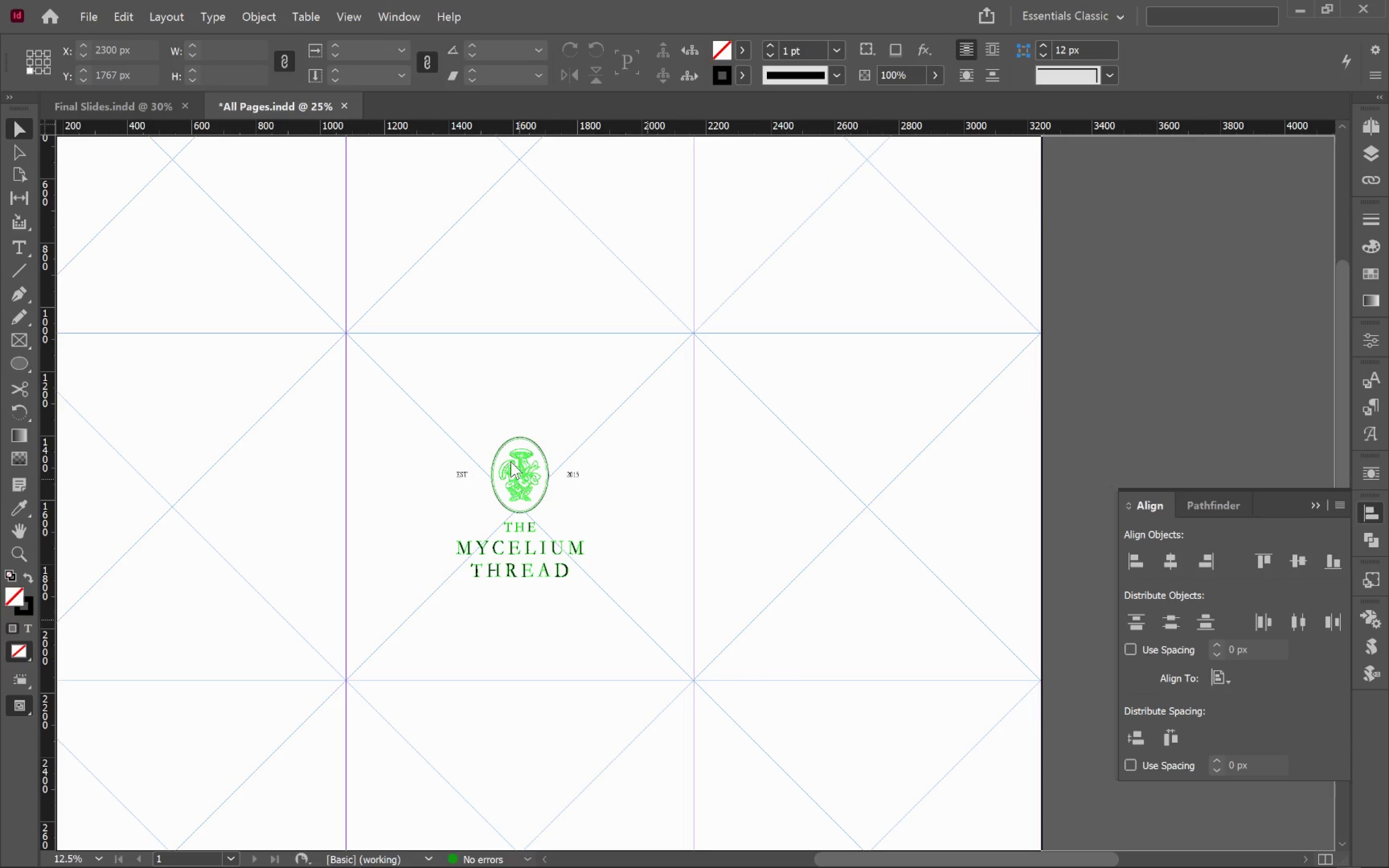 
key(Alt+Tab)
 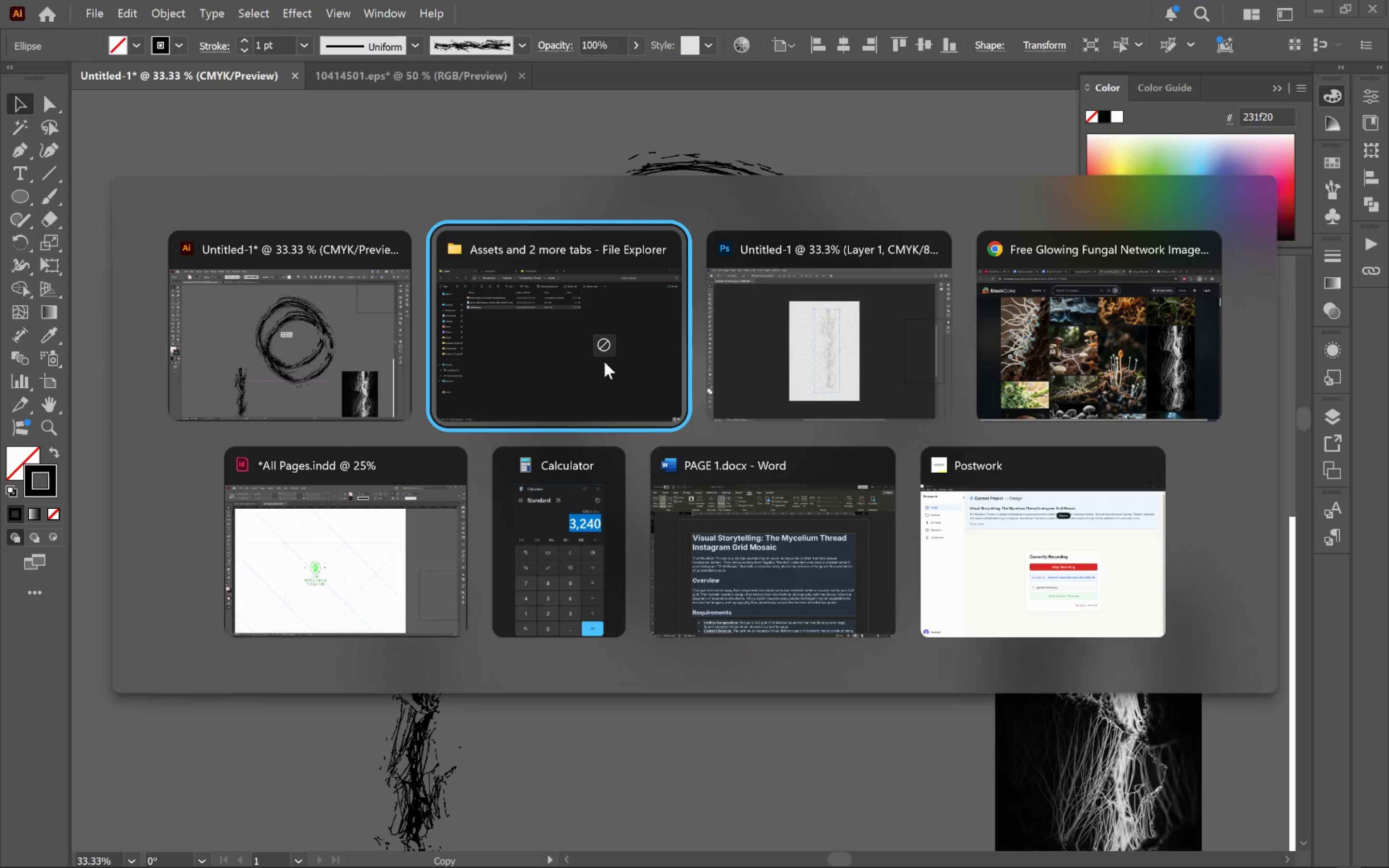 
key(Alt+Tab)
 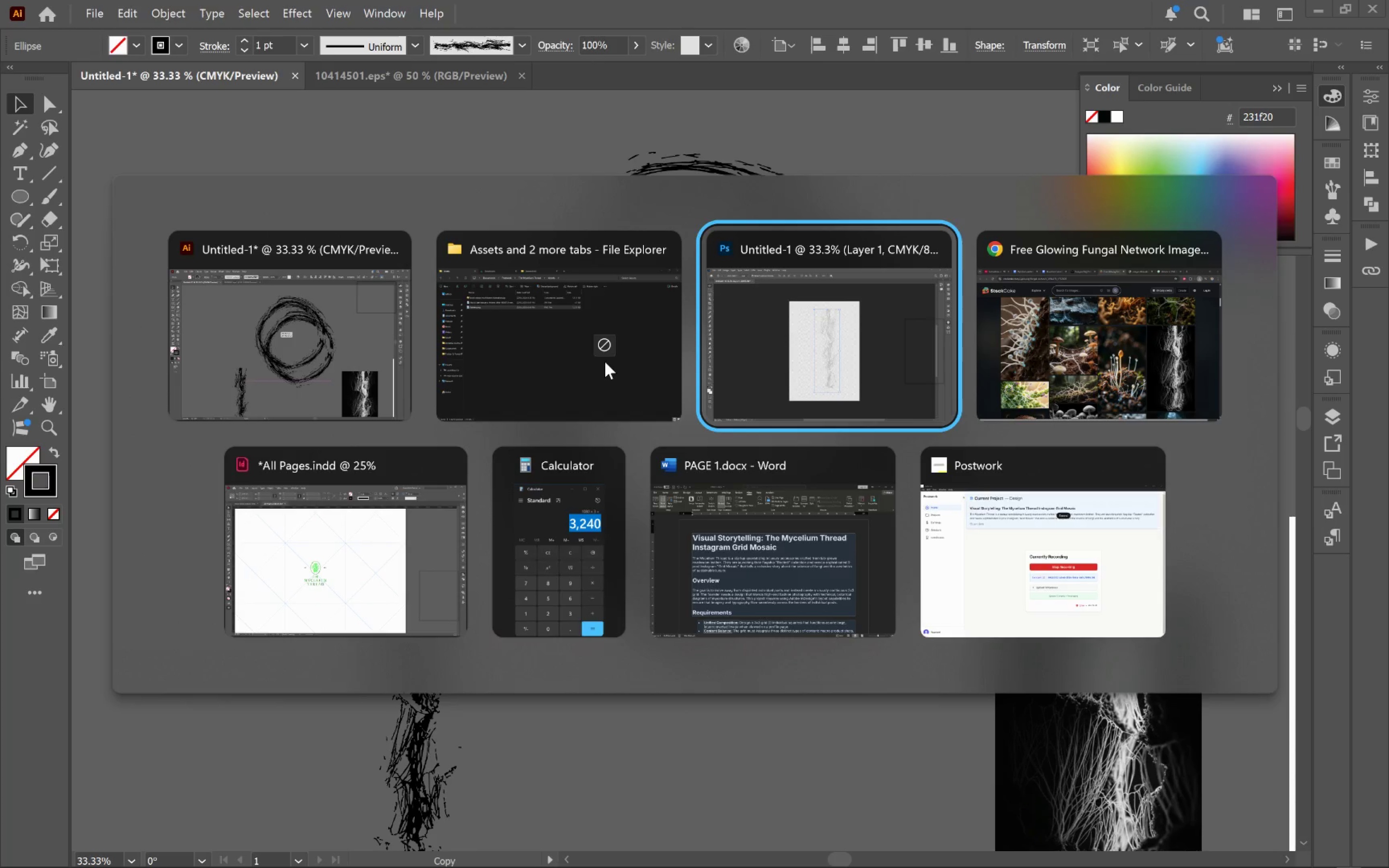 
key(Alt+Tab)
 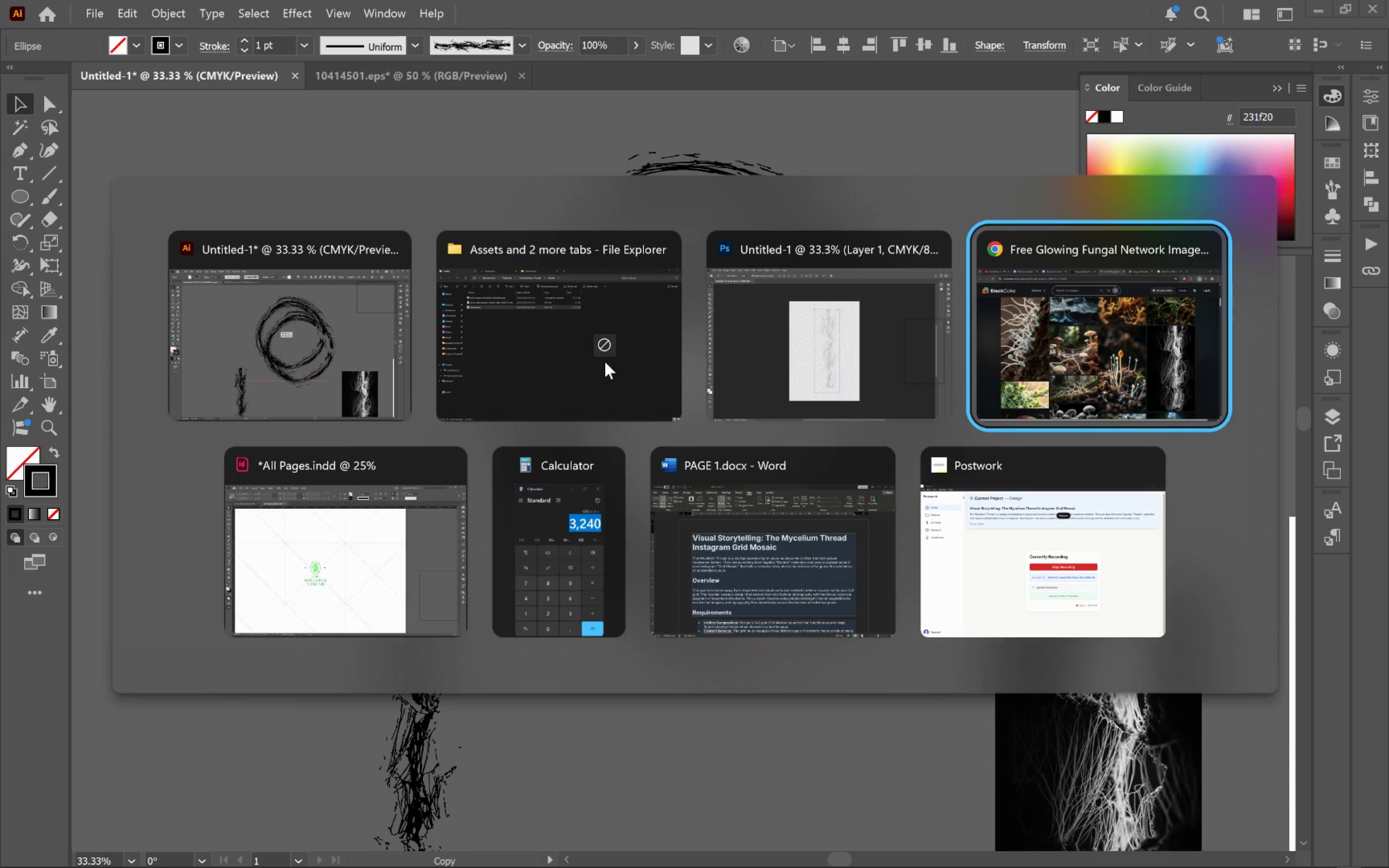 
key(Alt+Tab)
 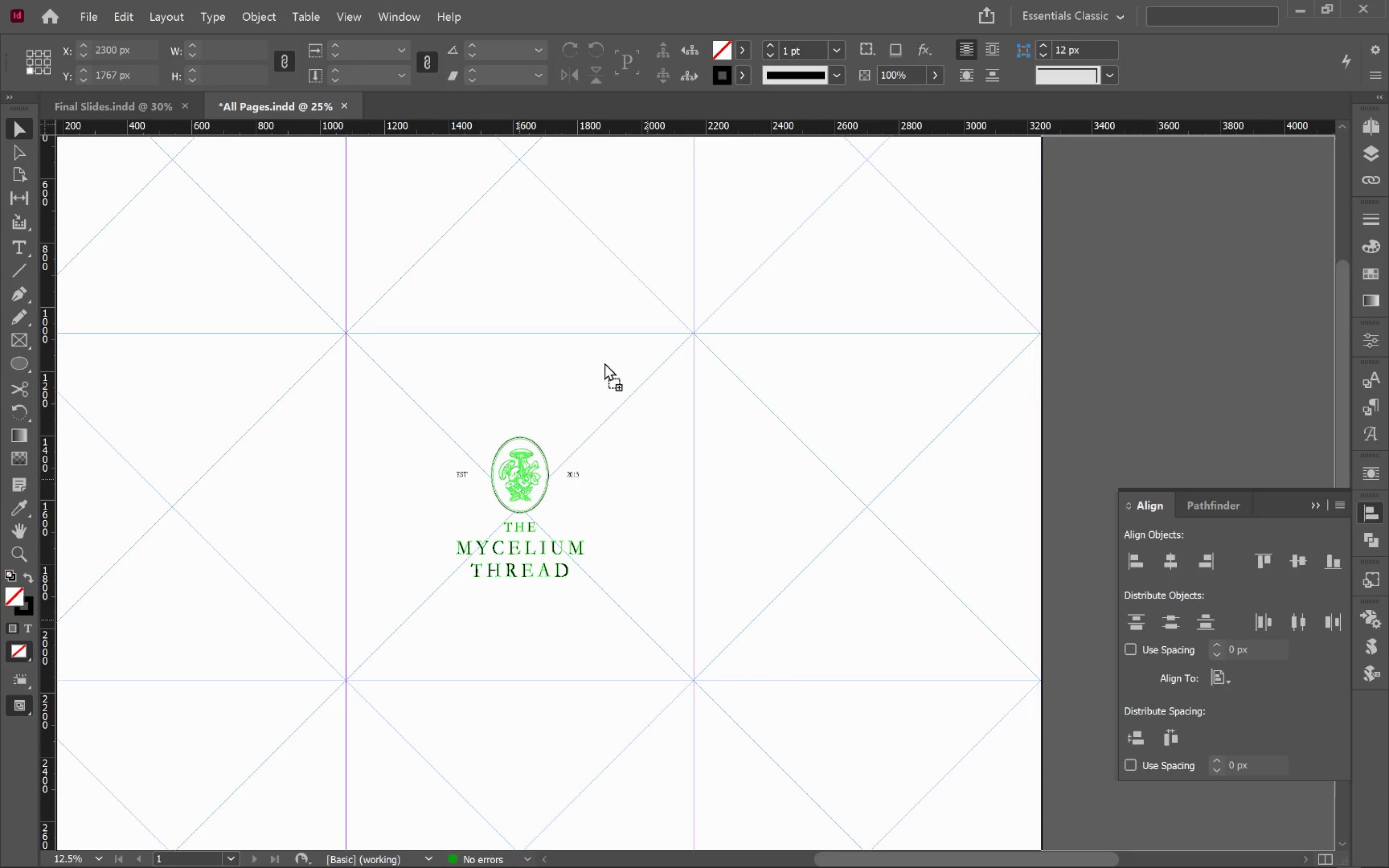 
hold_key(key=ShiftLeft, duration=1.68)
 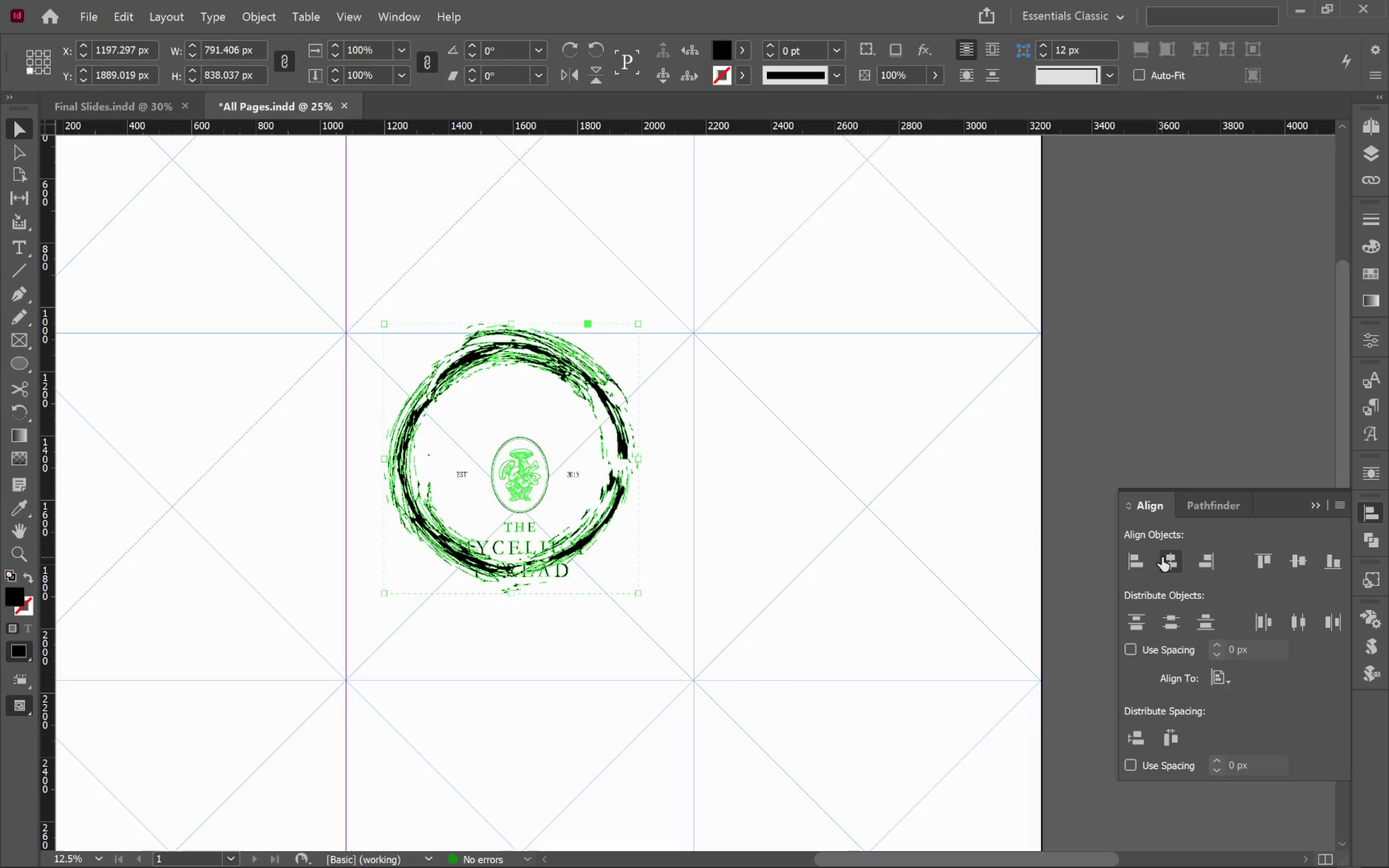 
left_click([1163, 560])
 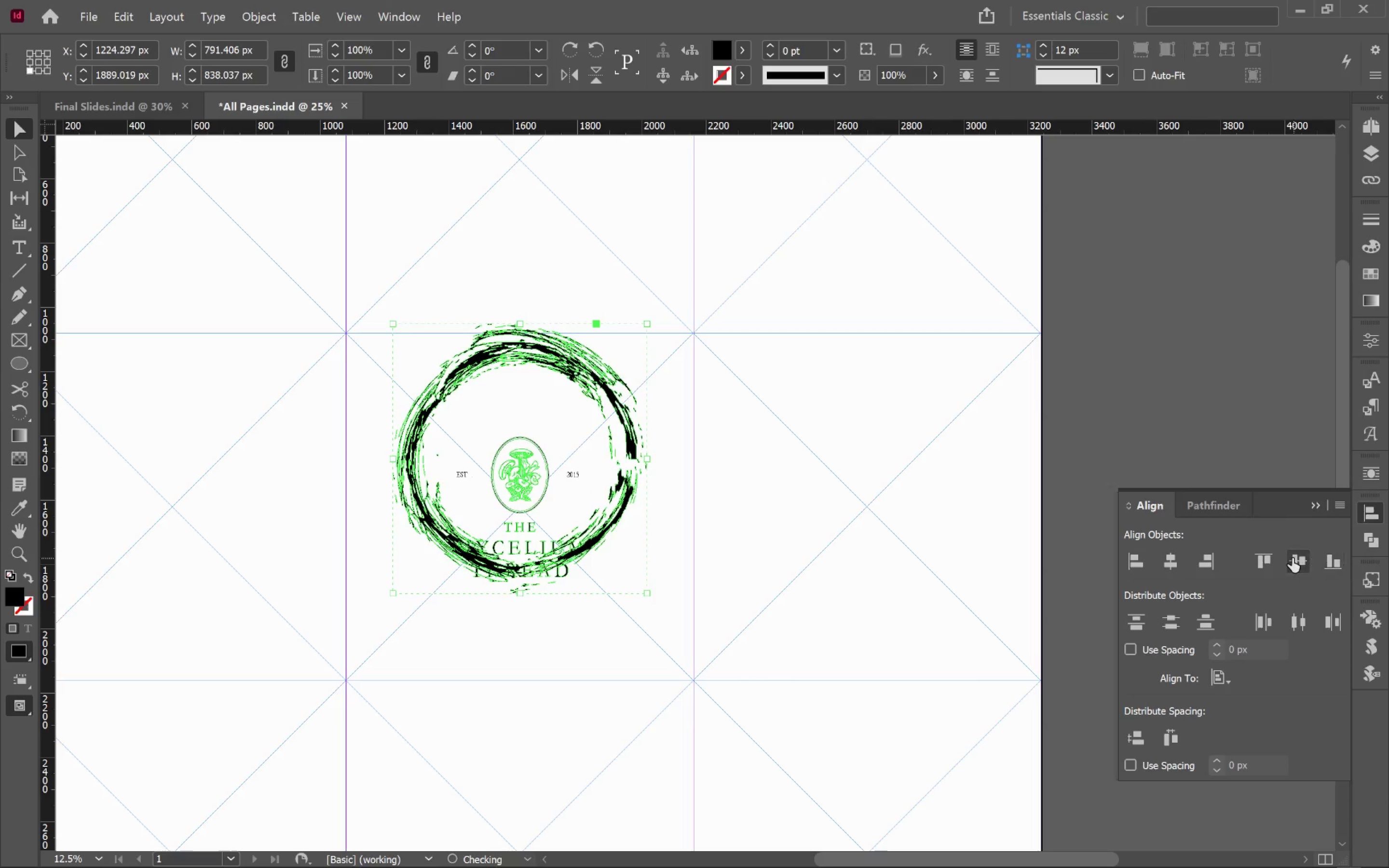 
left_click([1292, 558])
 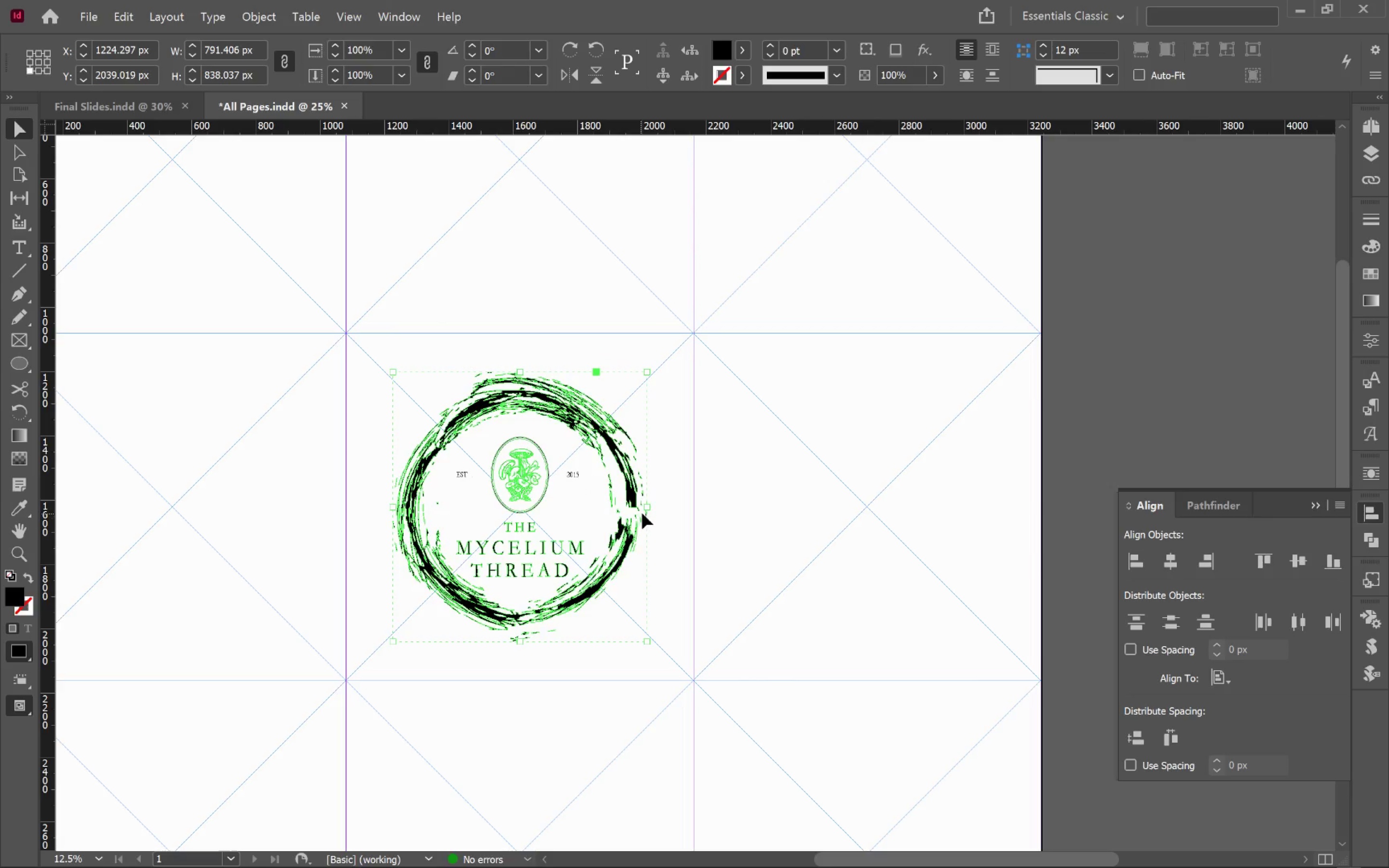 
left_click_drag(start_coordinate=[644, 509], to_coordinate=[738, 532])
 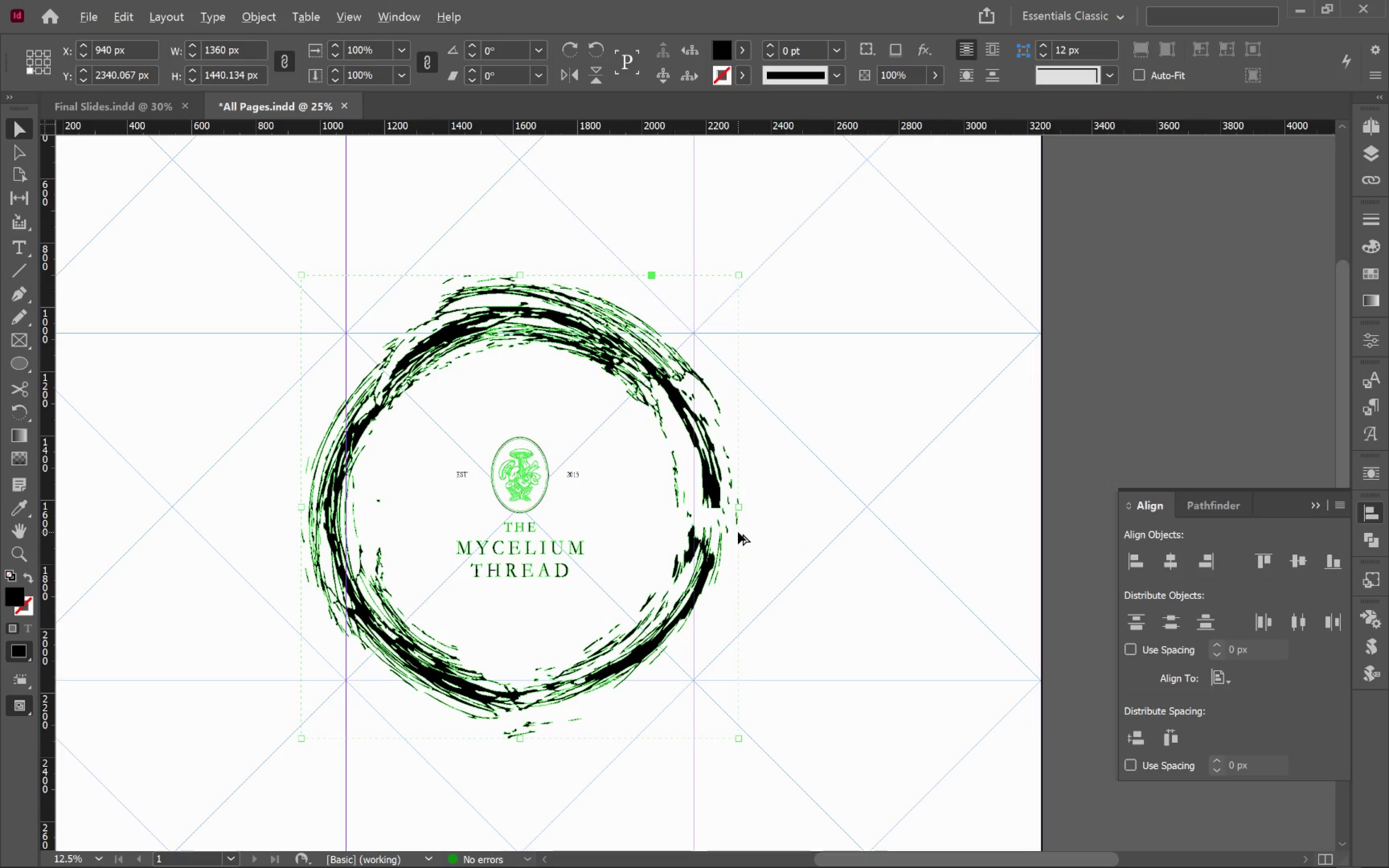 
hold_key(key=AltLeft, duration=4.13)
 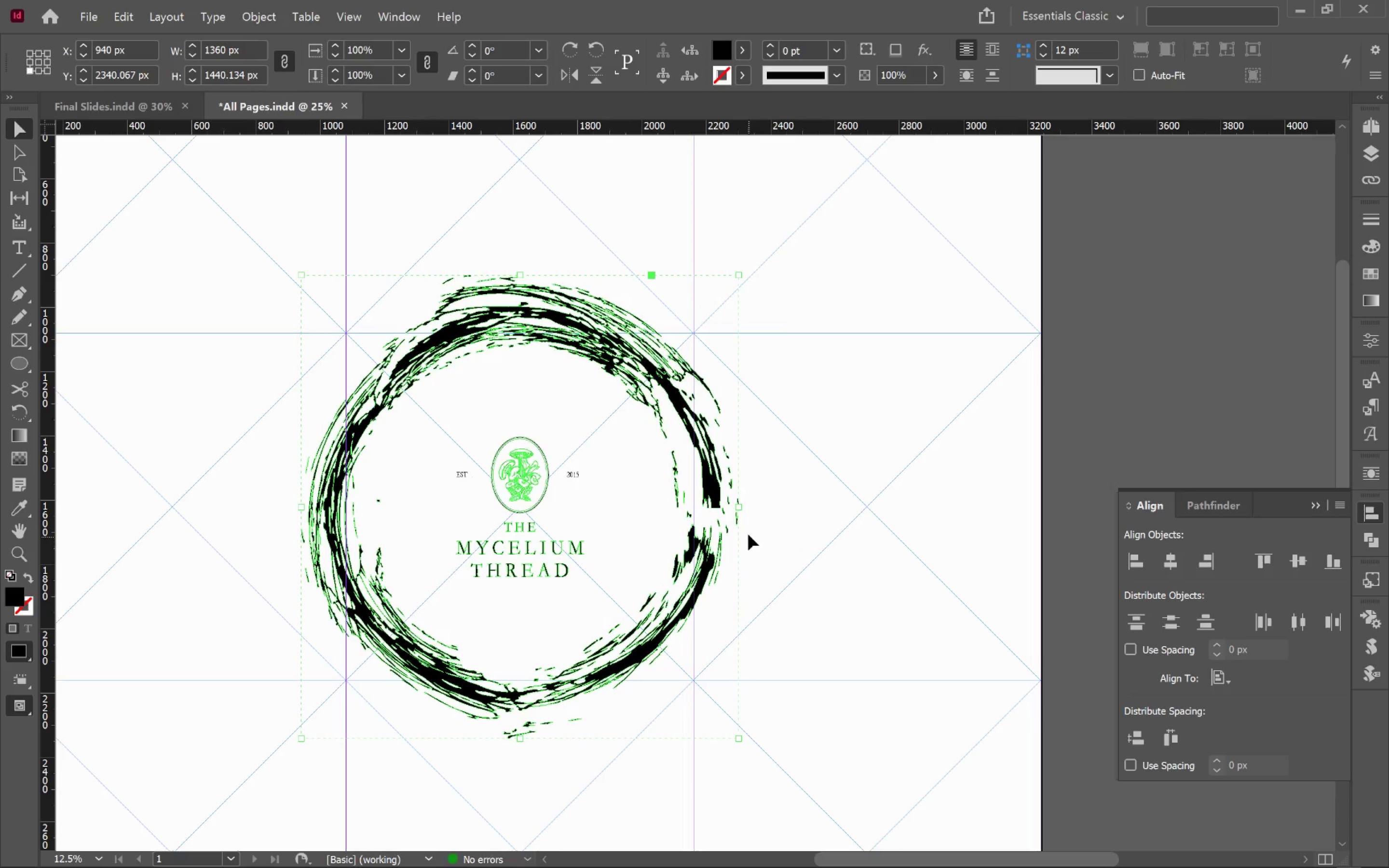 
hold_key(key=ShiftLeft, duration=4.06)
 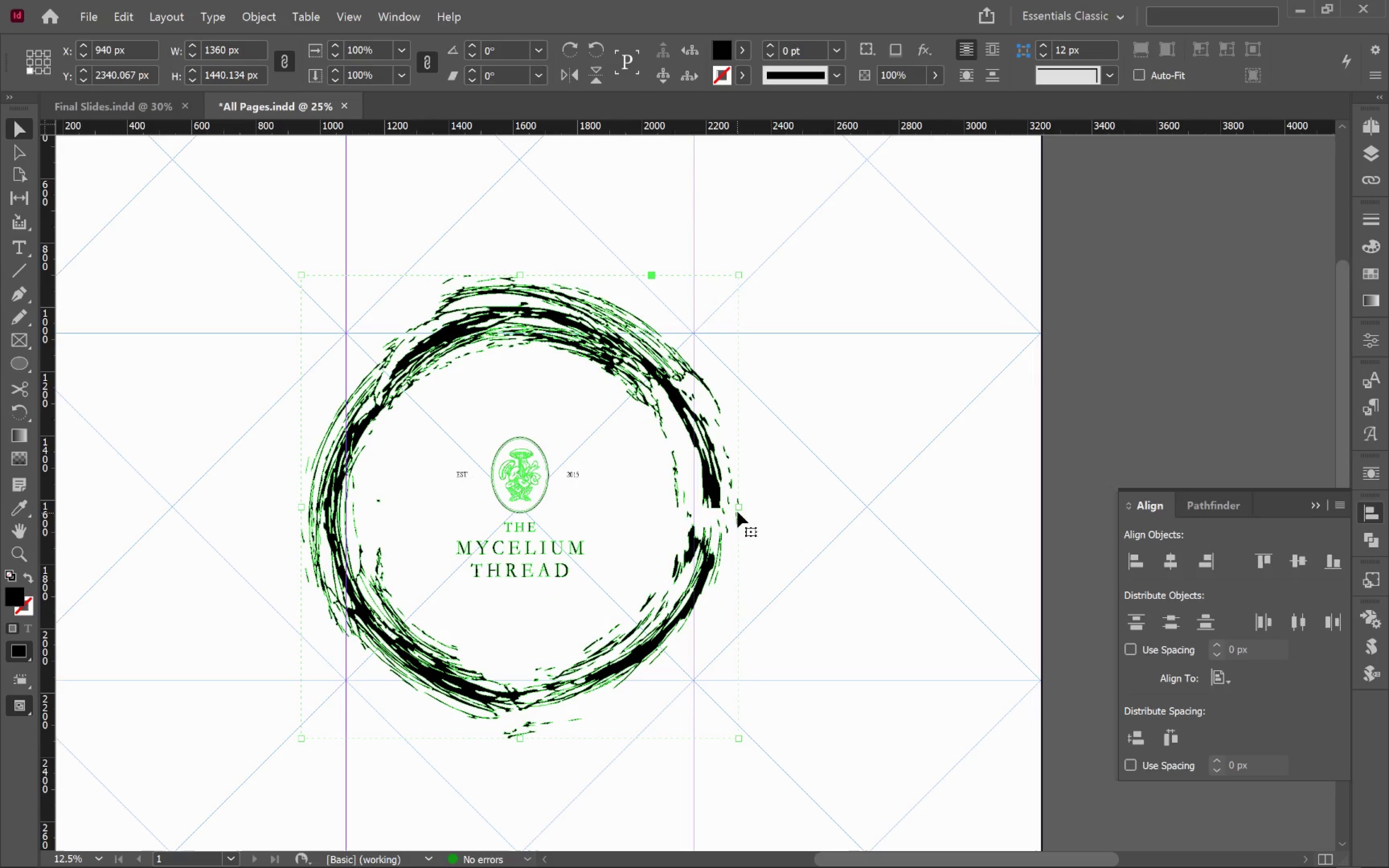 
left_click_drag(start_coordinate=[739, 508], to_coordinate=[765, 515])
 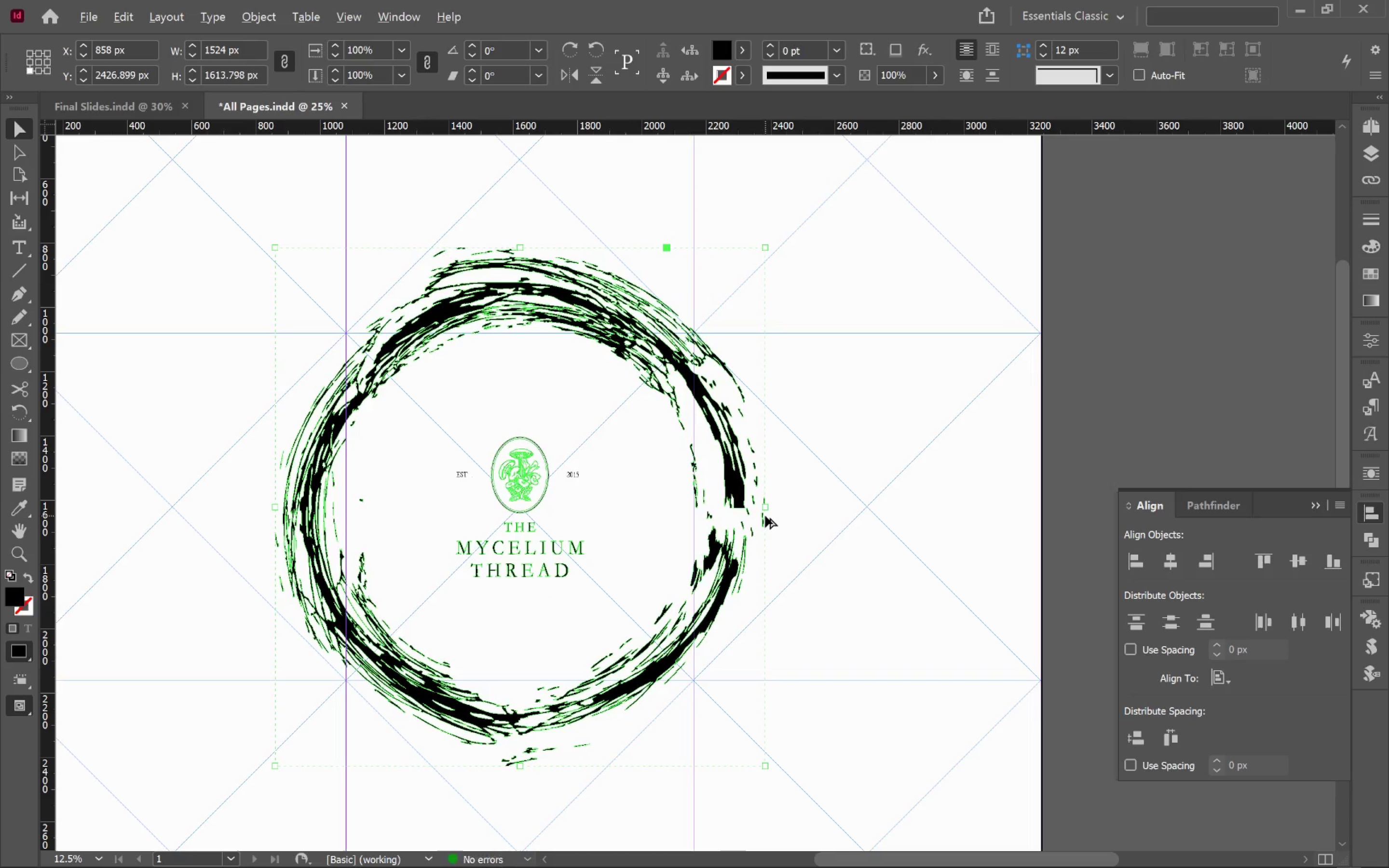 
hold_key(key=AltLeft, duration=2.1)
 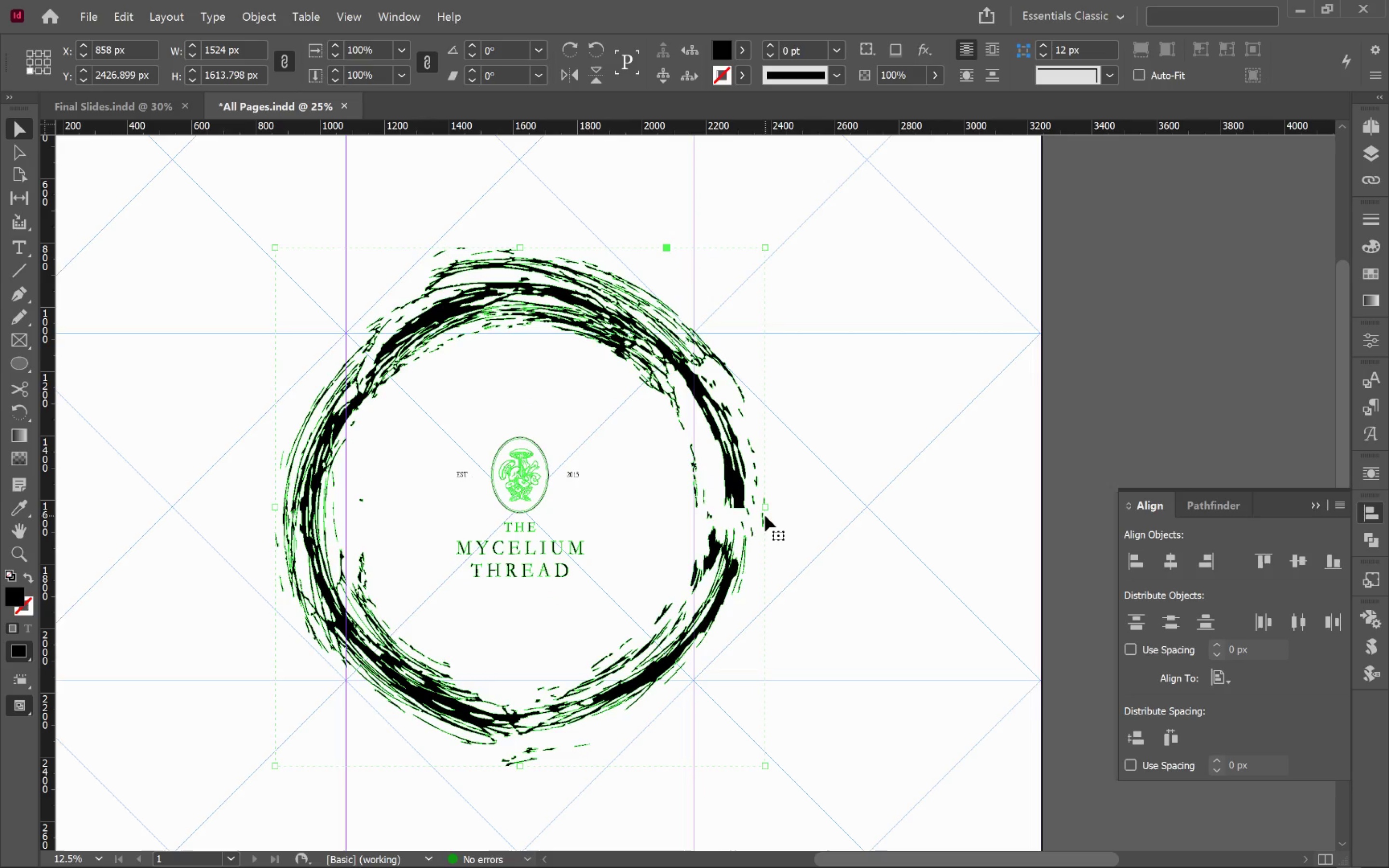 
hold_key(key=ShiftLeft, duration=2.11)
 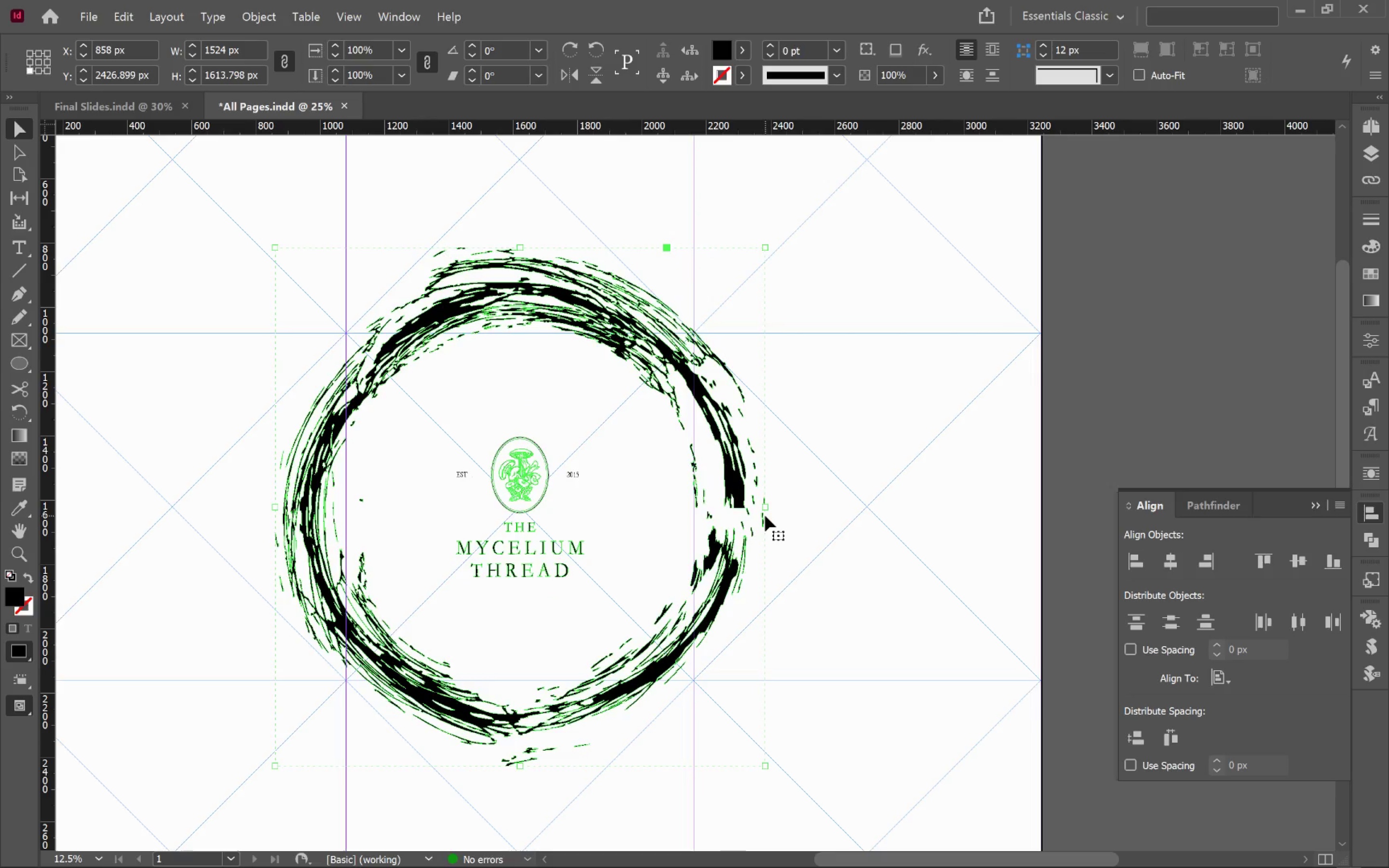 
wait(6.84)
 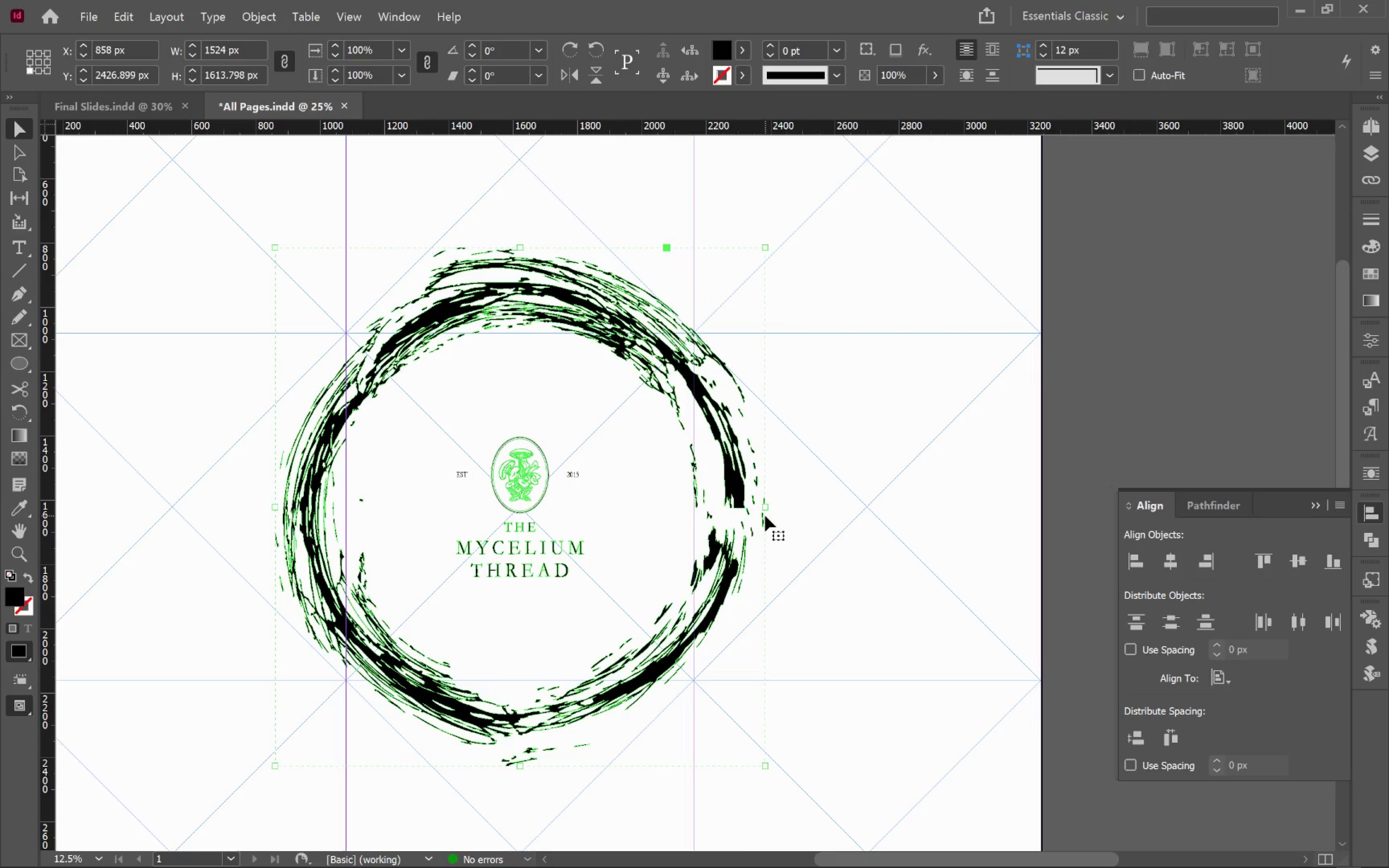 
left_click_drag(start_coordinate=[768, 506], to_coordinate=[780, 507])
 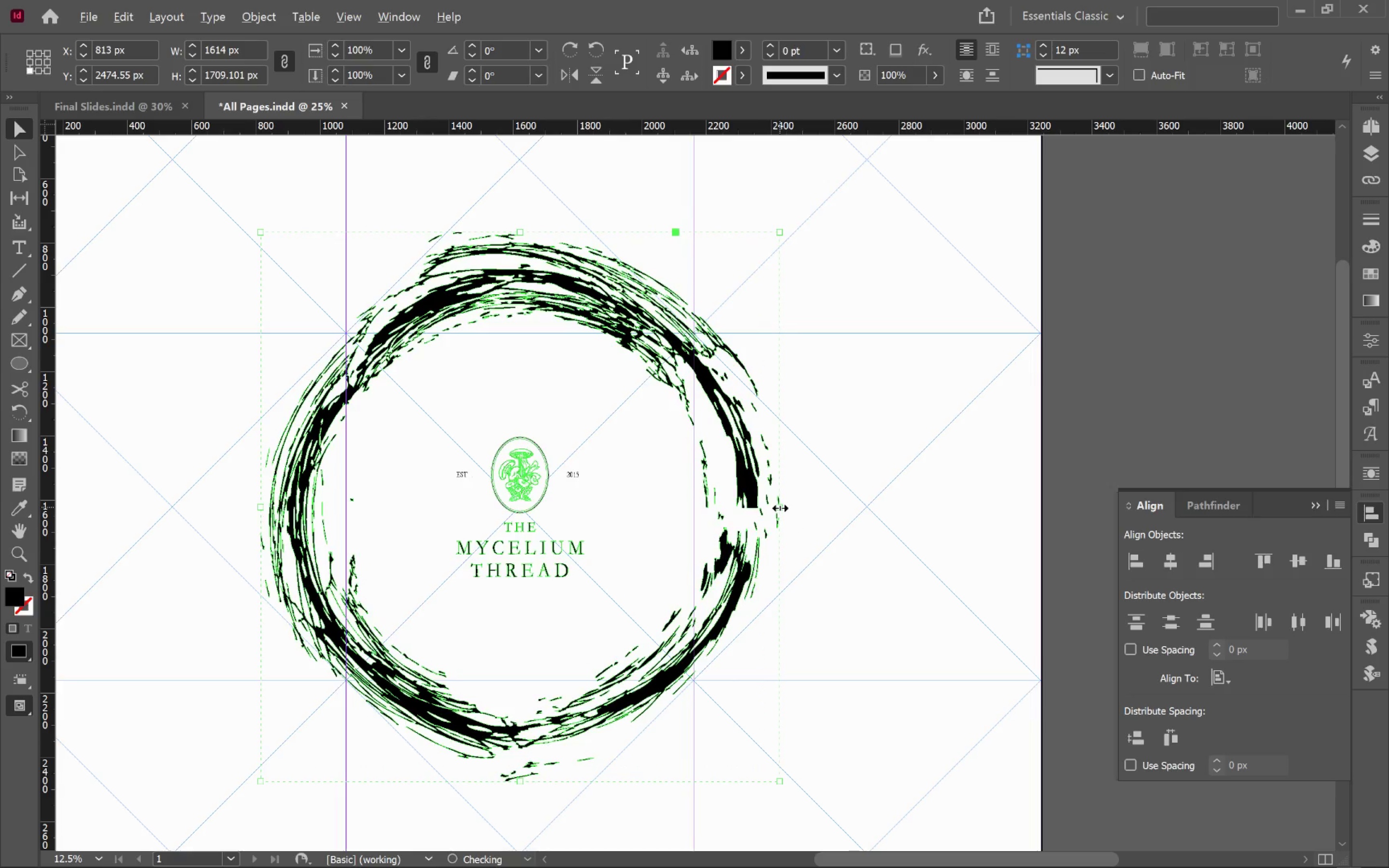 
hold_key(key=AltLeft, duration=1.62)
 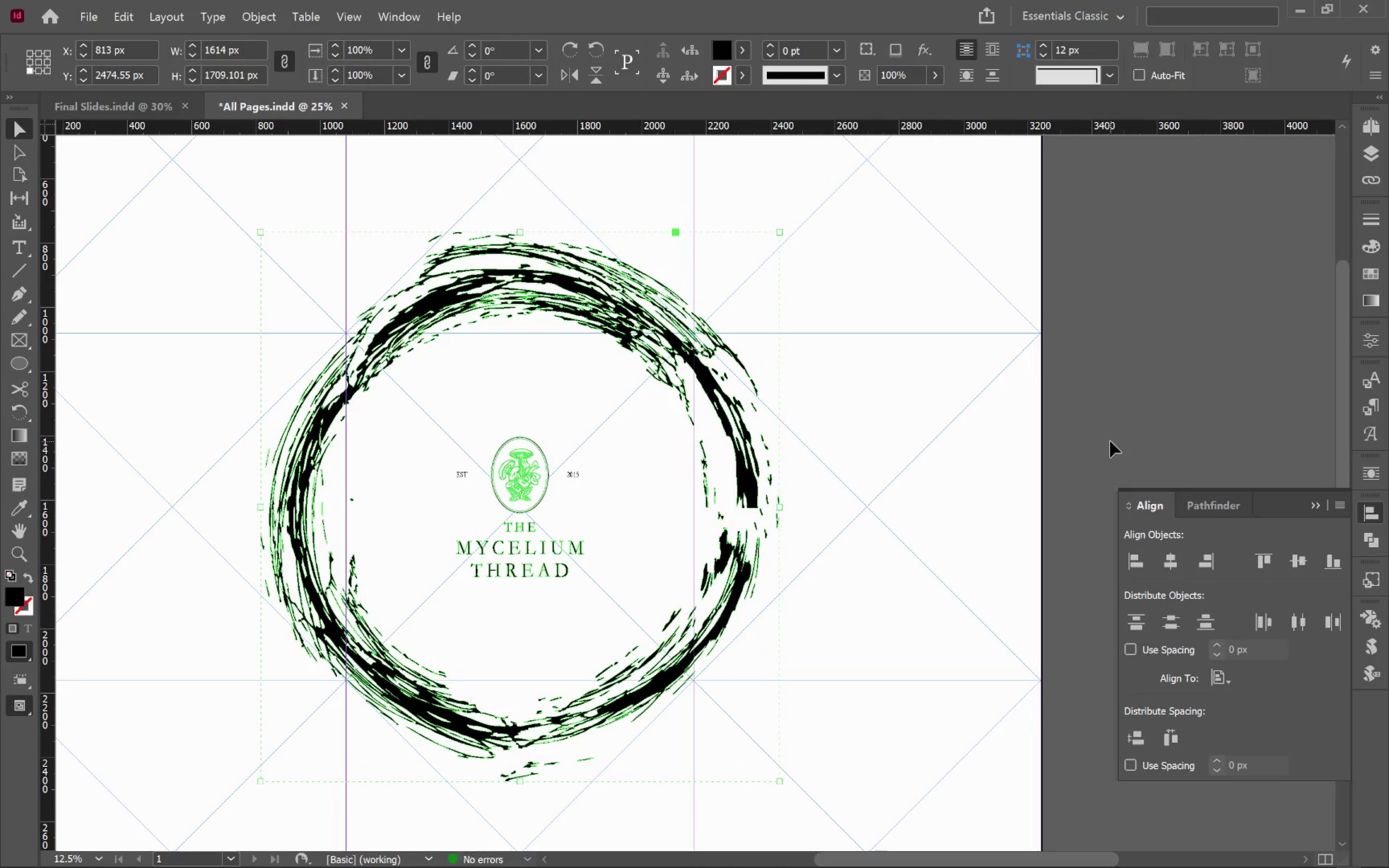 
hold_key(key=ShiftLeft, duration=1.61)
 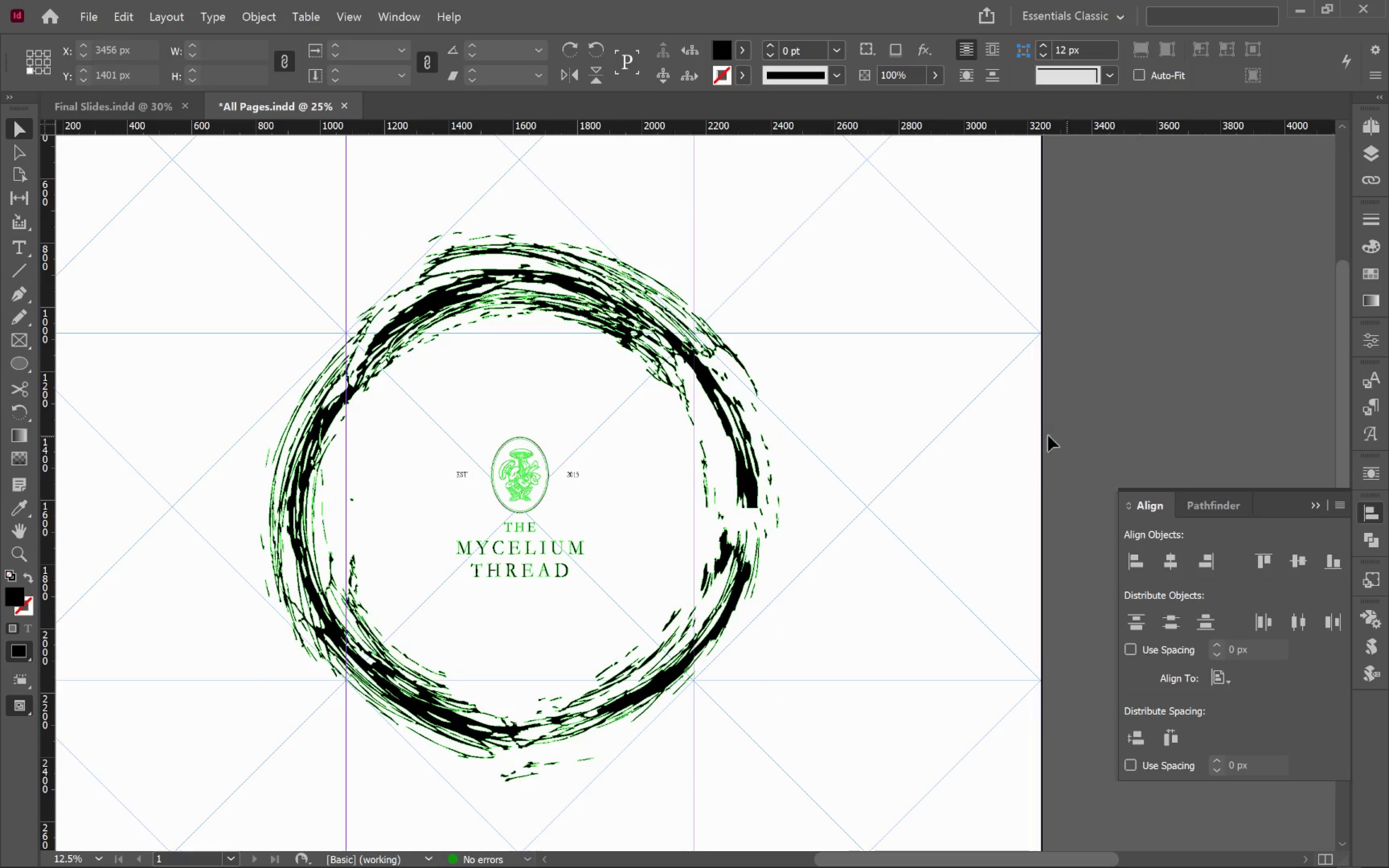 
hold_key(key=AltLeft, duration=0.67)
scroll: coordinate [733, 481], scroll_direction: down, amount: 2.0
 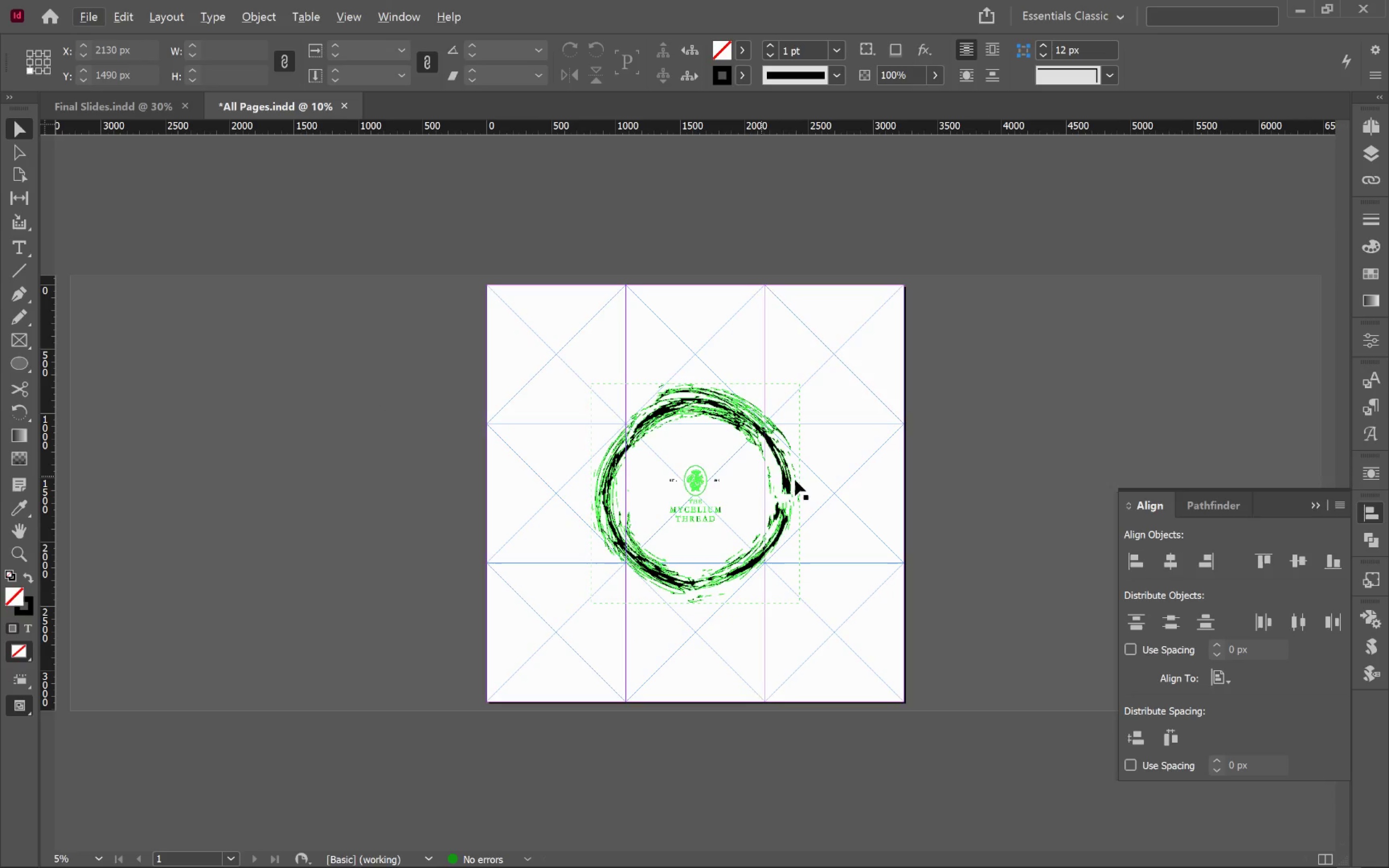 
key(W)
 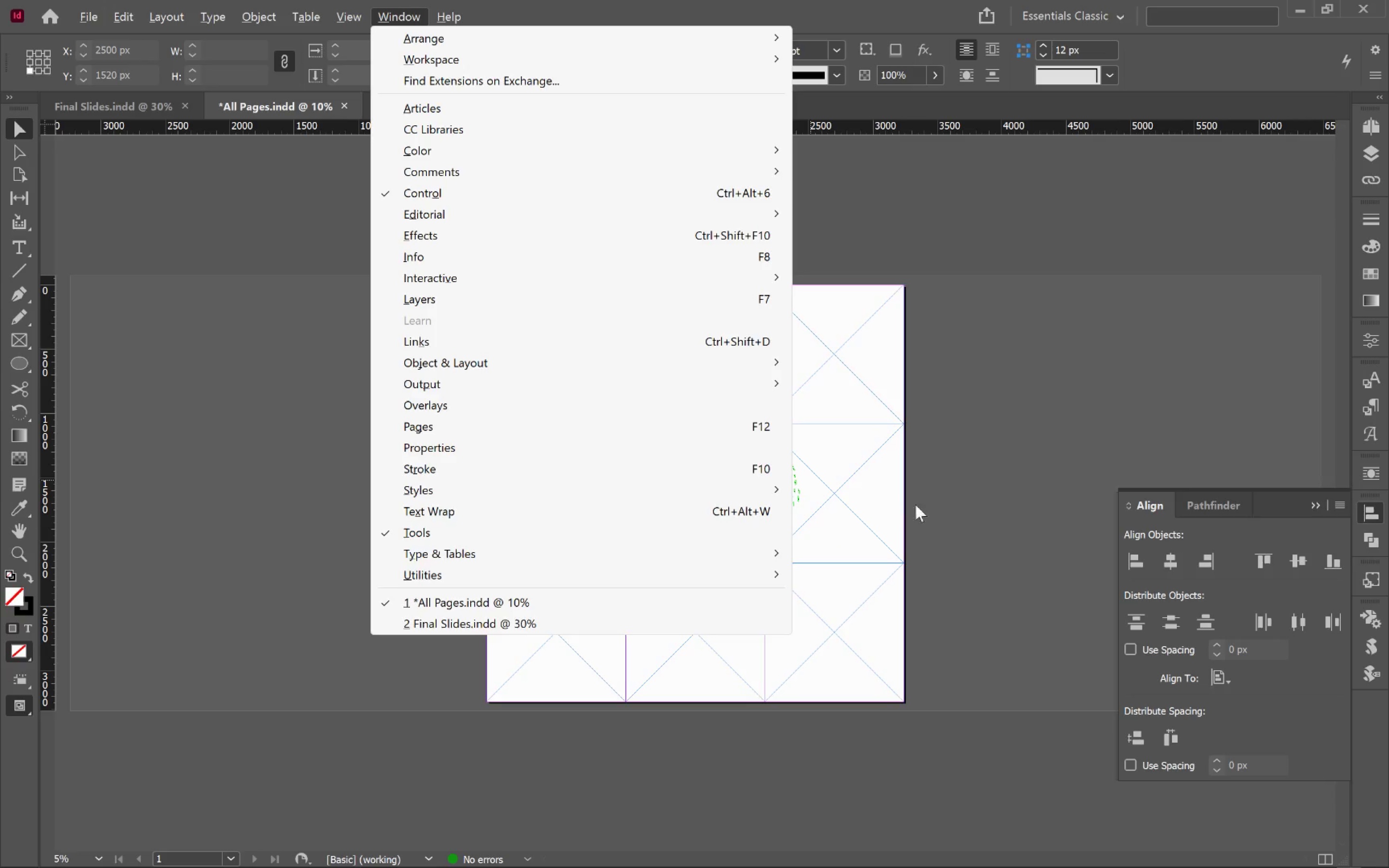 
left_click([932, 499])
 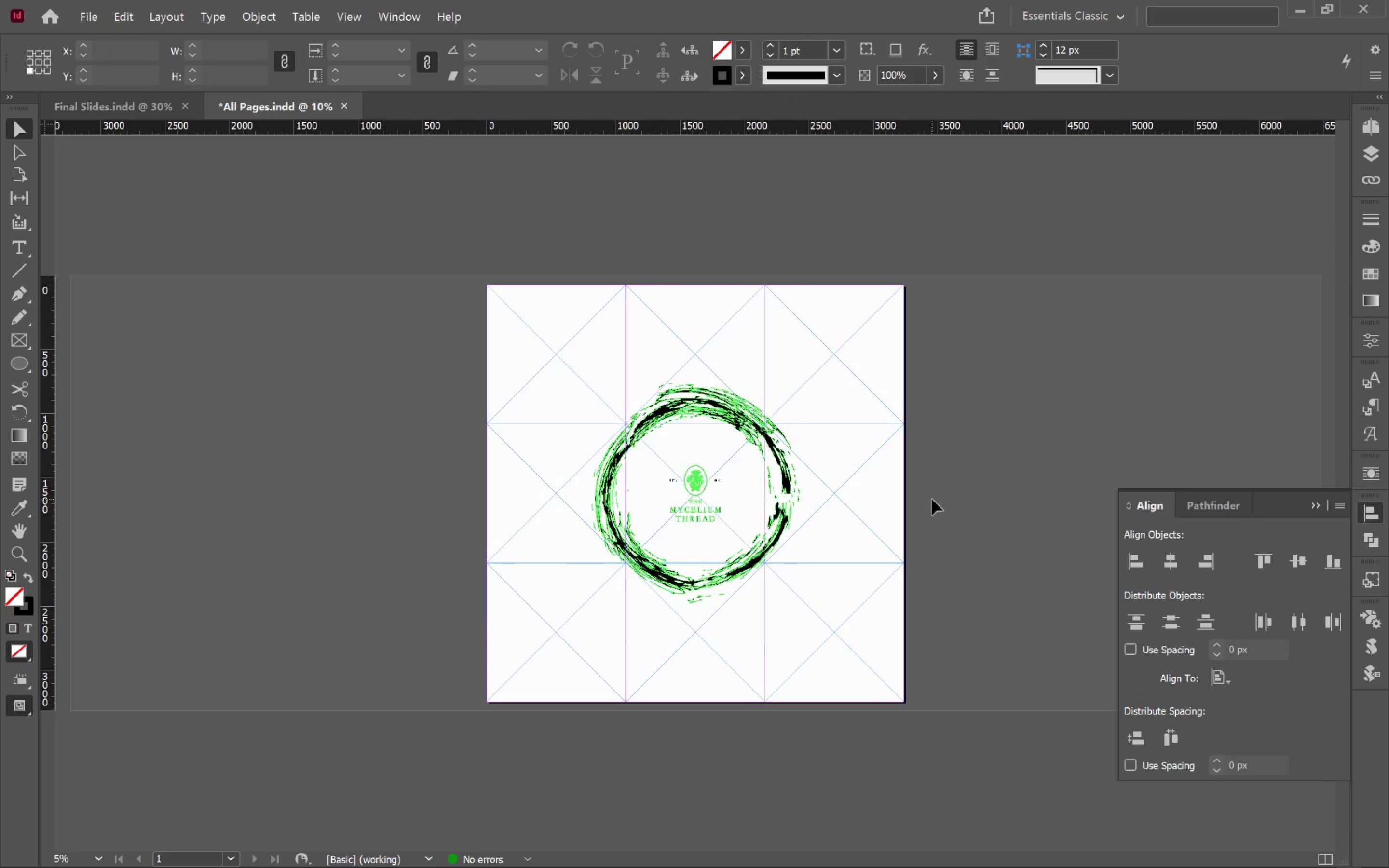 
key(W)
 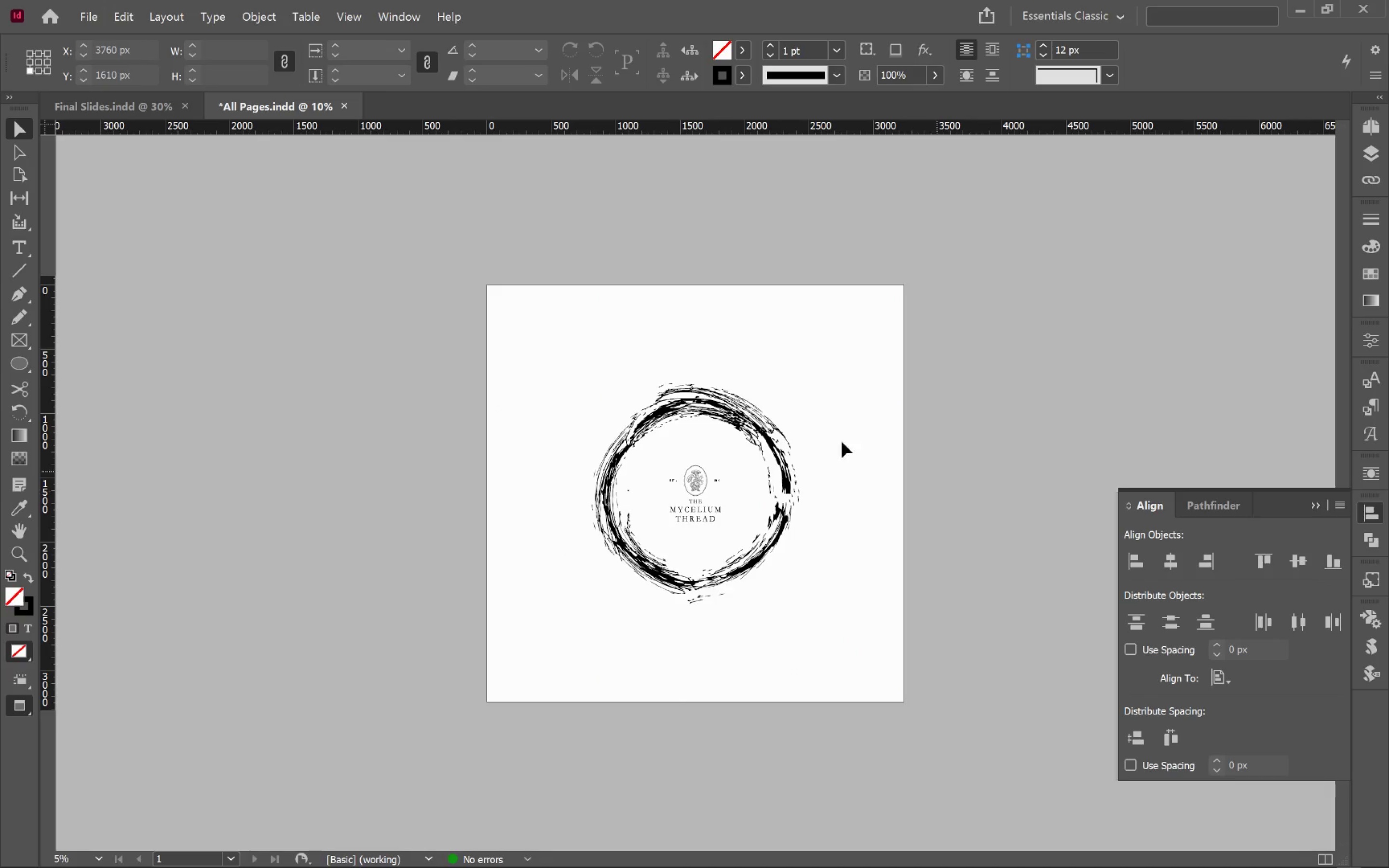 
left_click([721, 407])
 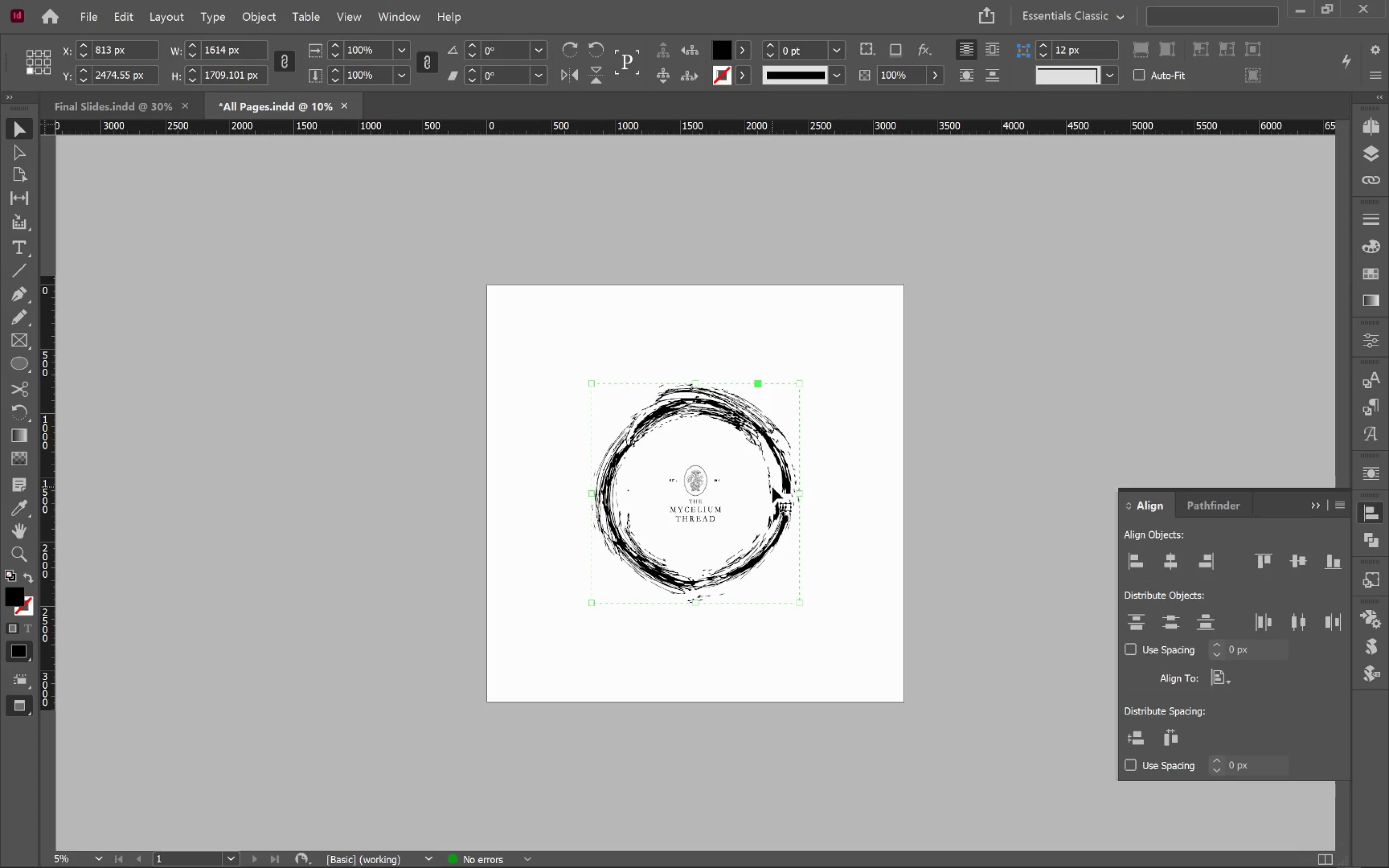 
key(W)
 